 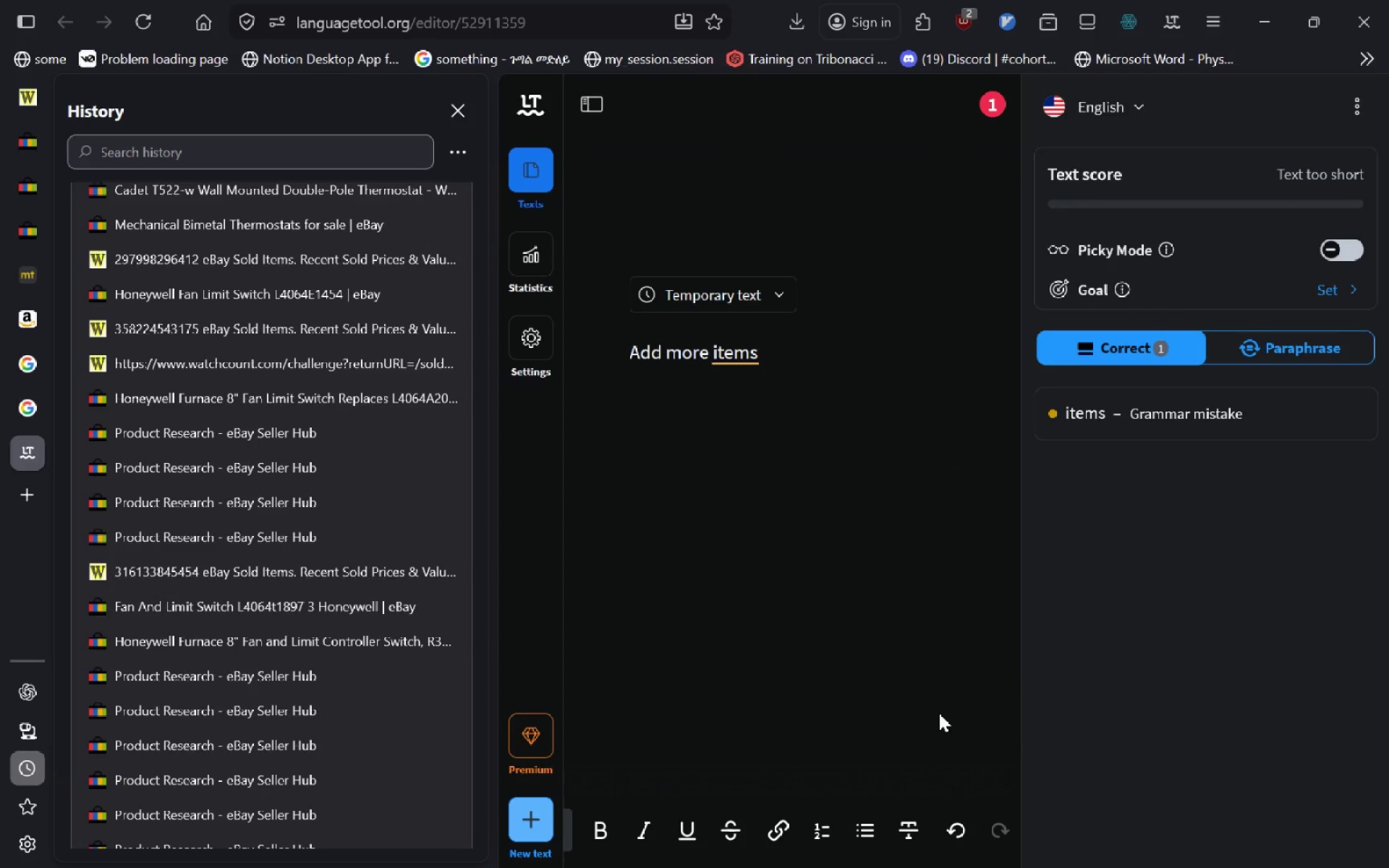 
key(Alt+Tab)
 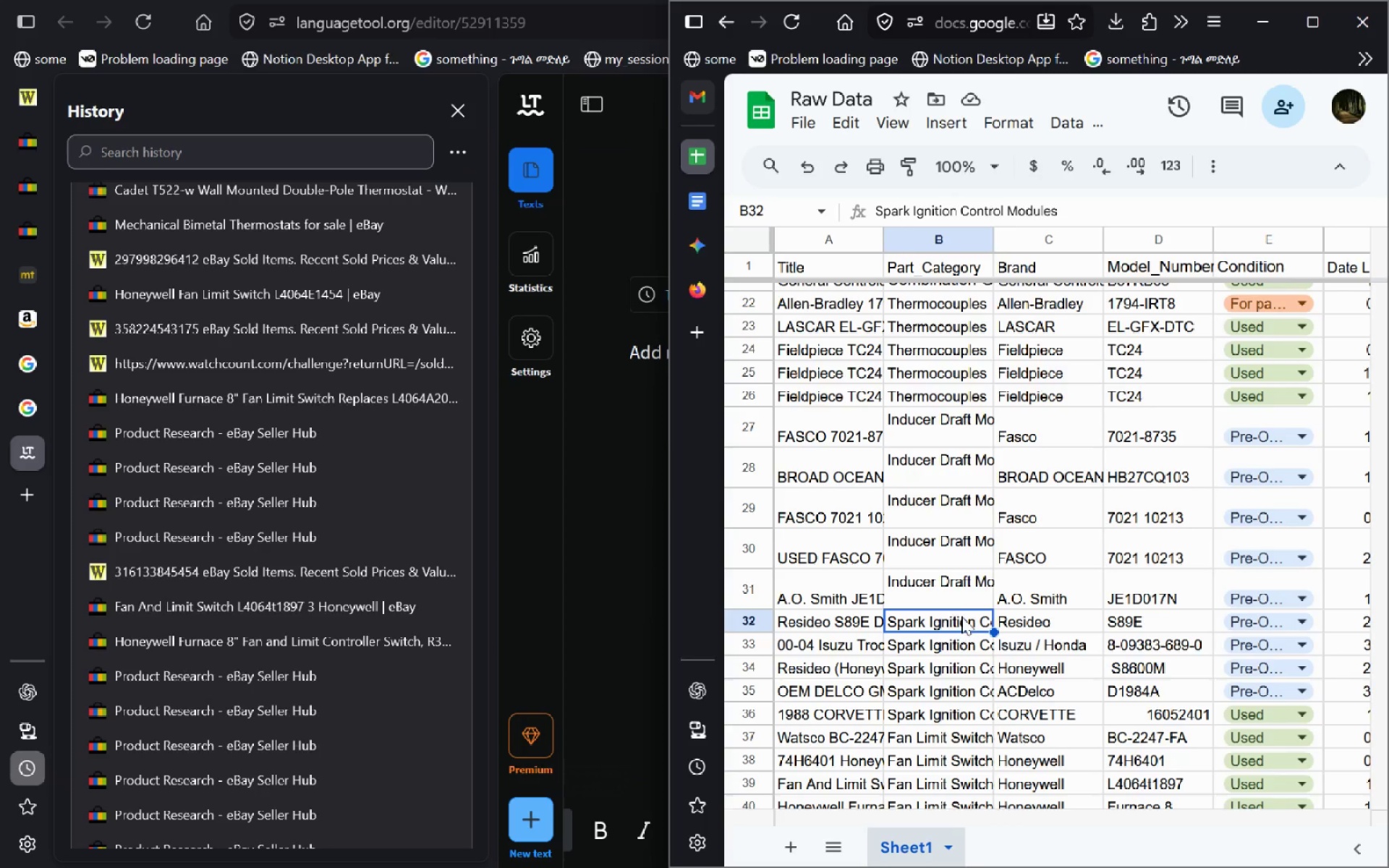 
key(Alt+AltLeft)
 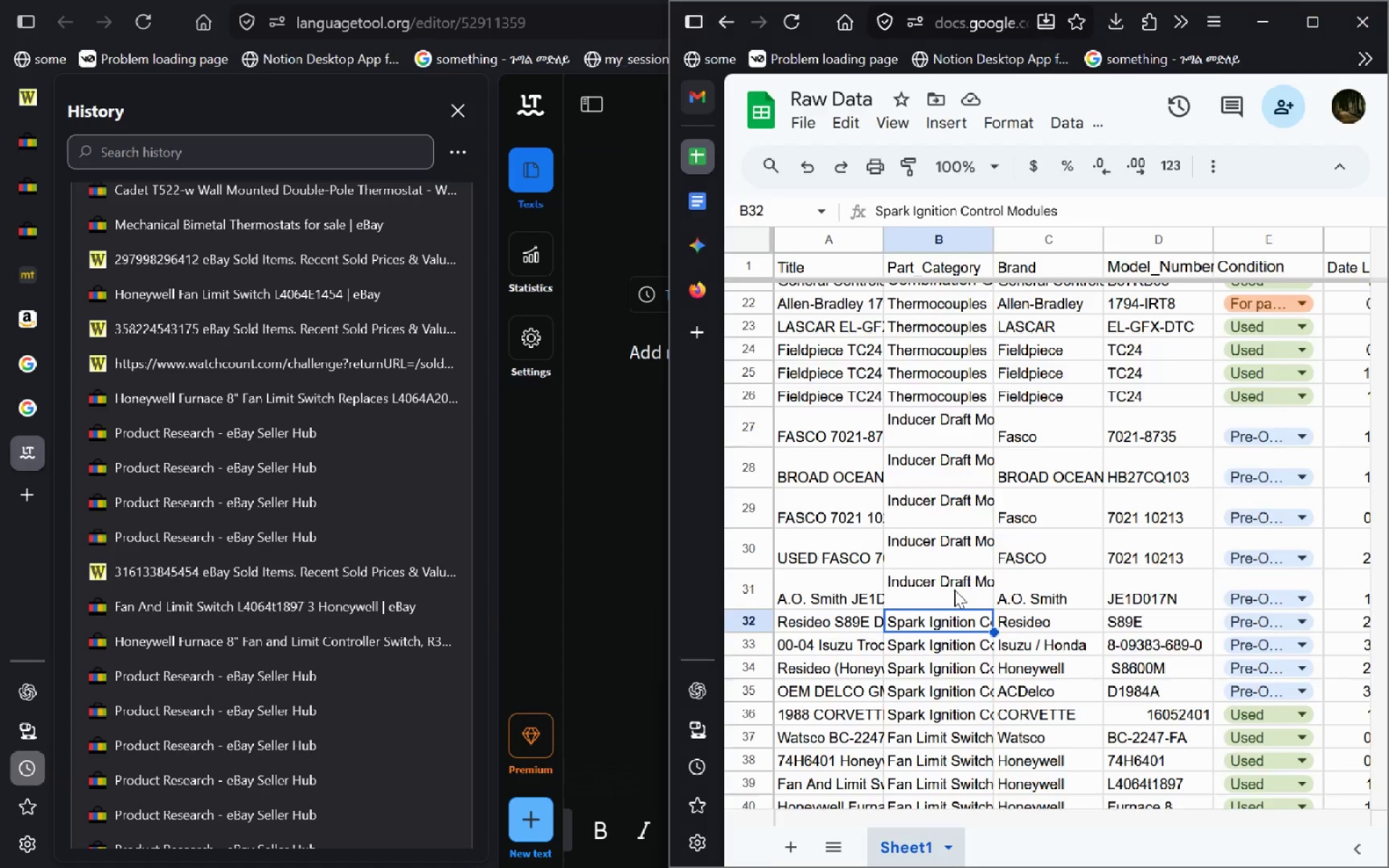 
key(Alt+Tab)
 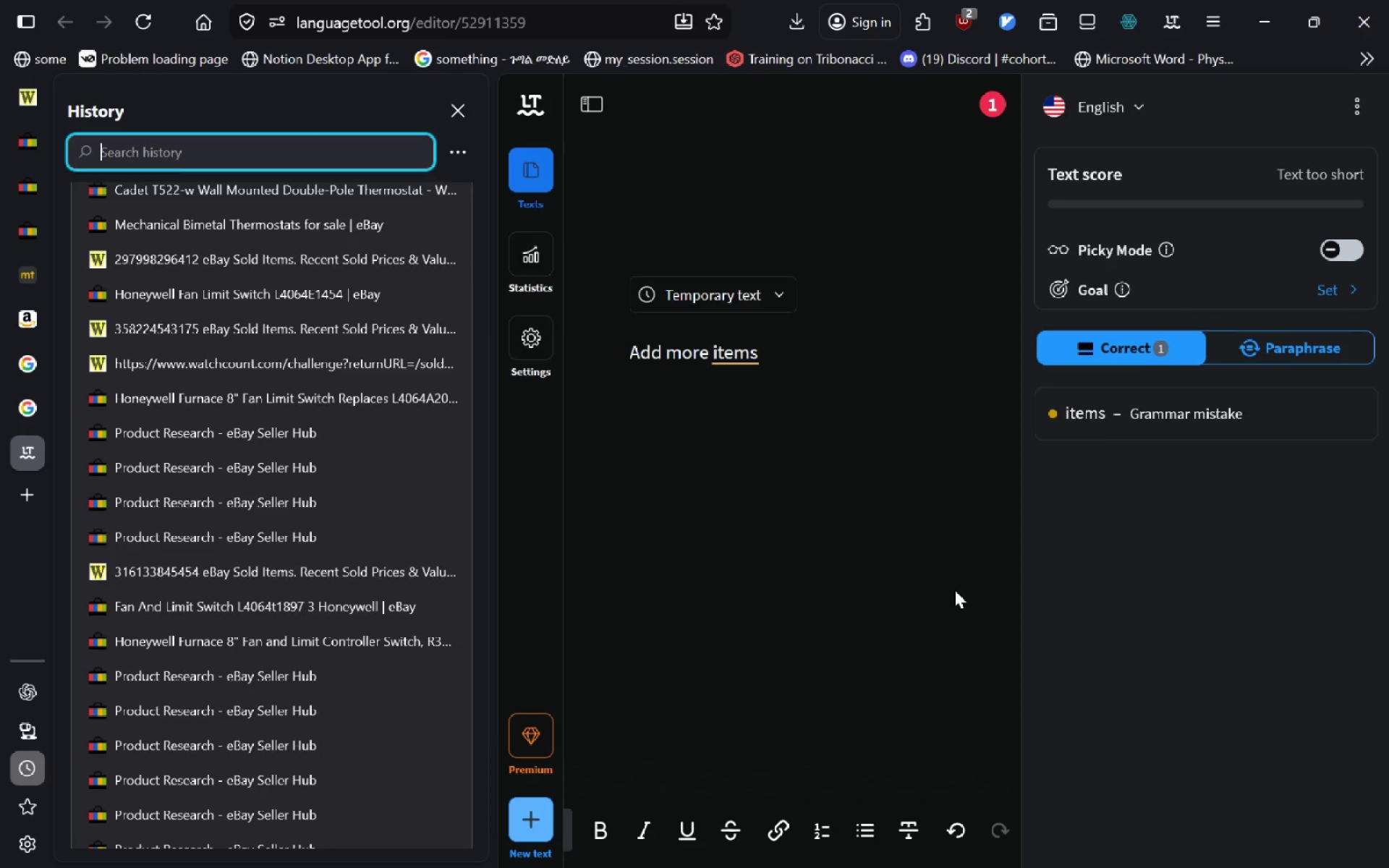 
key(Alt+AltLeft)
 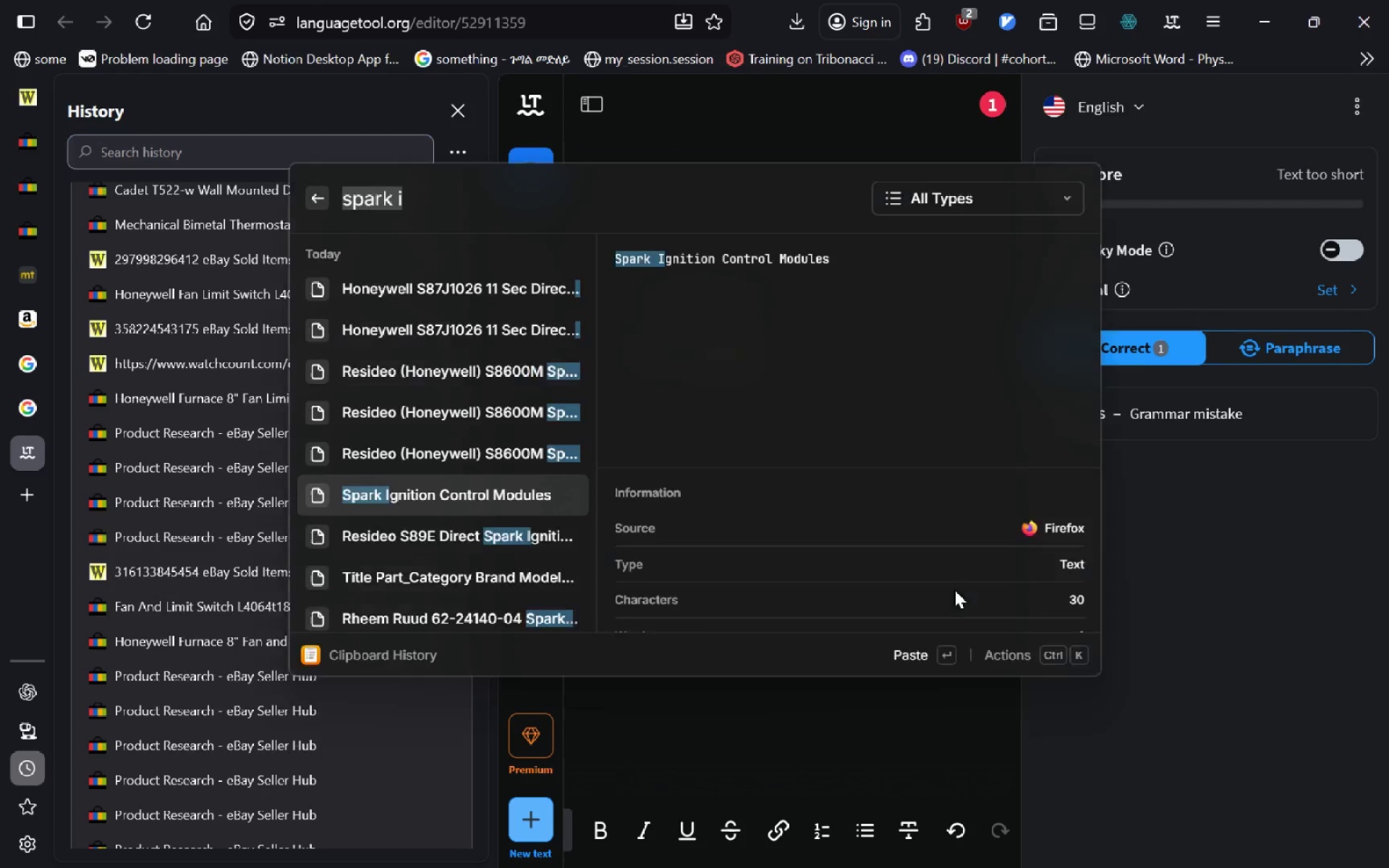 
type( inducer)
 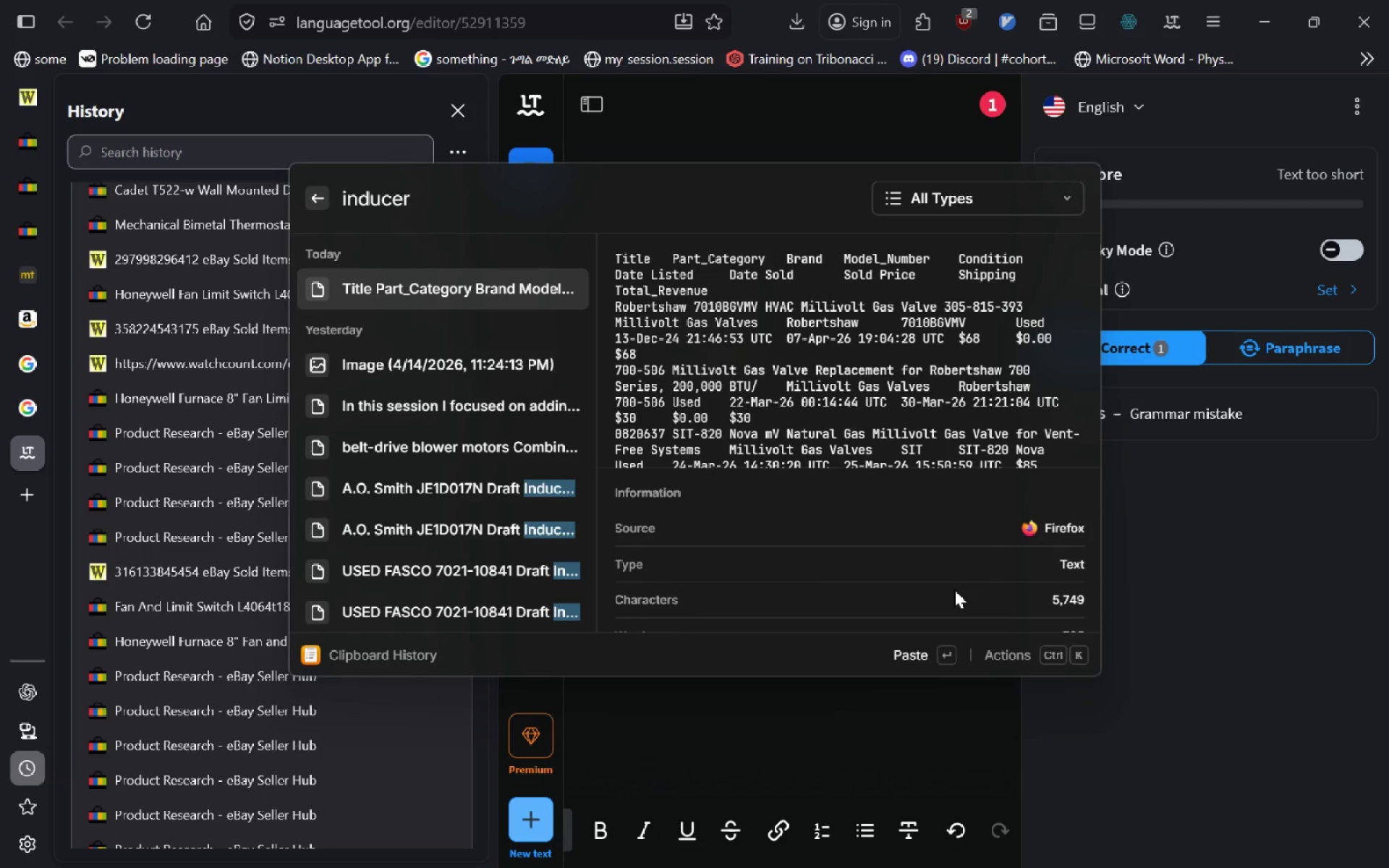 
key(Alt+AltLeft)
 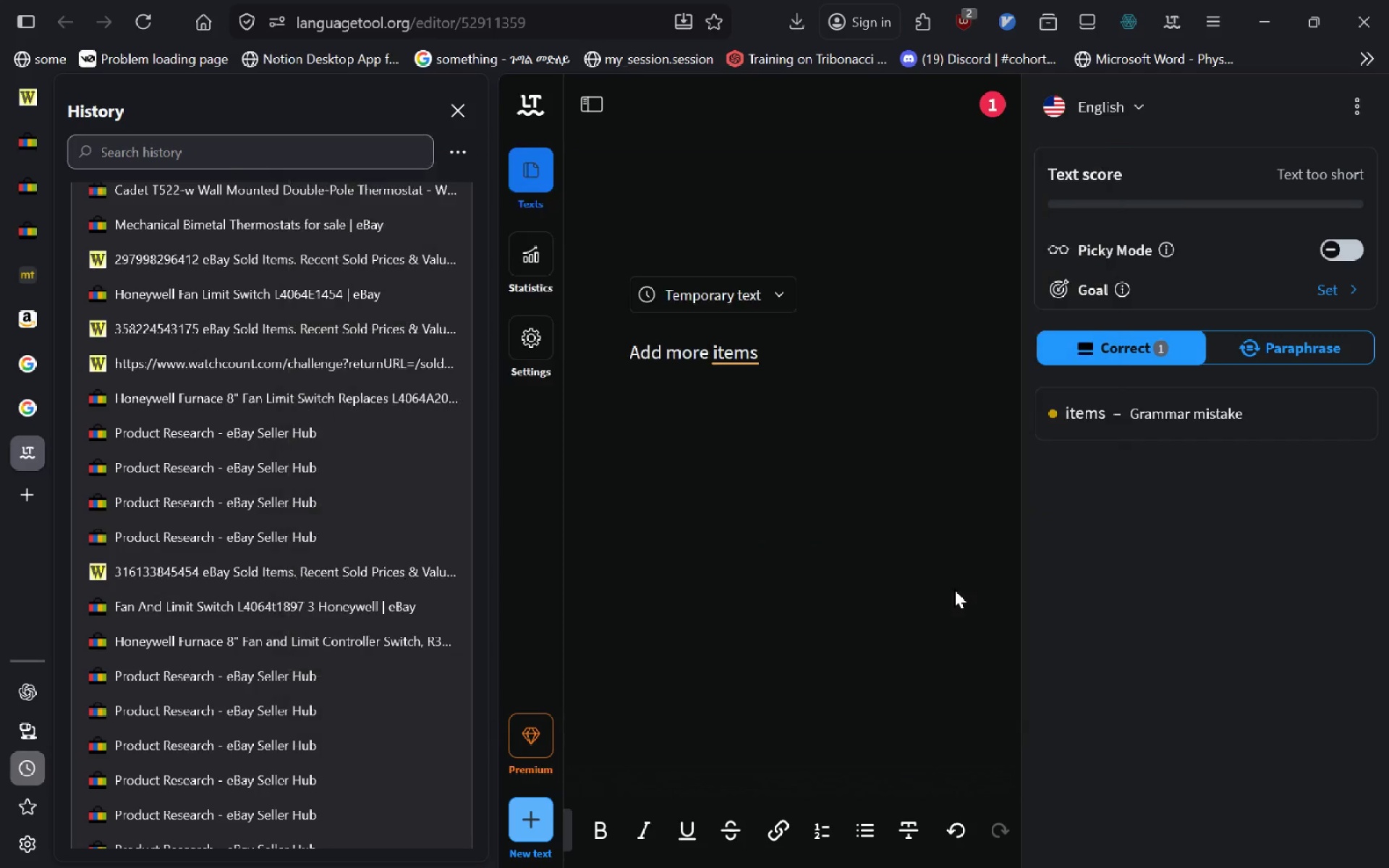 
key(Alt+Tab)
 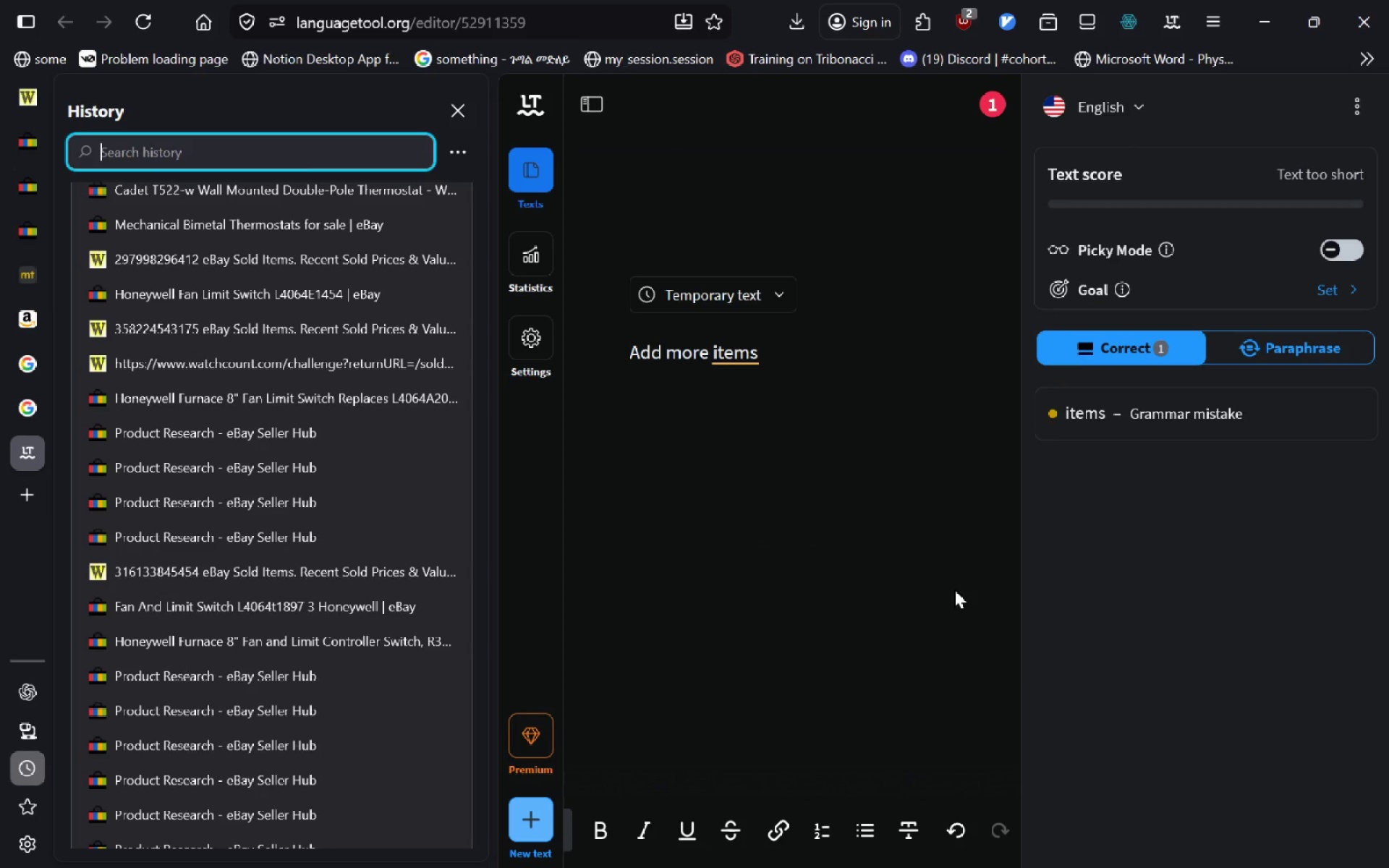 
key(Alt+Tab)
 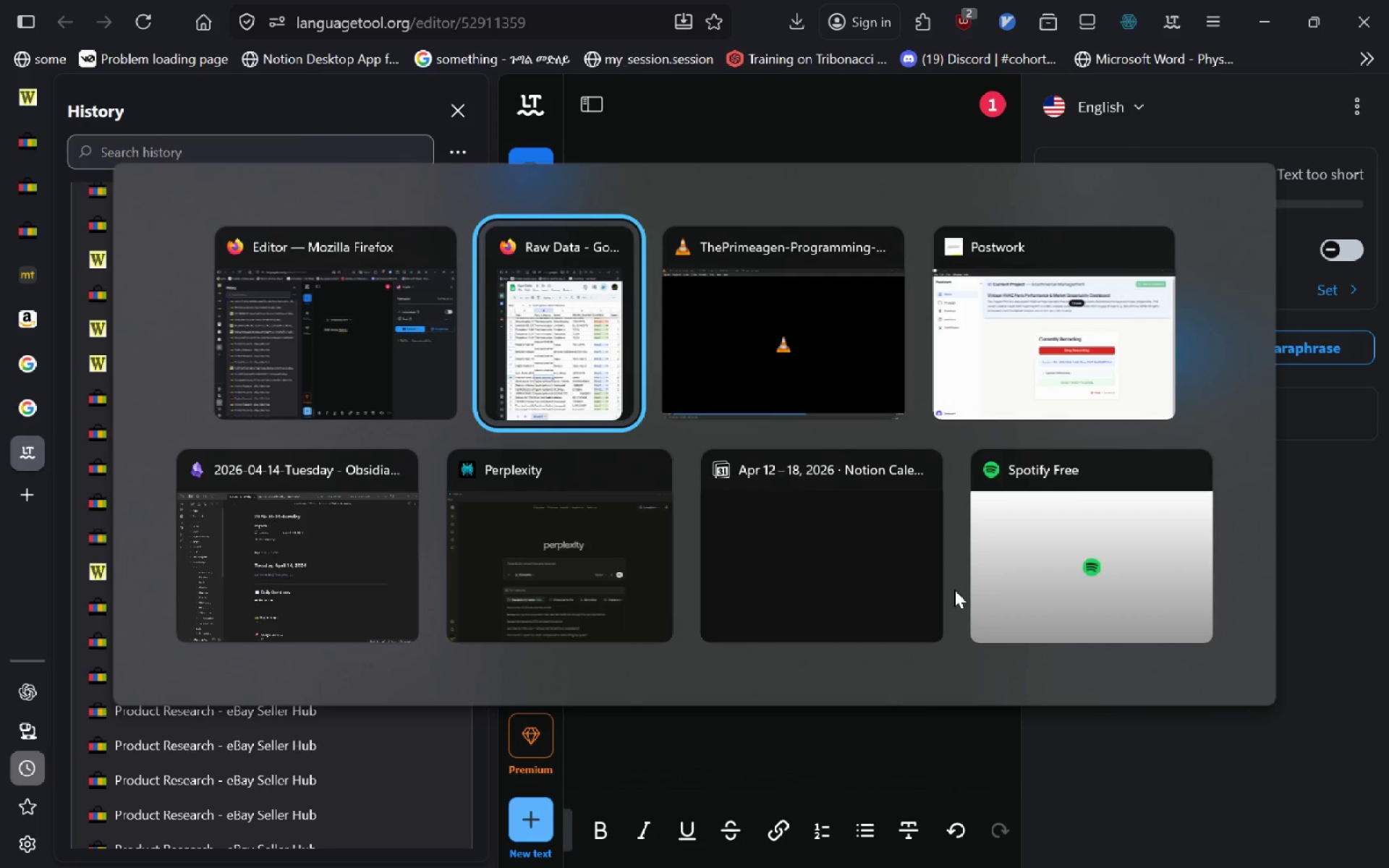 
key(Alt+Tab)
 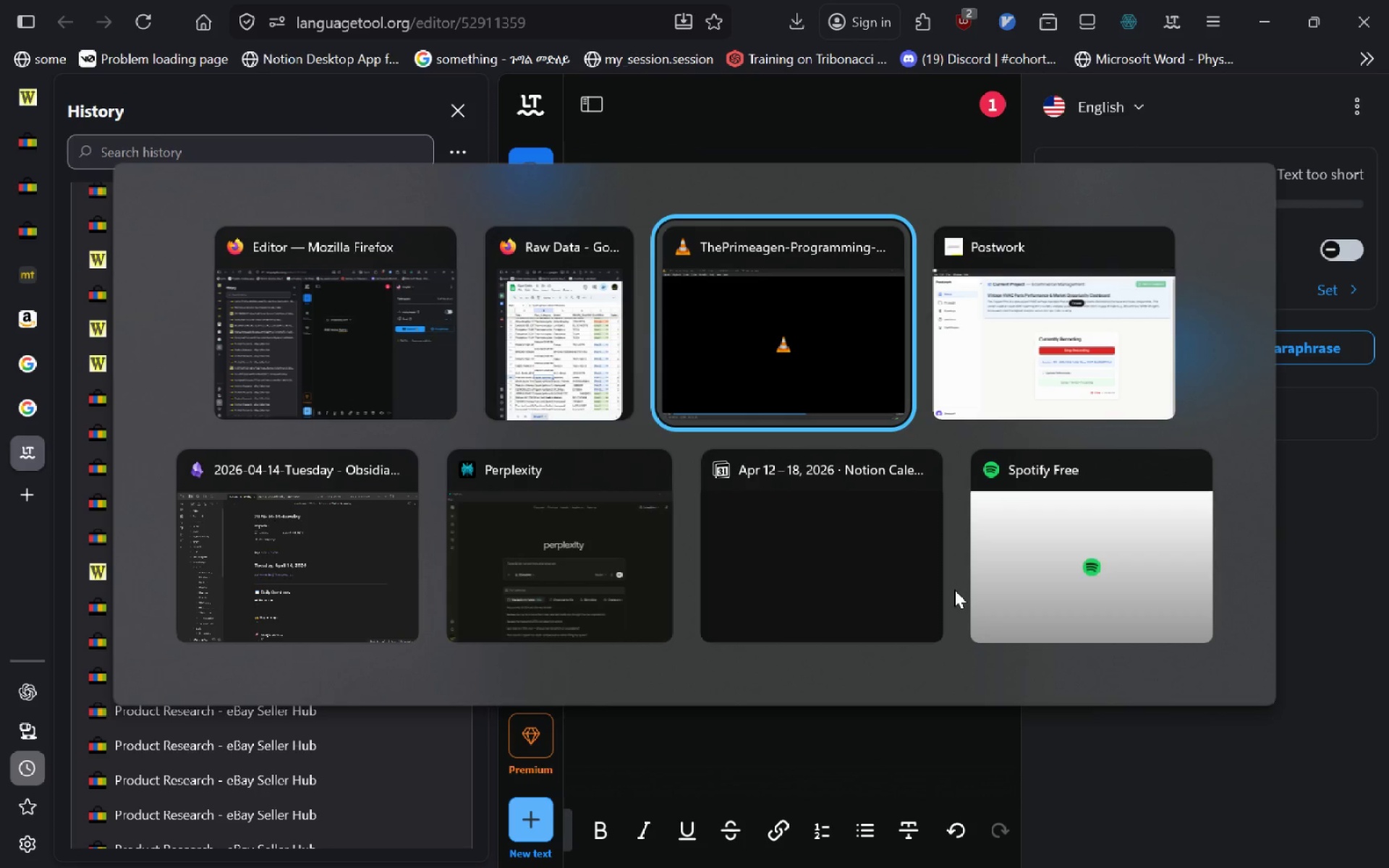 
key(Alt+Shift+ShiftLeft)
 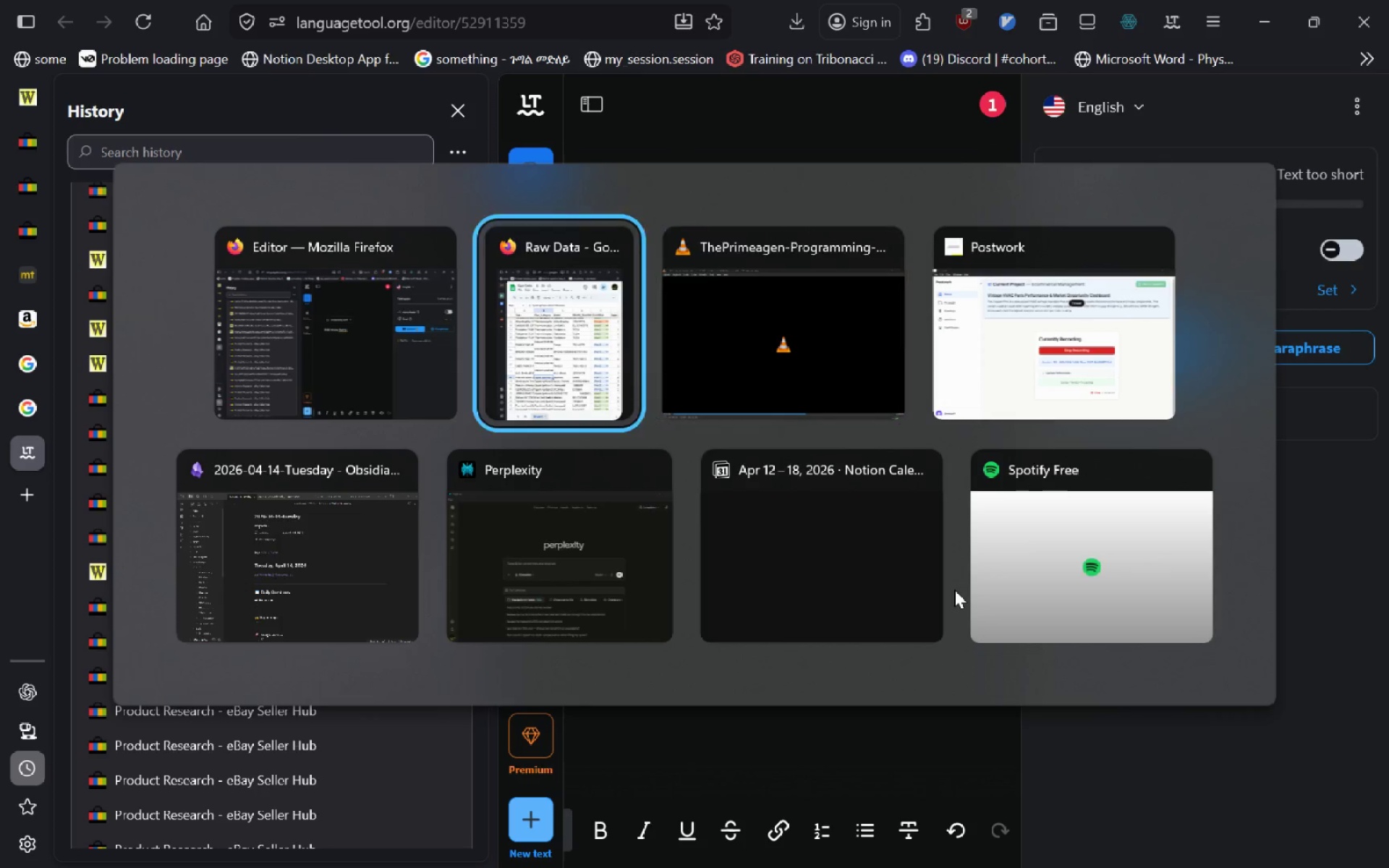 
key(Alt+Shift+Tab)
 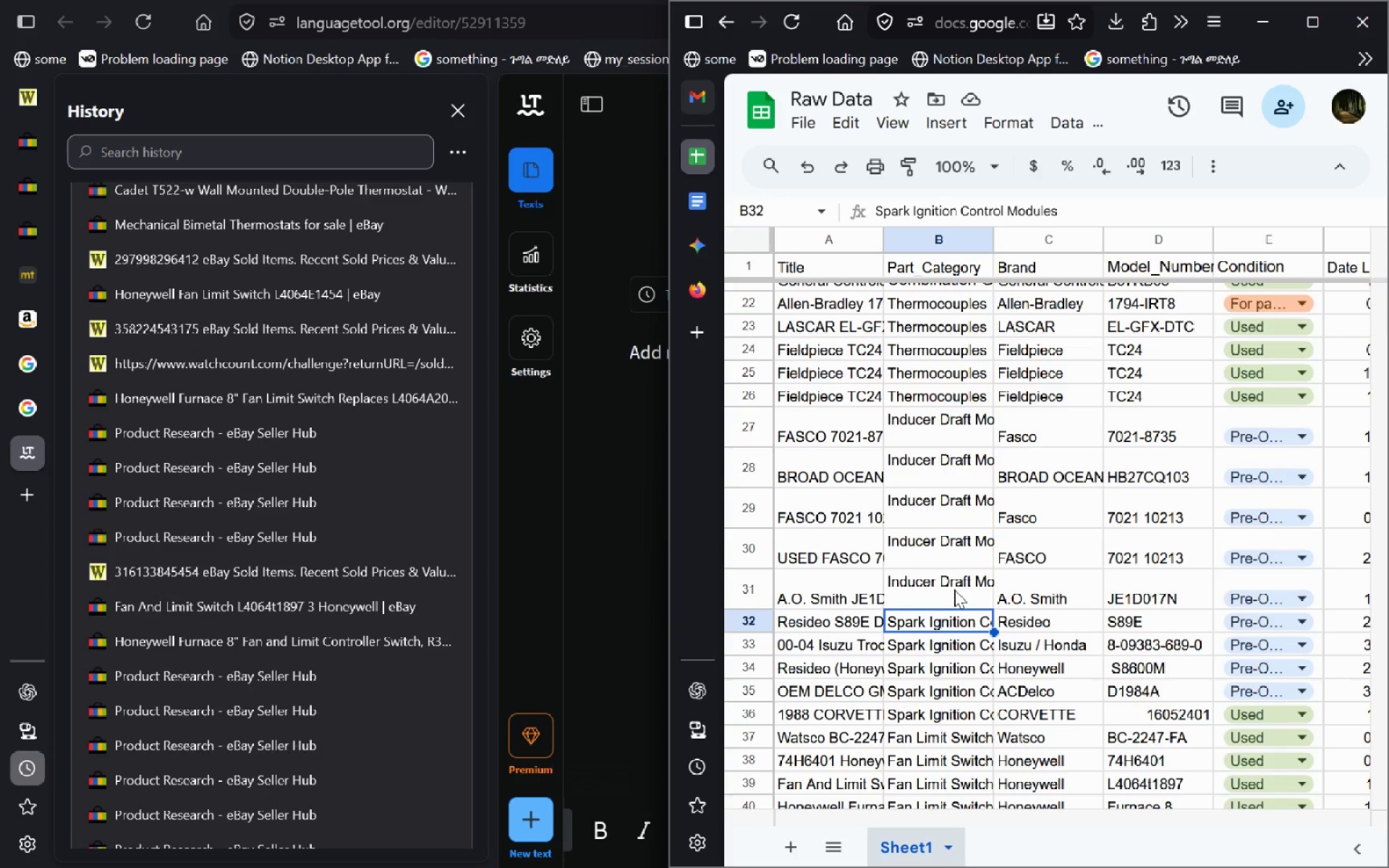 
key(Alt+AltLeft)
 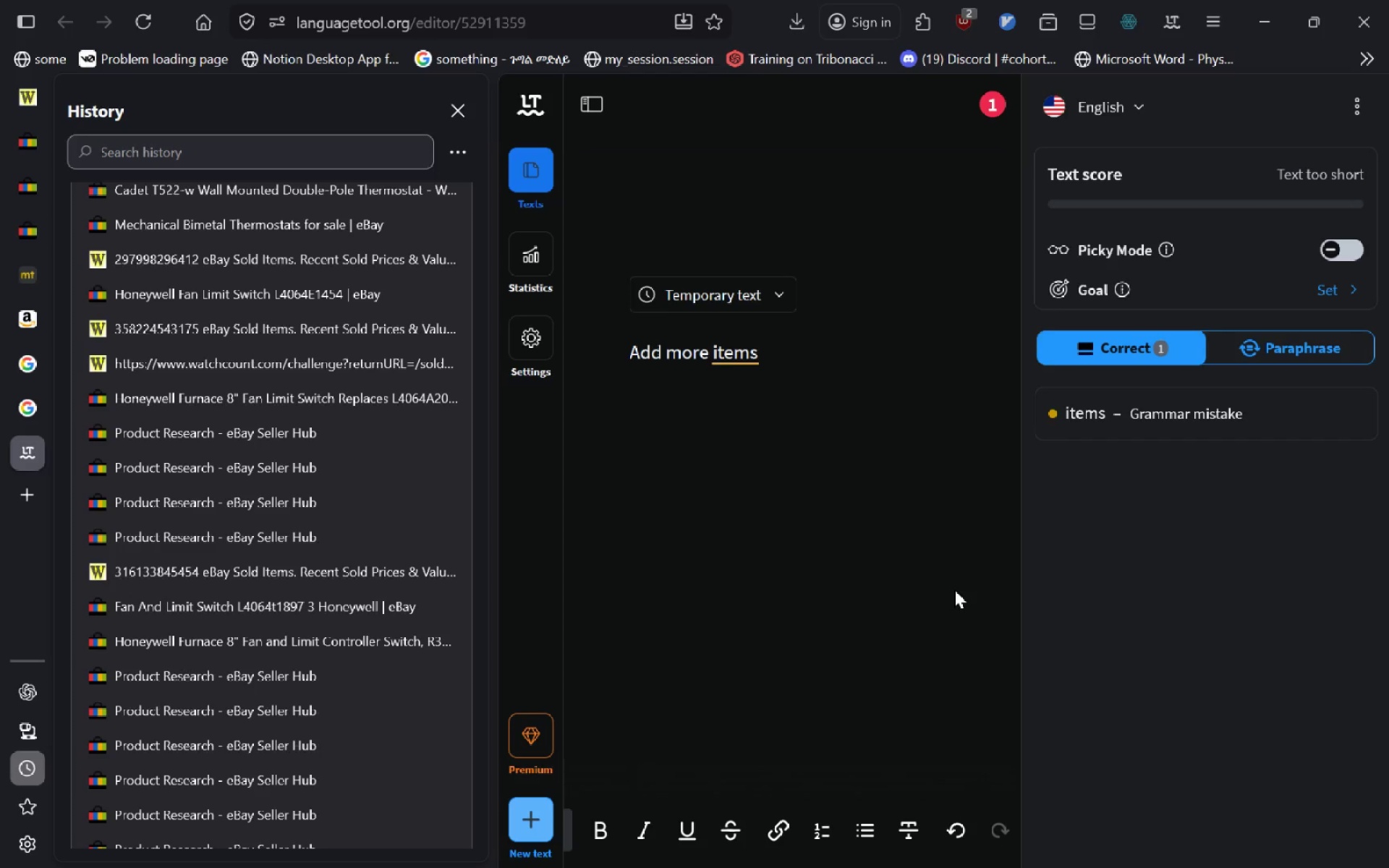 
key(Alt+Tab)
 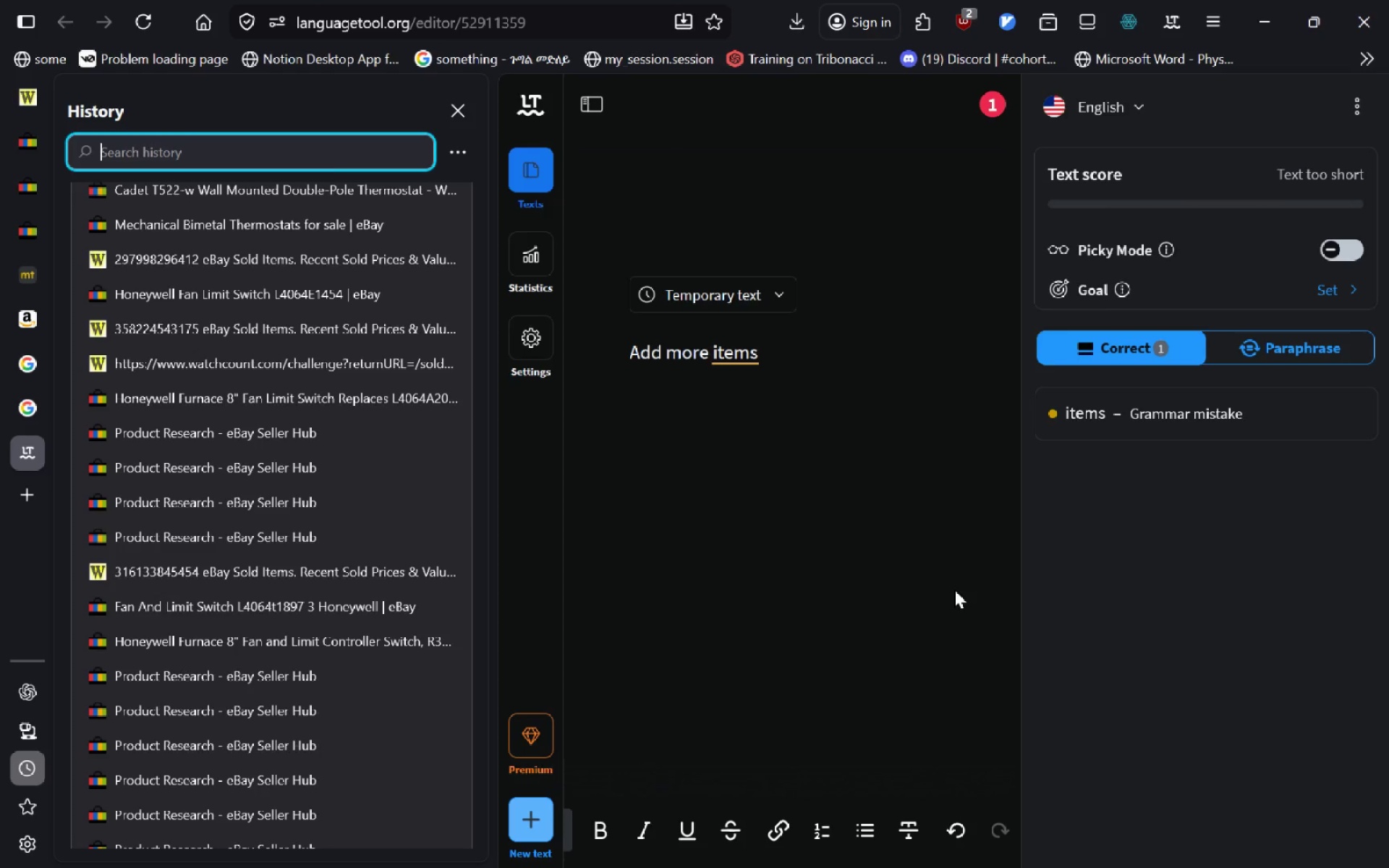 
key(Alt+AltLeft)
 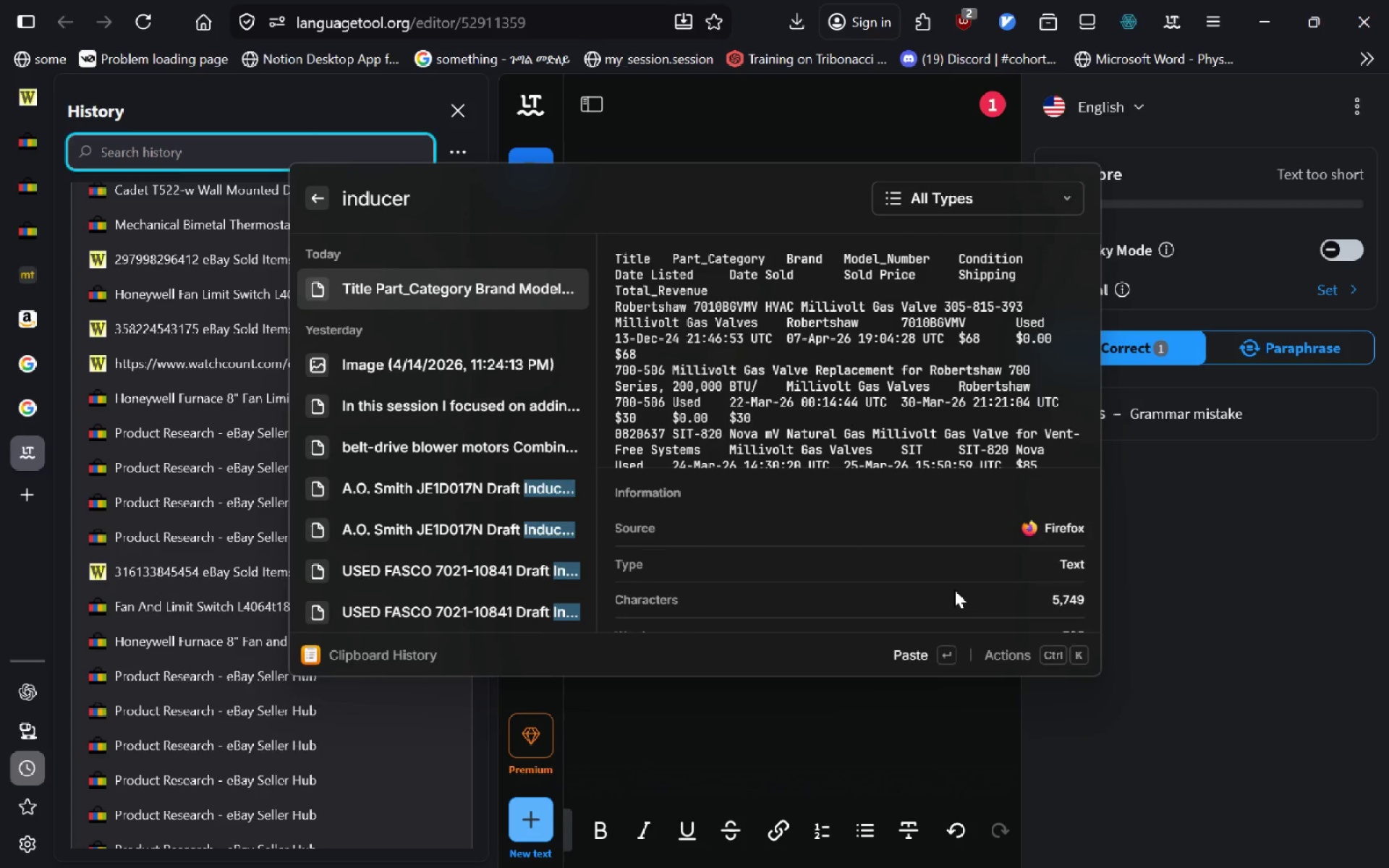 
type( inducer draft m)
 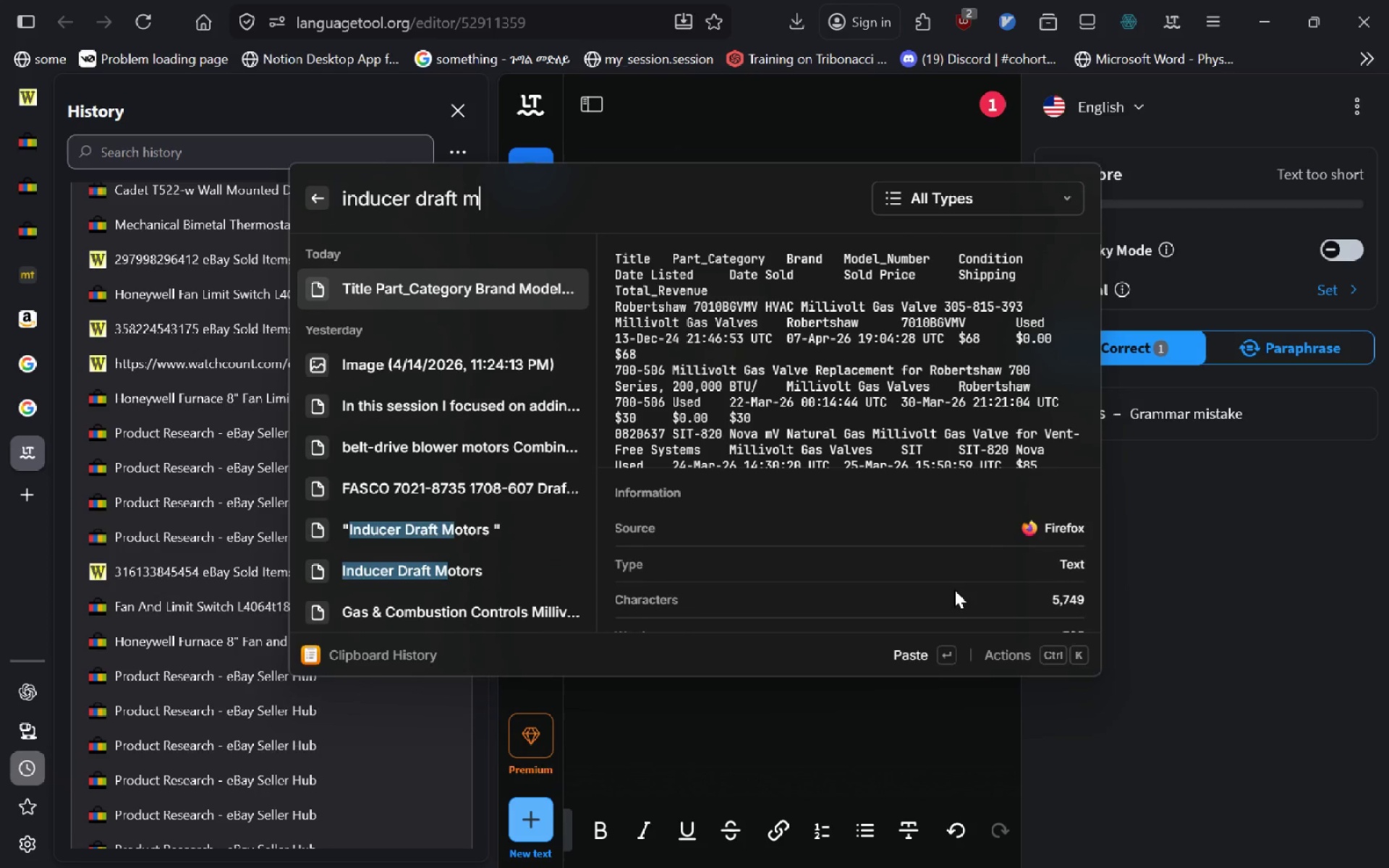 
key(Alt+AltLeft)
 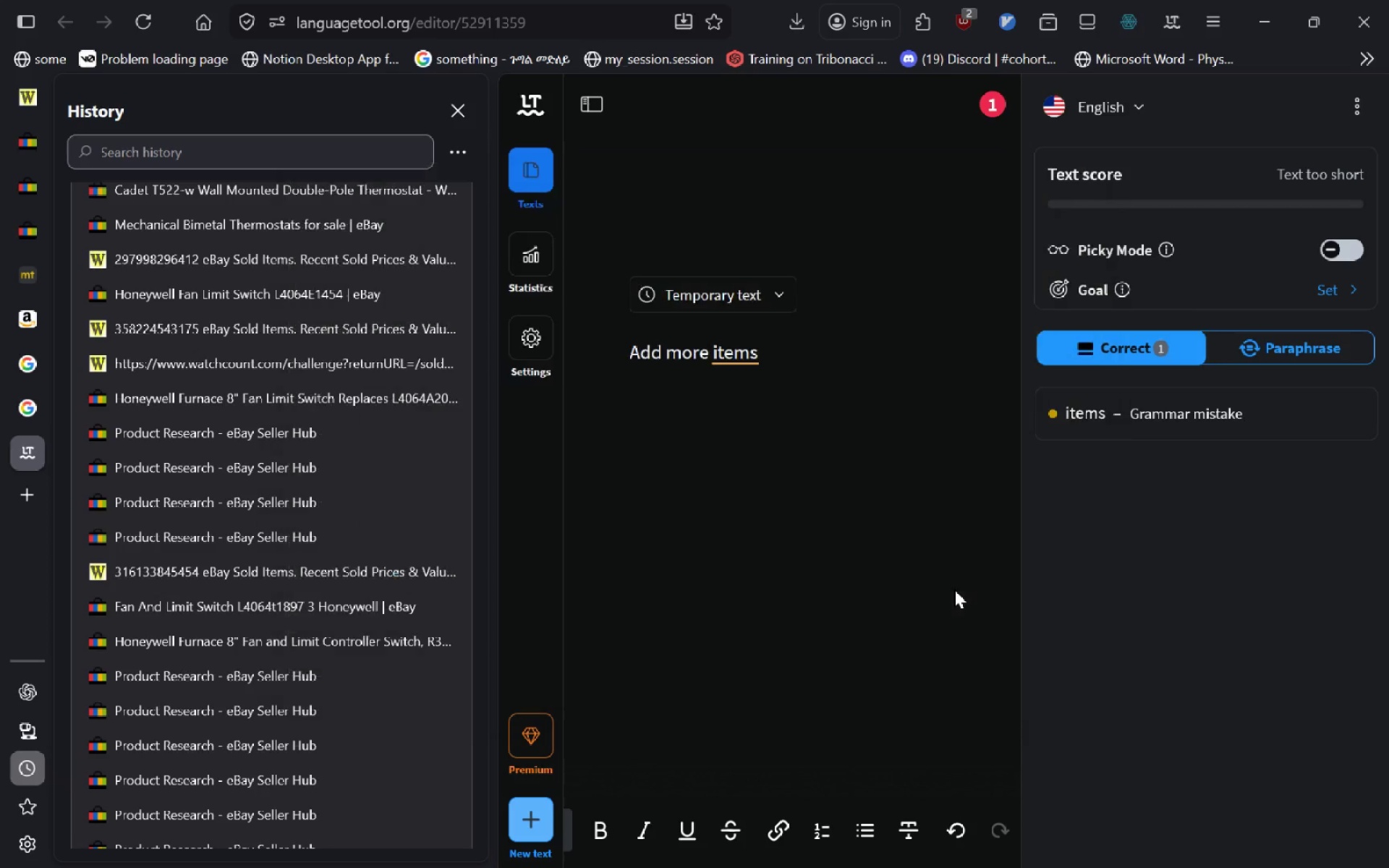 
key(Alt+Tab)
 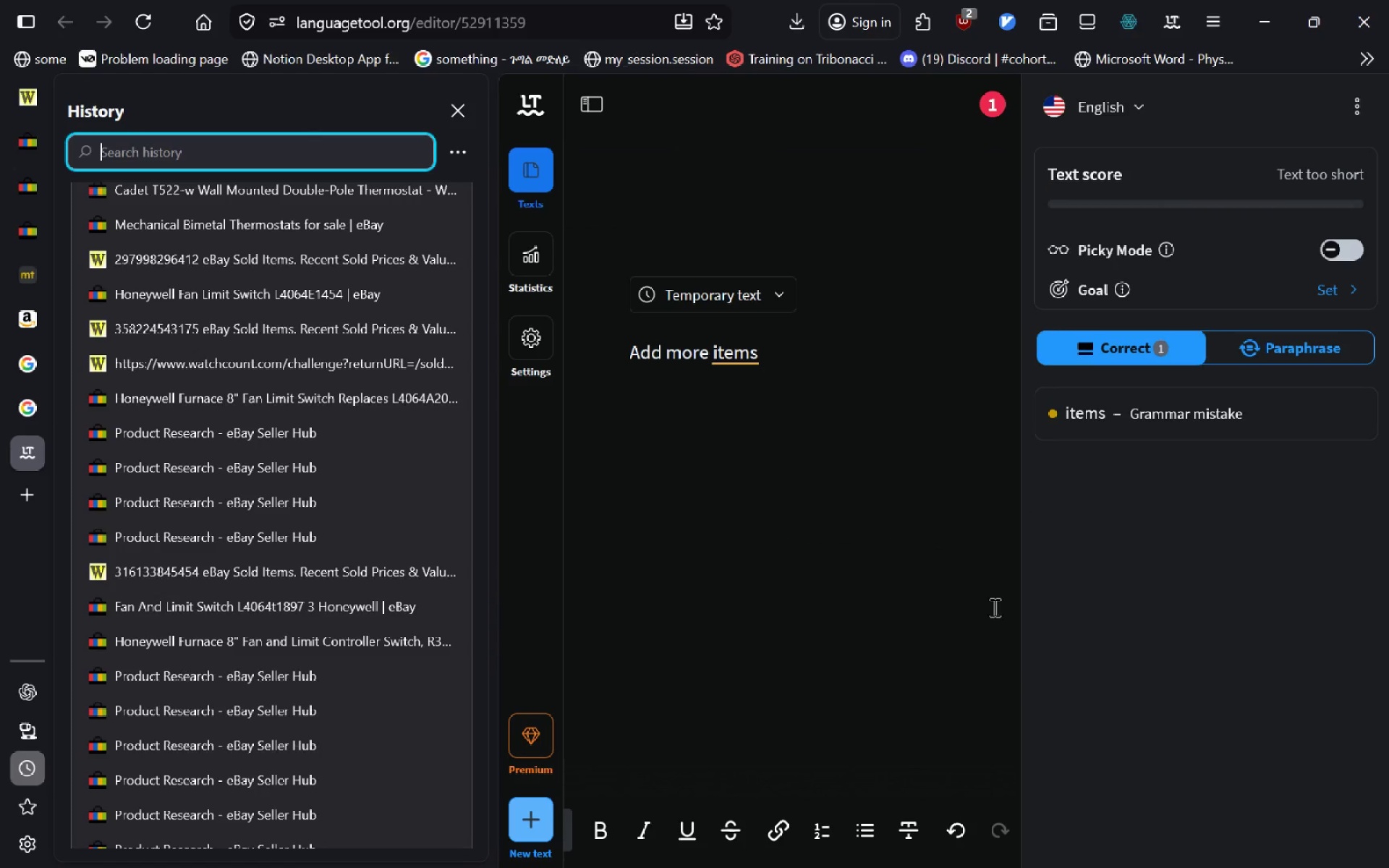 
key(Alt+Tab)
 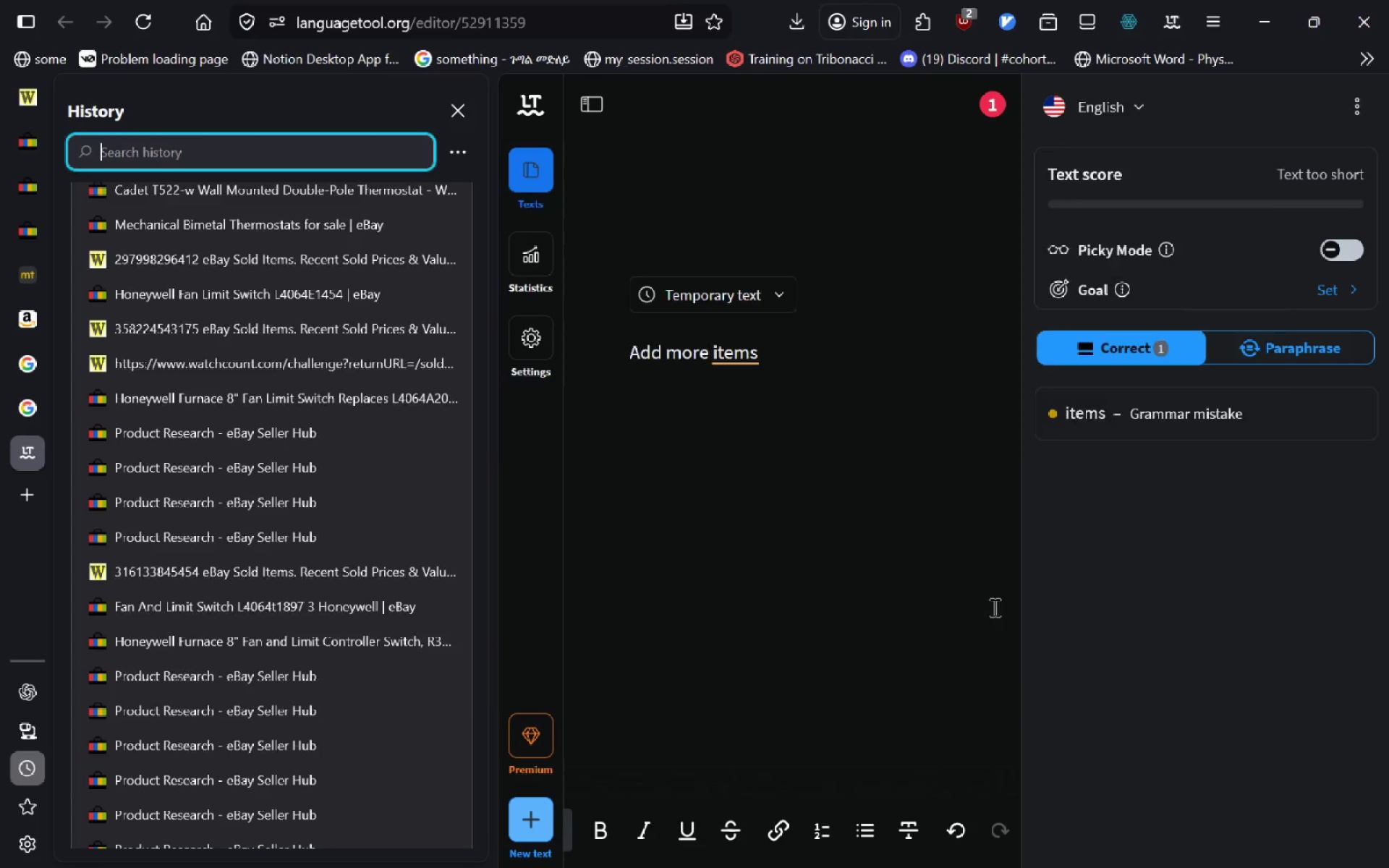 
key(Alt+Tab)
 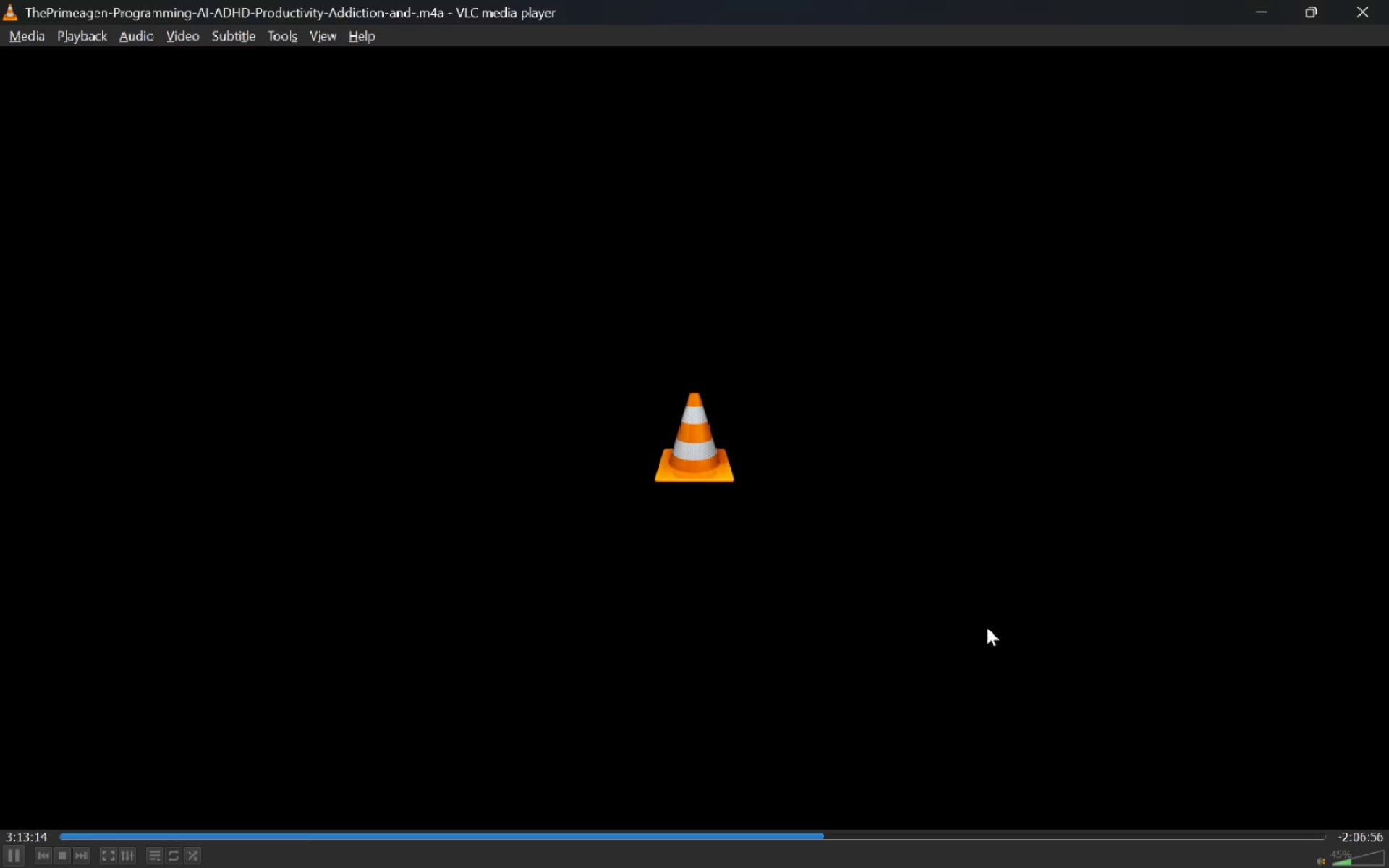 
key(Alt+AltLeft)
 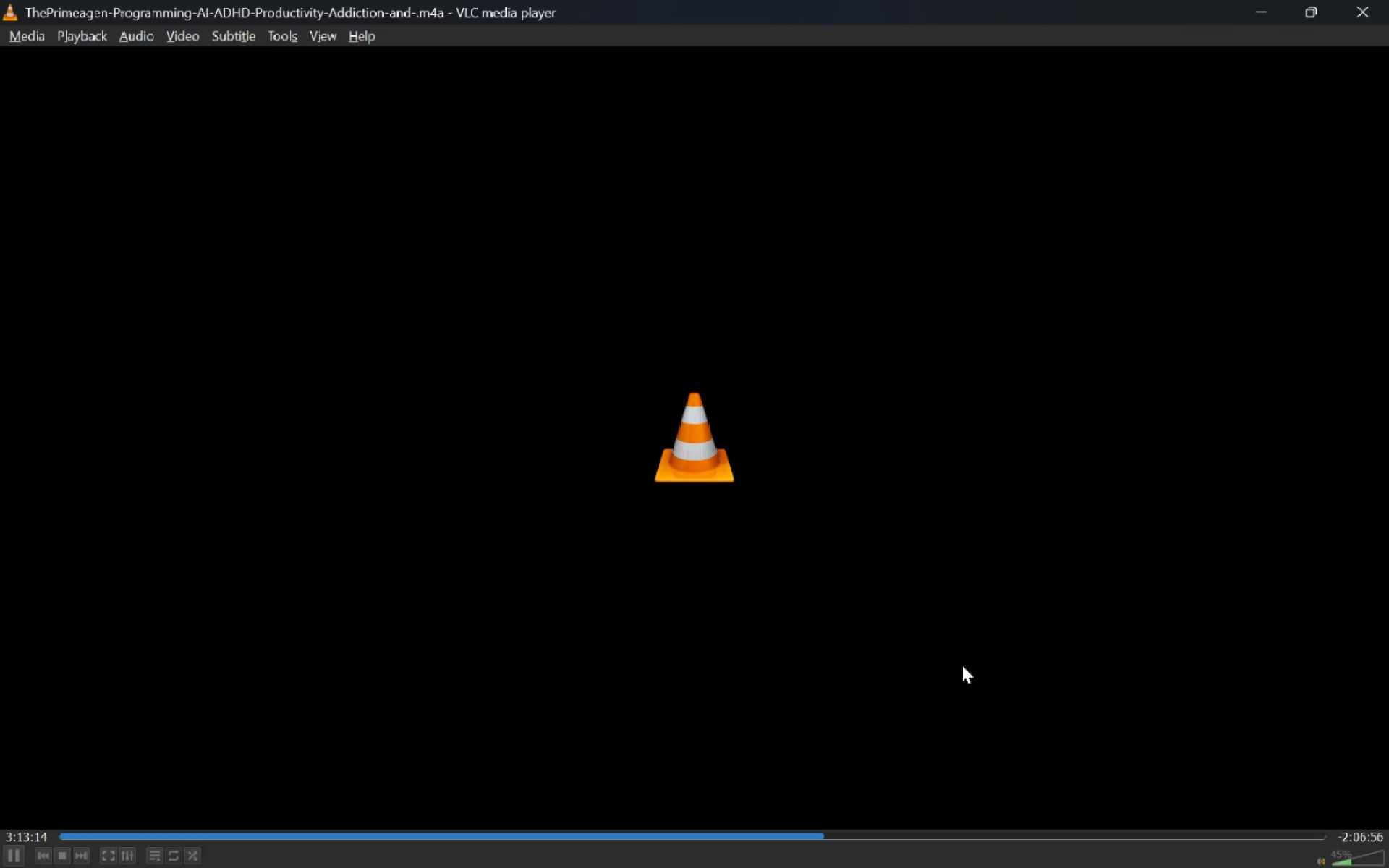 
key(Alt+Tab)
 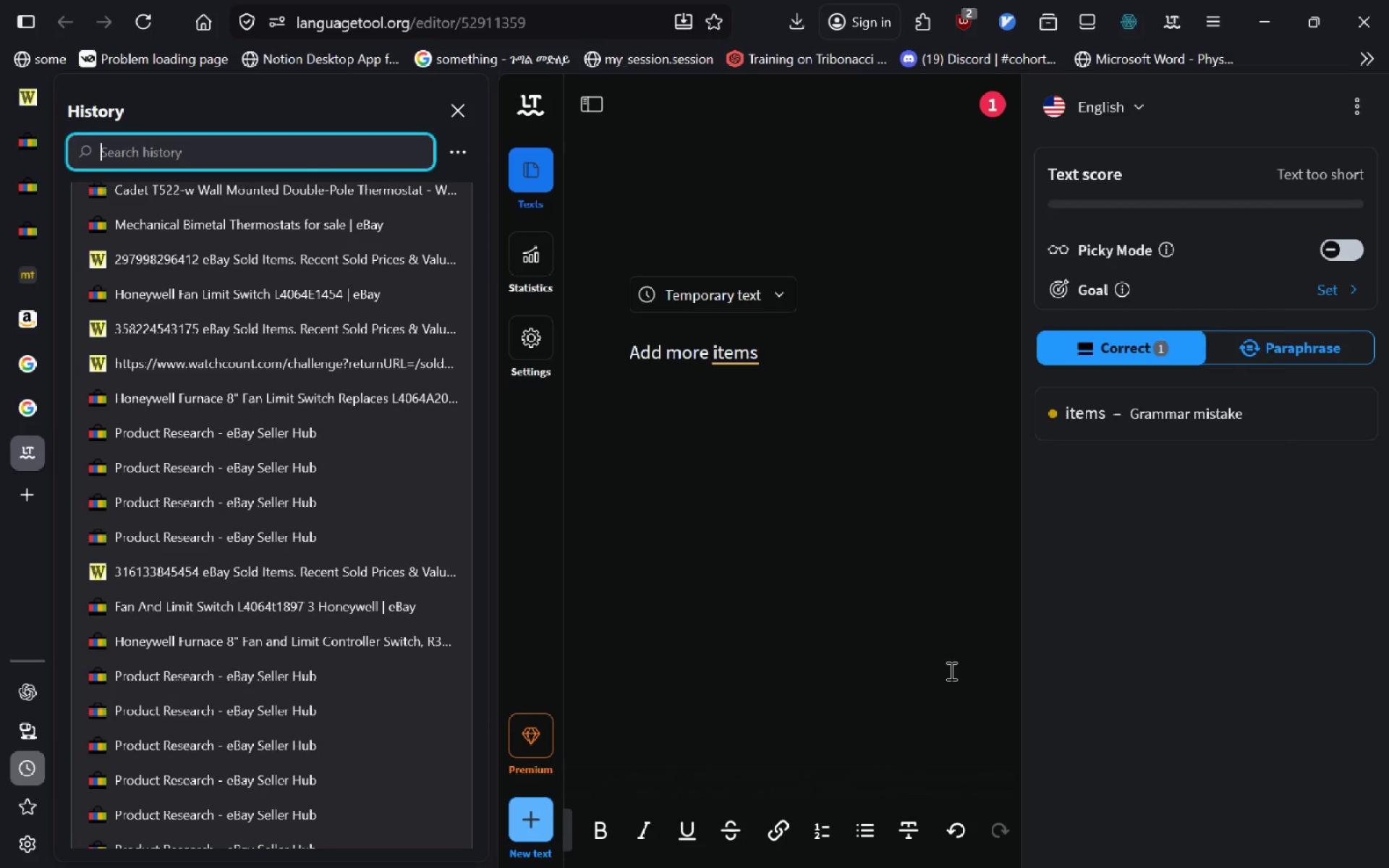 
key(Alt+Tab)
 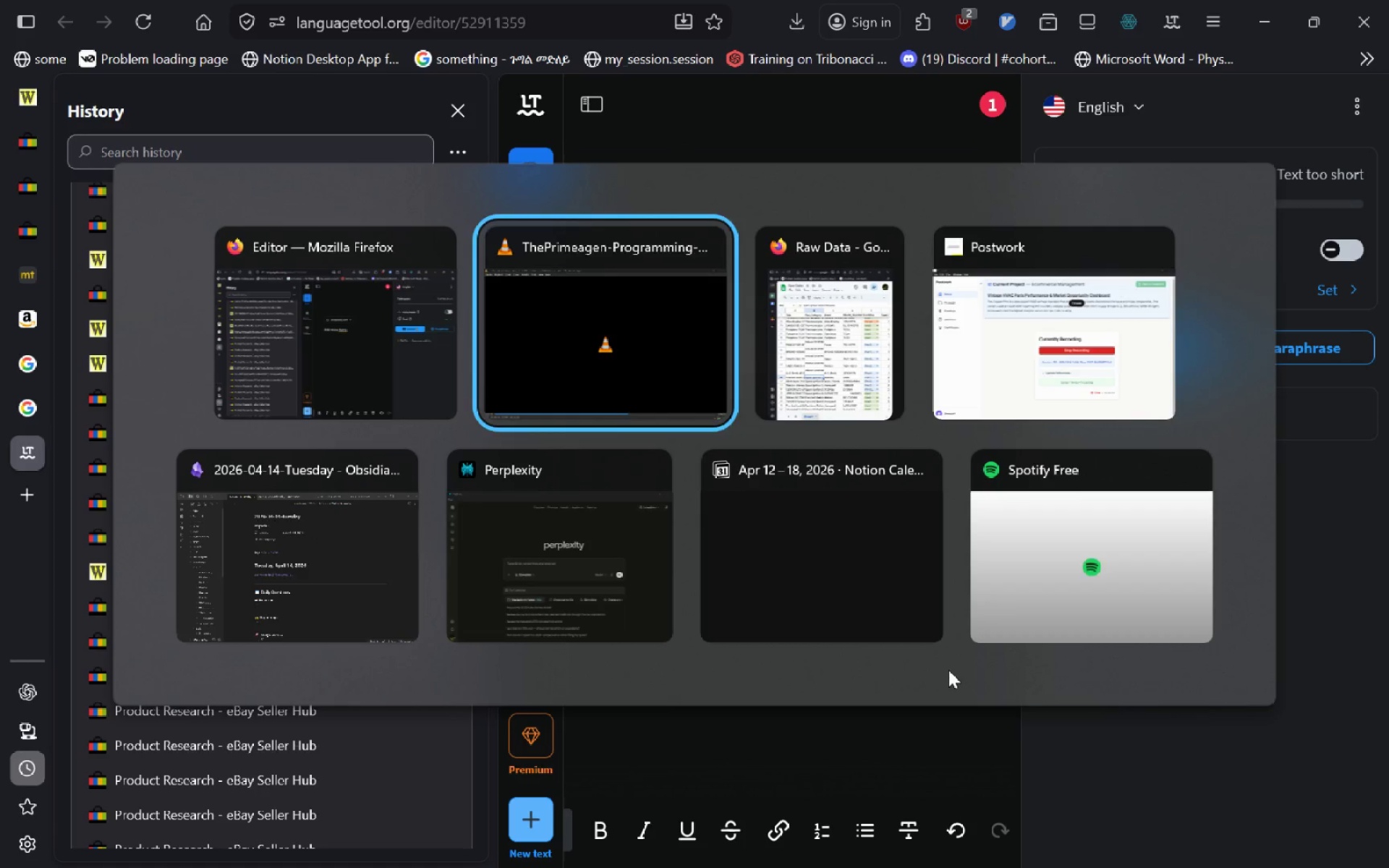 
key(Alt+Tab)
 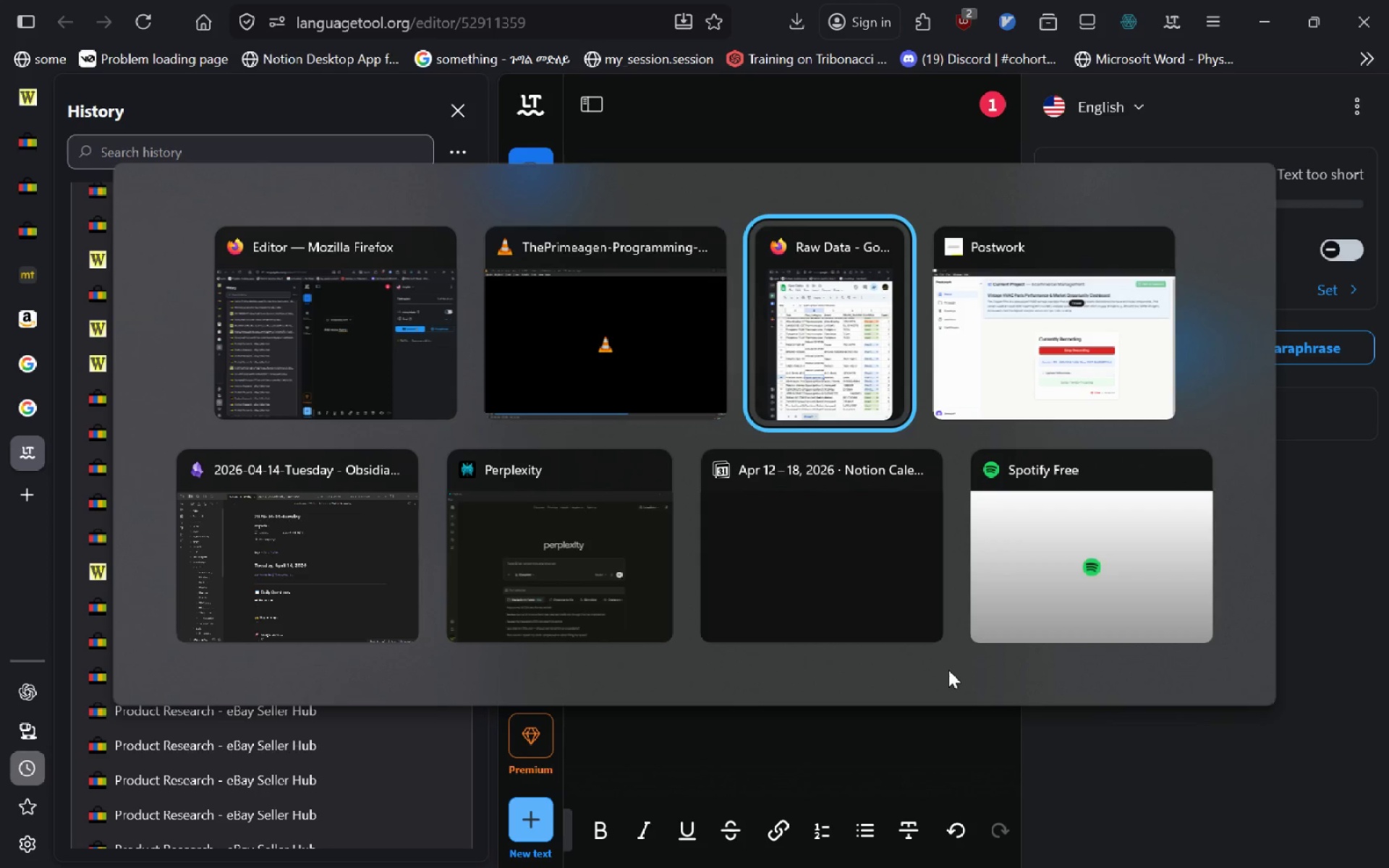 
key(Alt+Shift+Tab)
 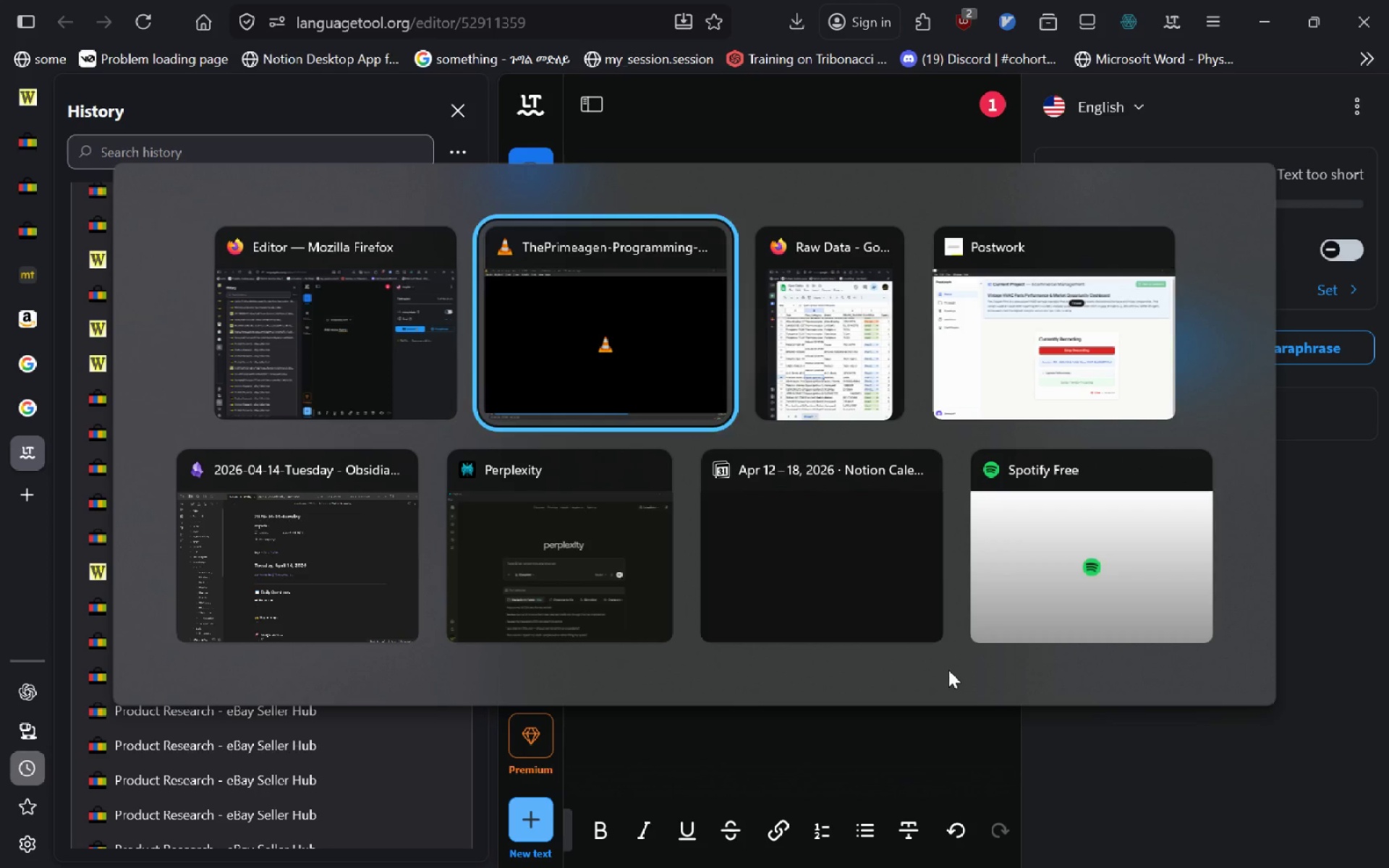 
key(Alt+Shift+Tab)
 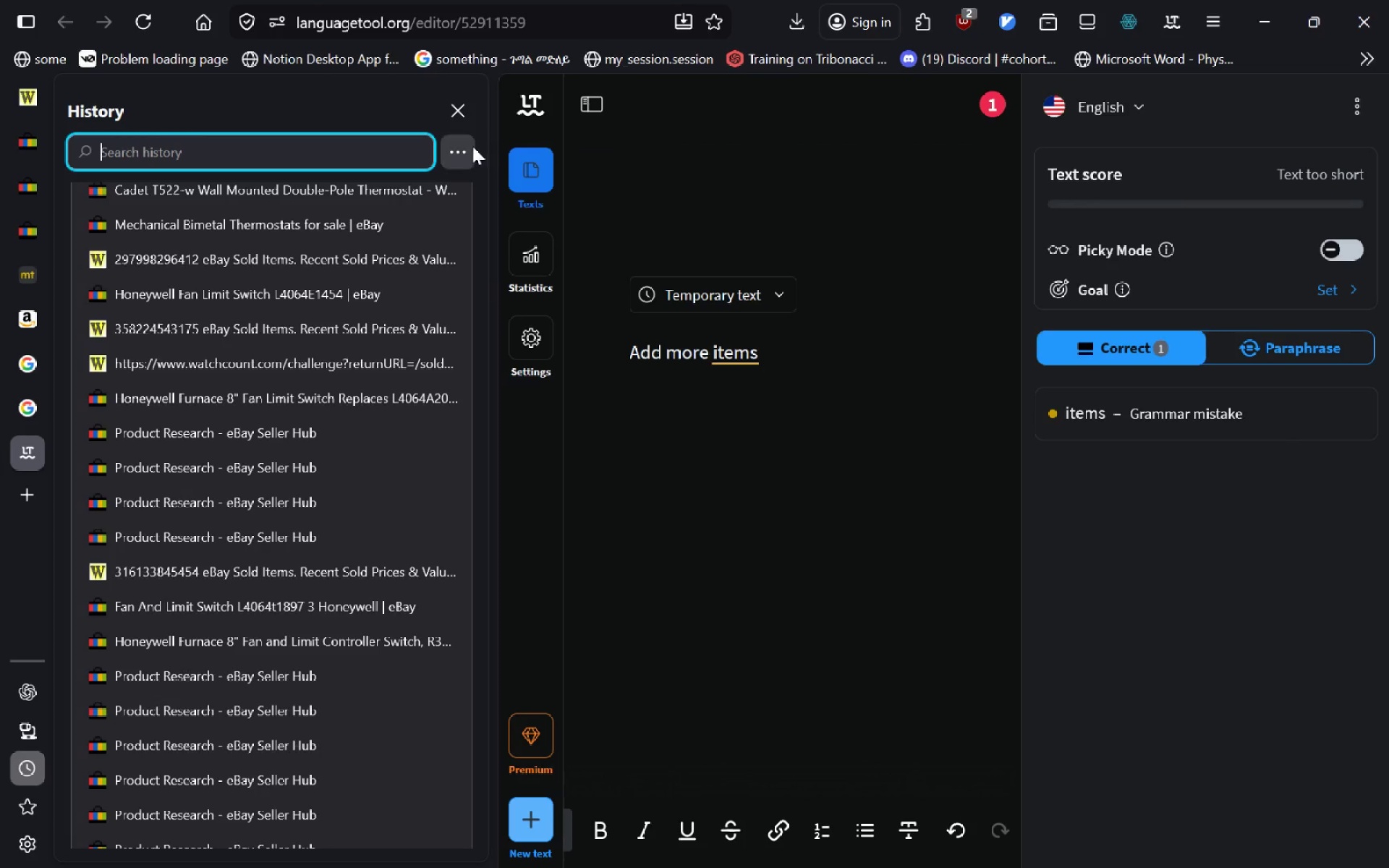 
left_click([464, 122])
 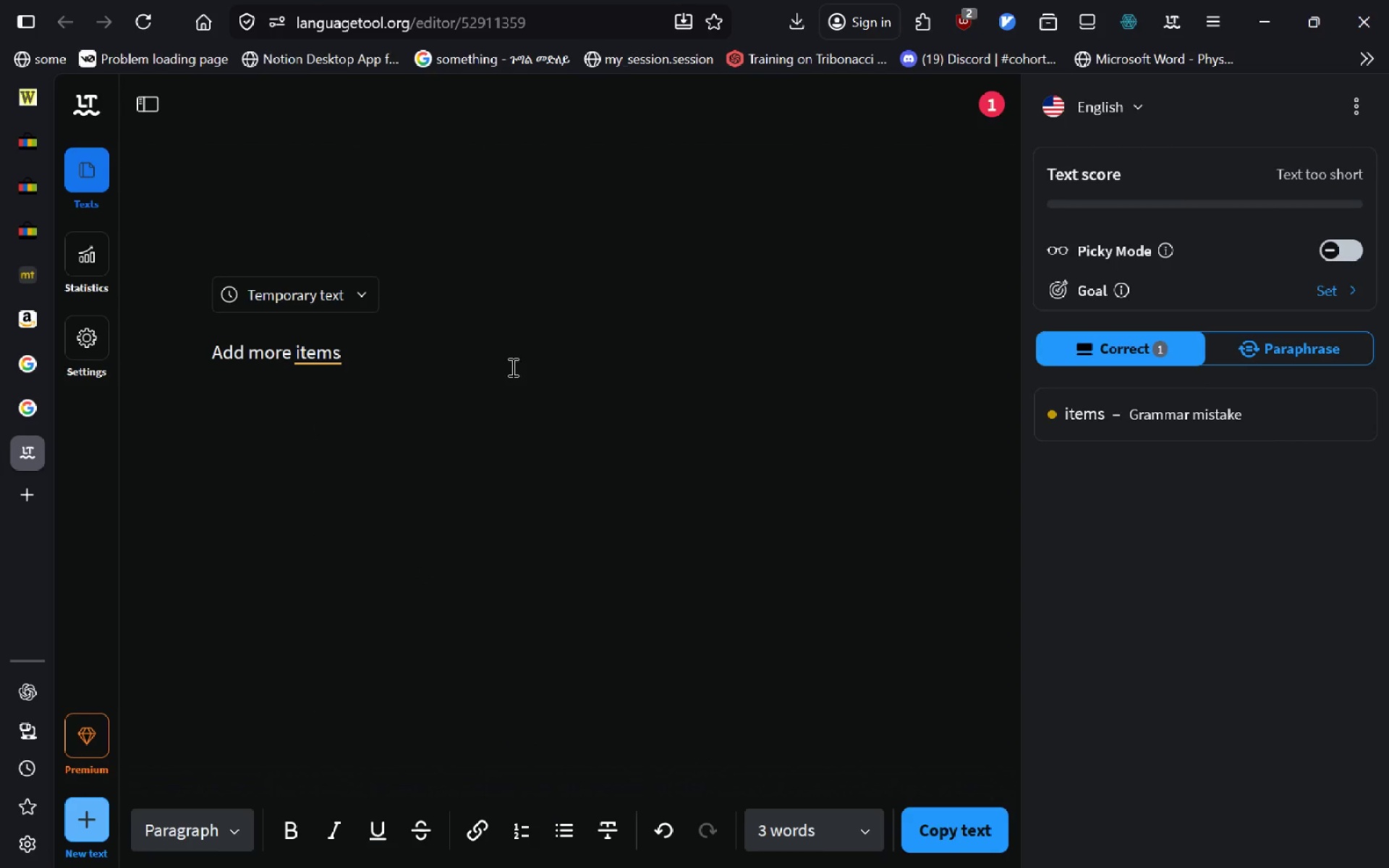 
key(Alt+AltLeft)
 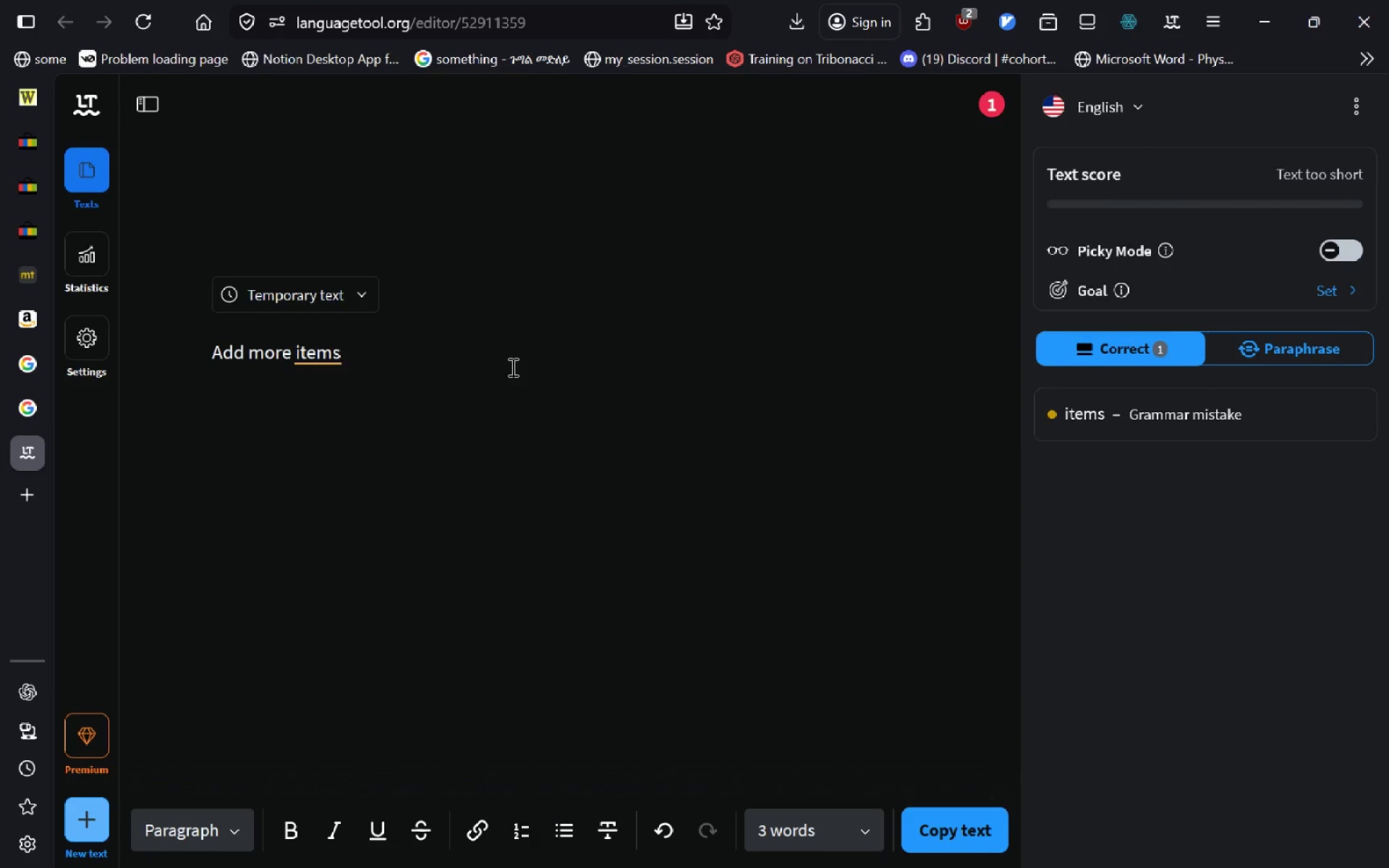 
key(Alt+Space)
 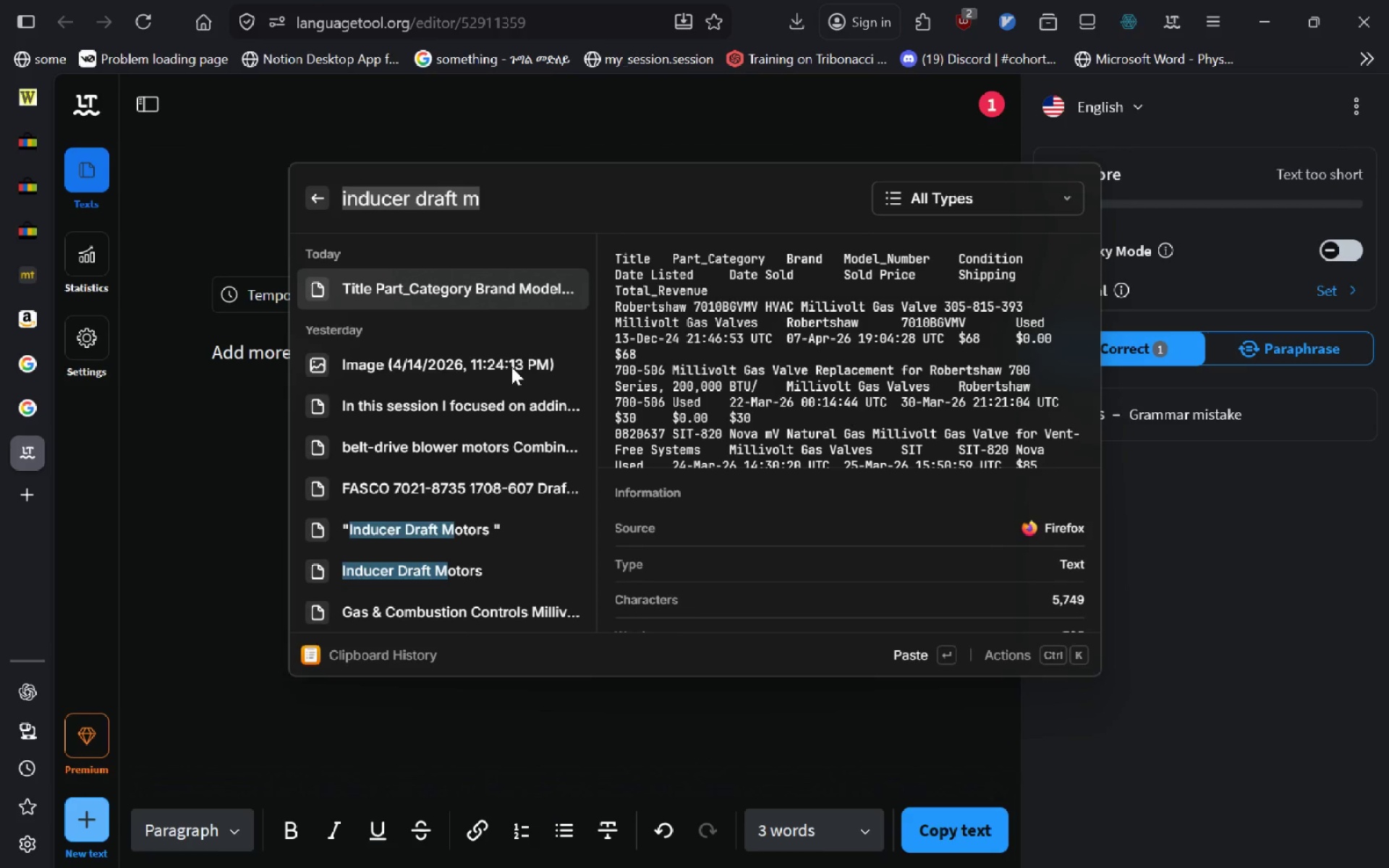 
key(ArrowDown)
 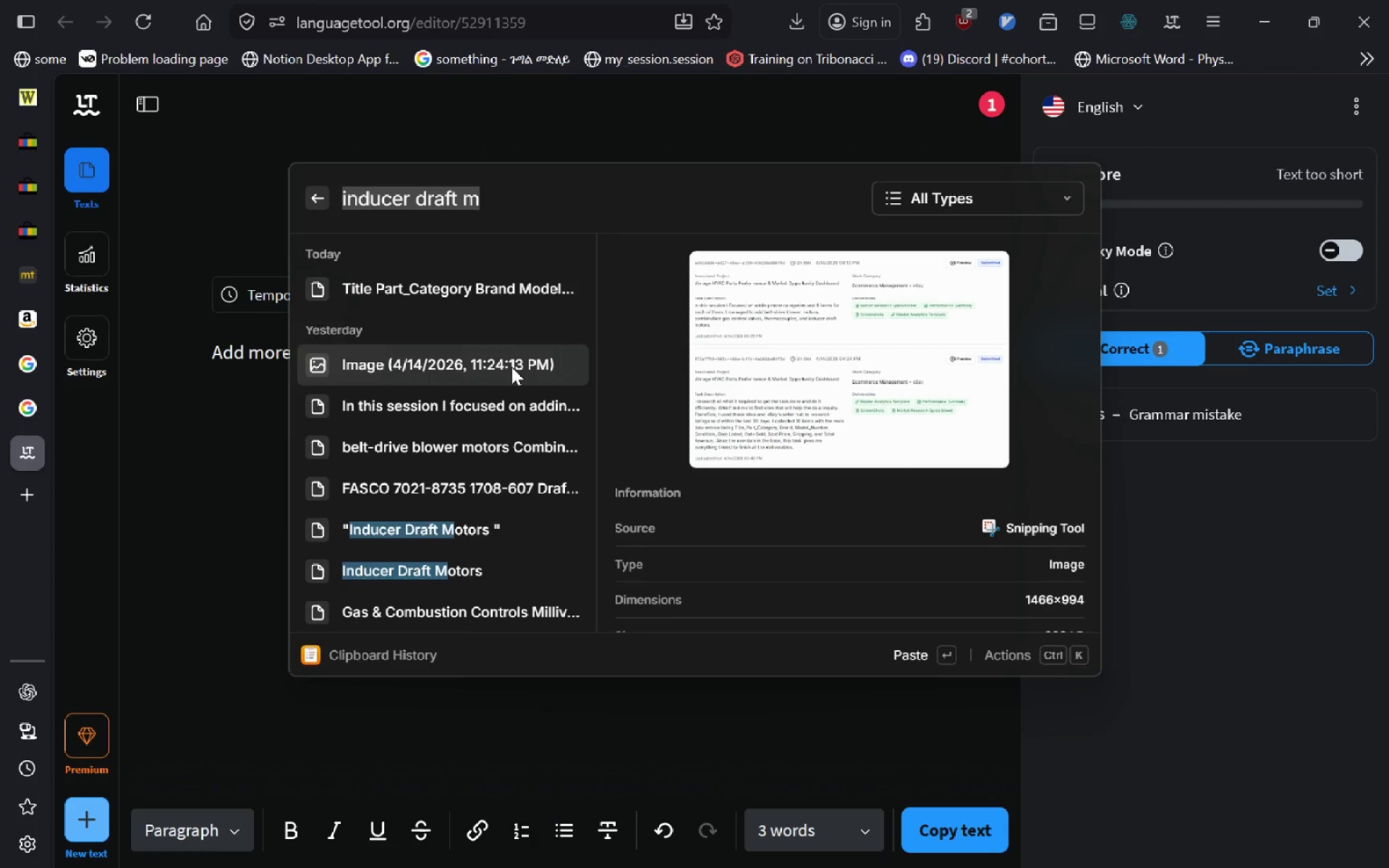 
key(Control+Backspace)
 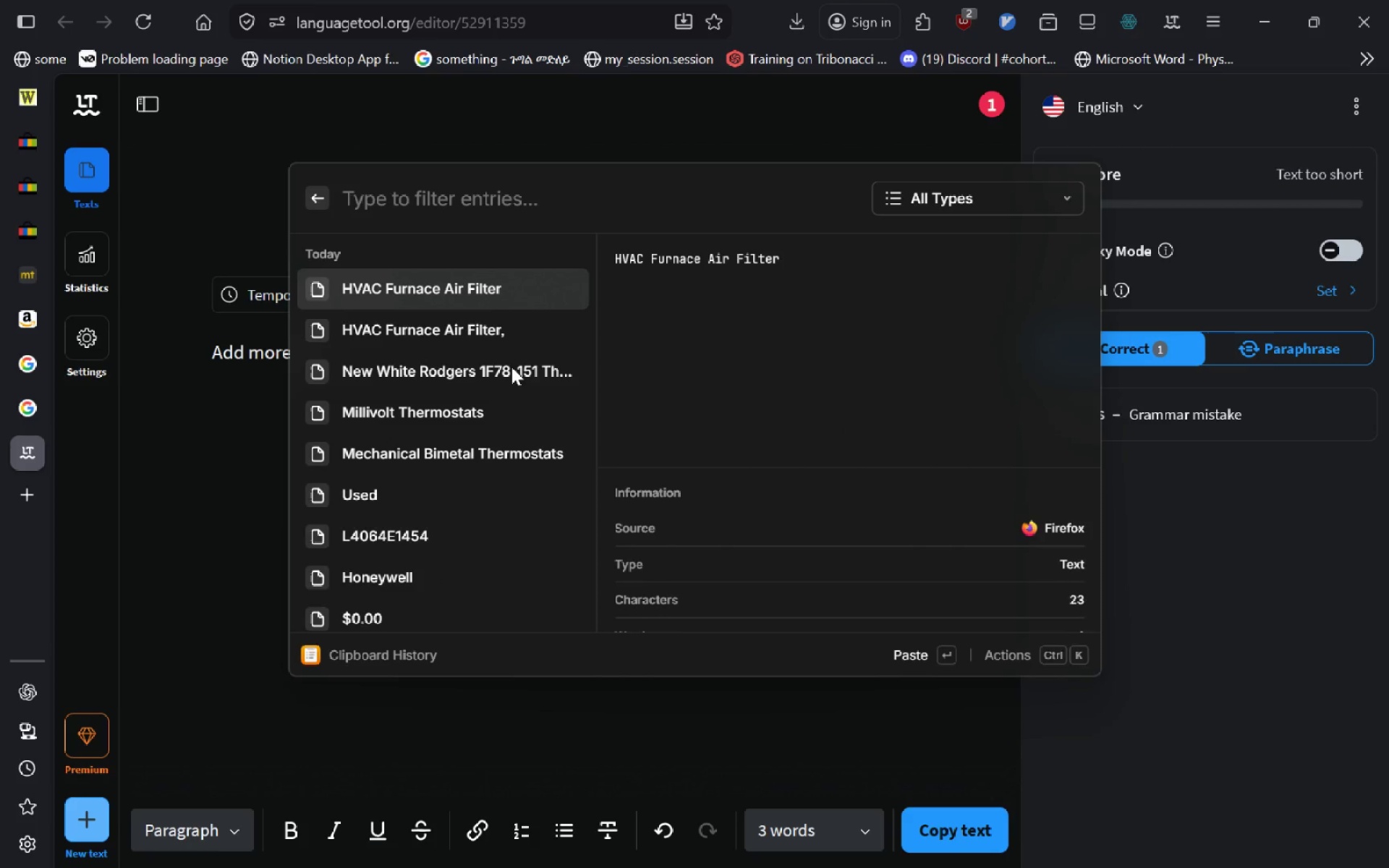 
key(Alt+Tab)
 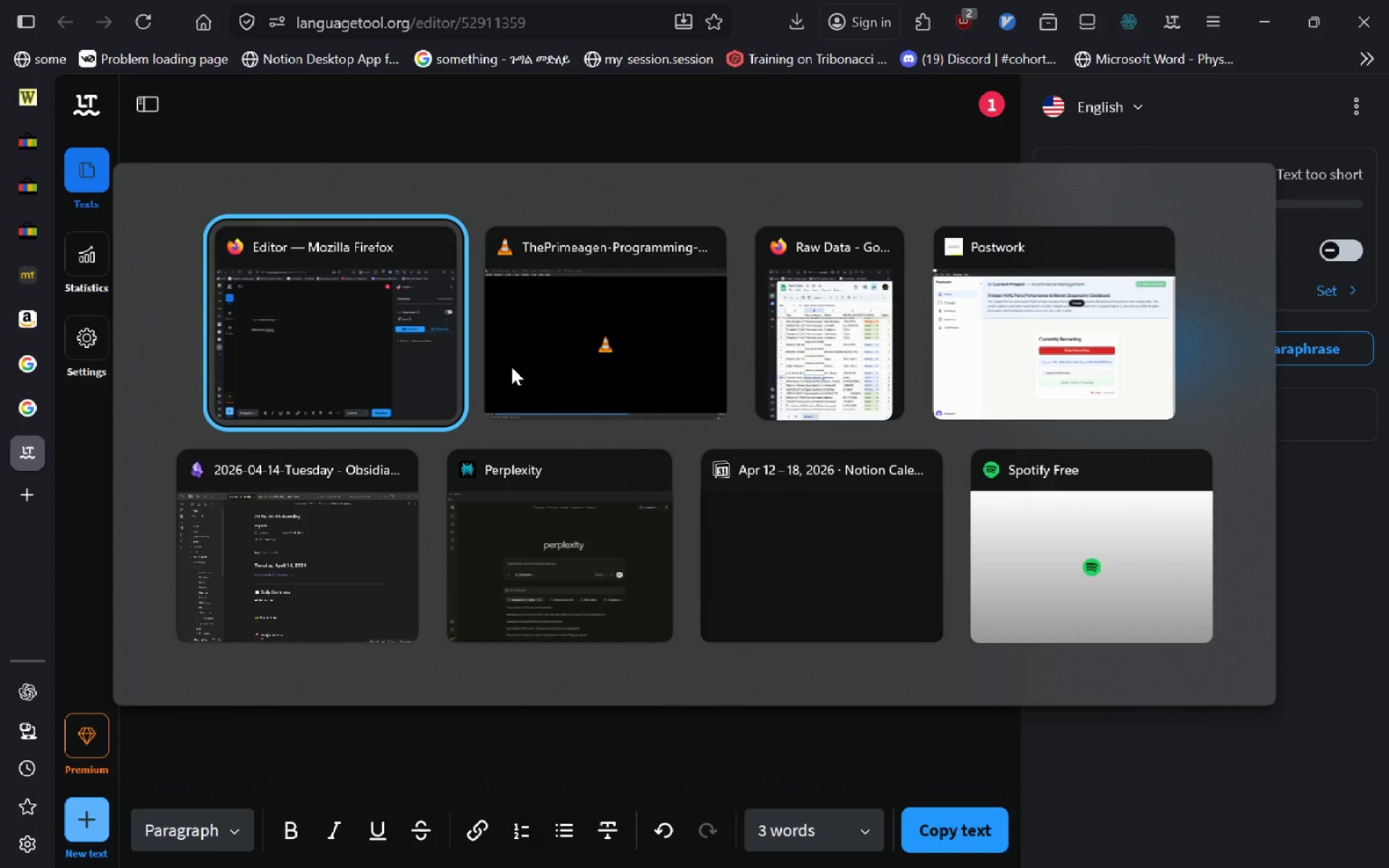 
key(Alt+Tab)
 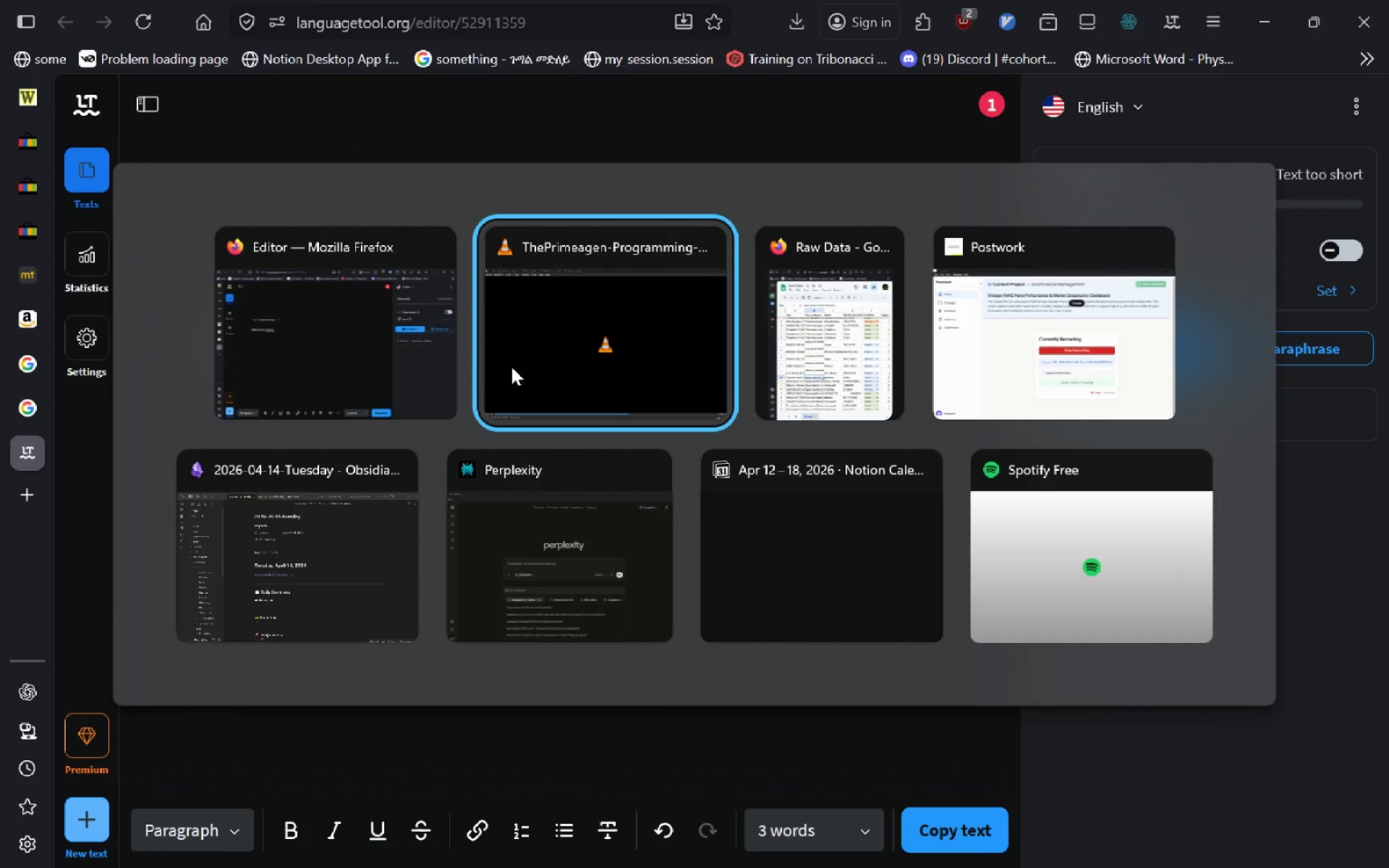 
key(Alt+Tab)
 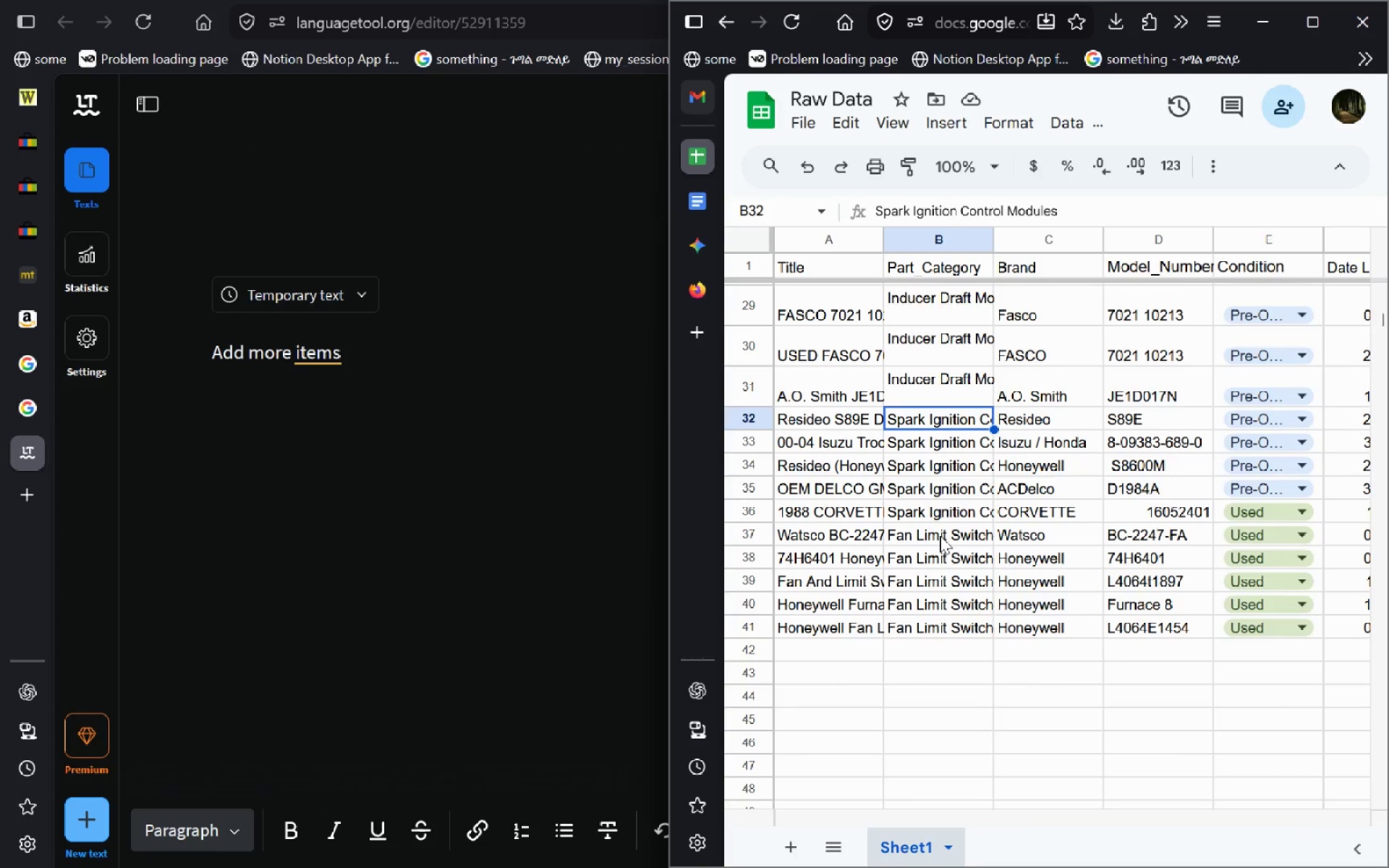 
left_click([936, 516])
 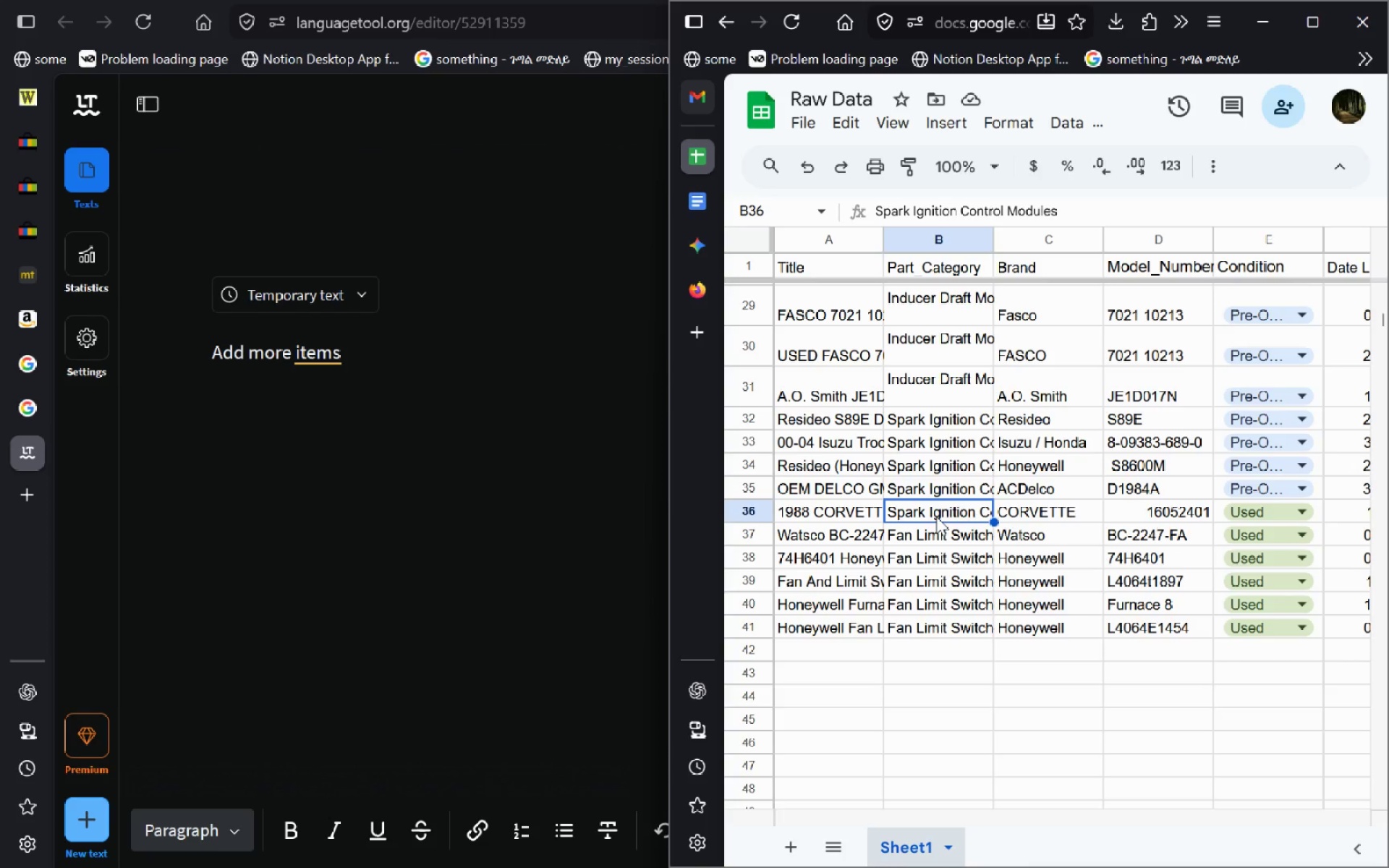 
key(Control+C)
 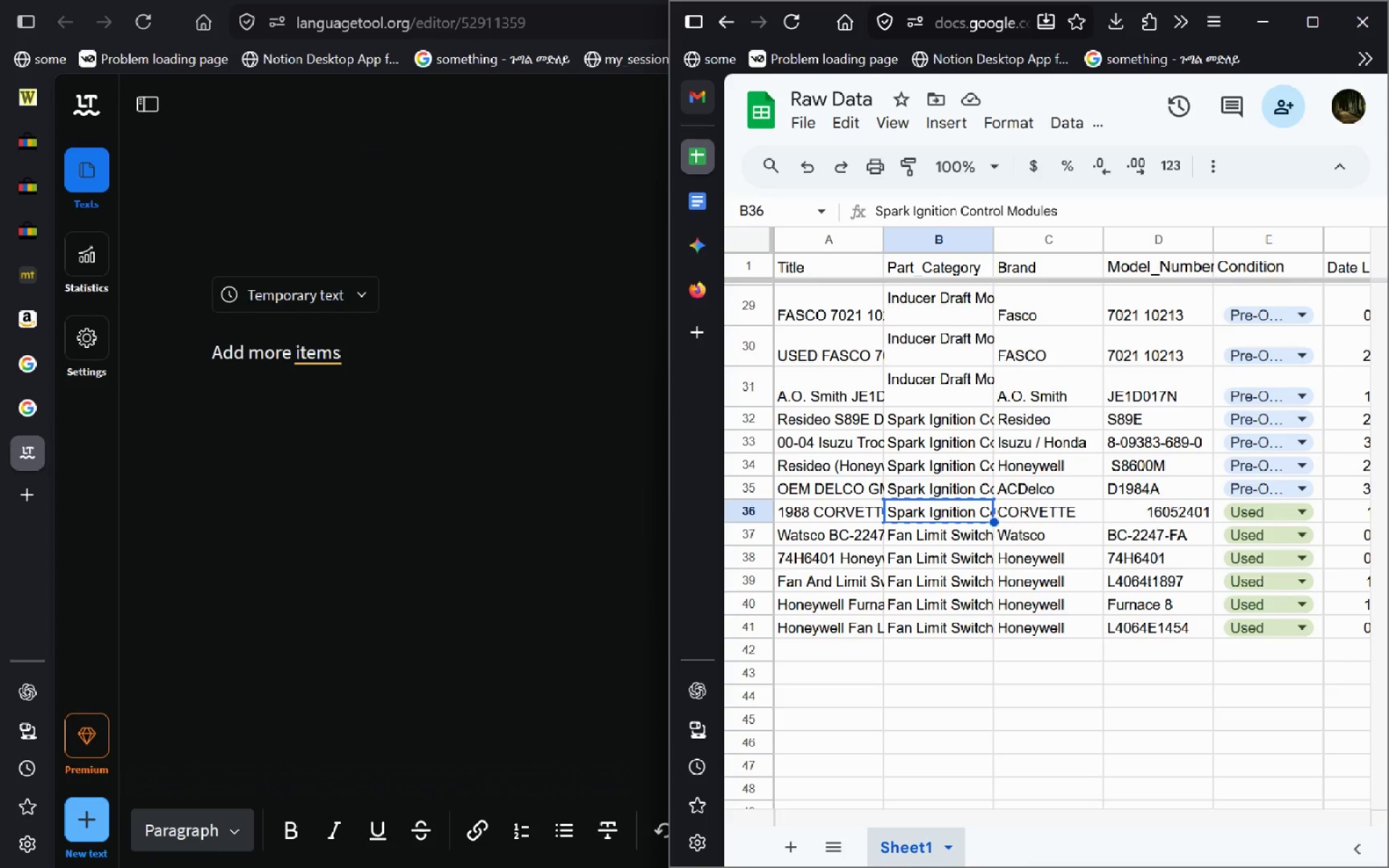 
key(Control+A)
 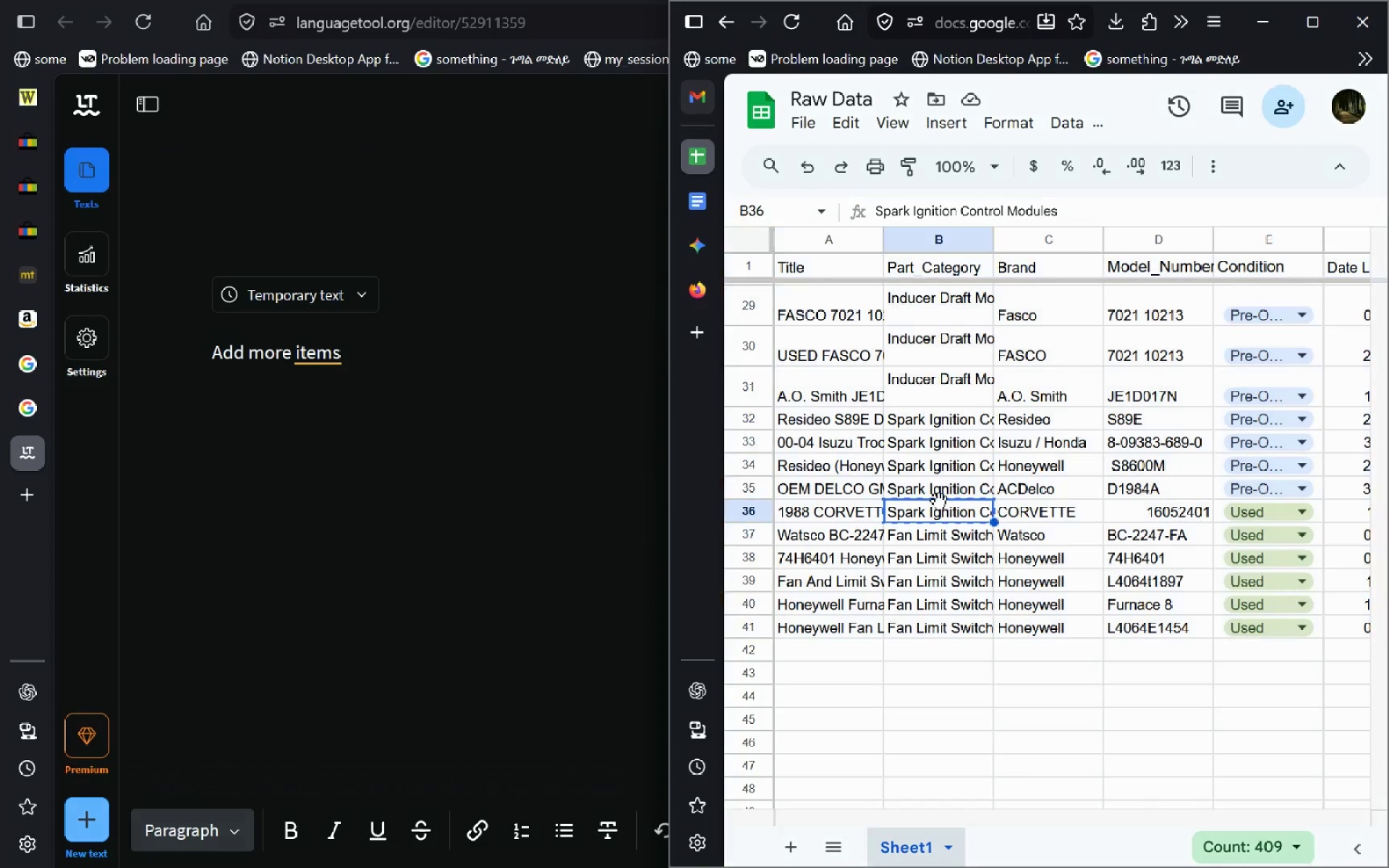 
double_click([939, 501])
 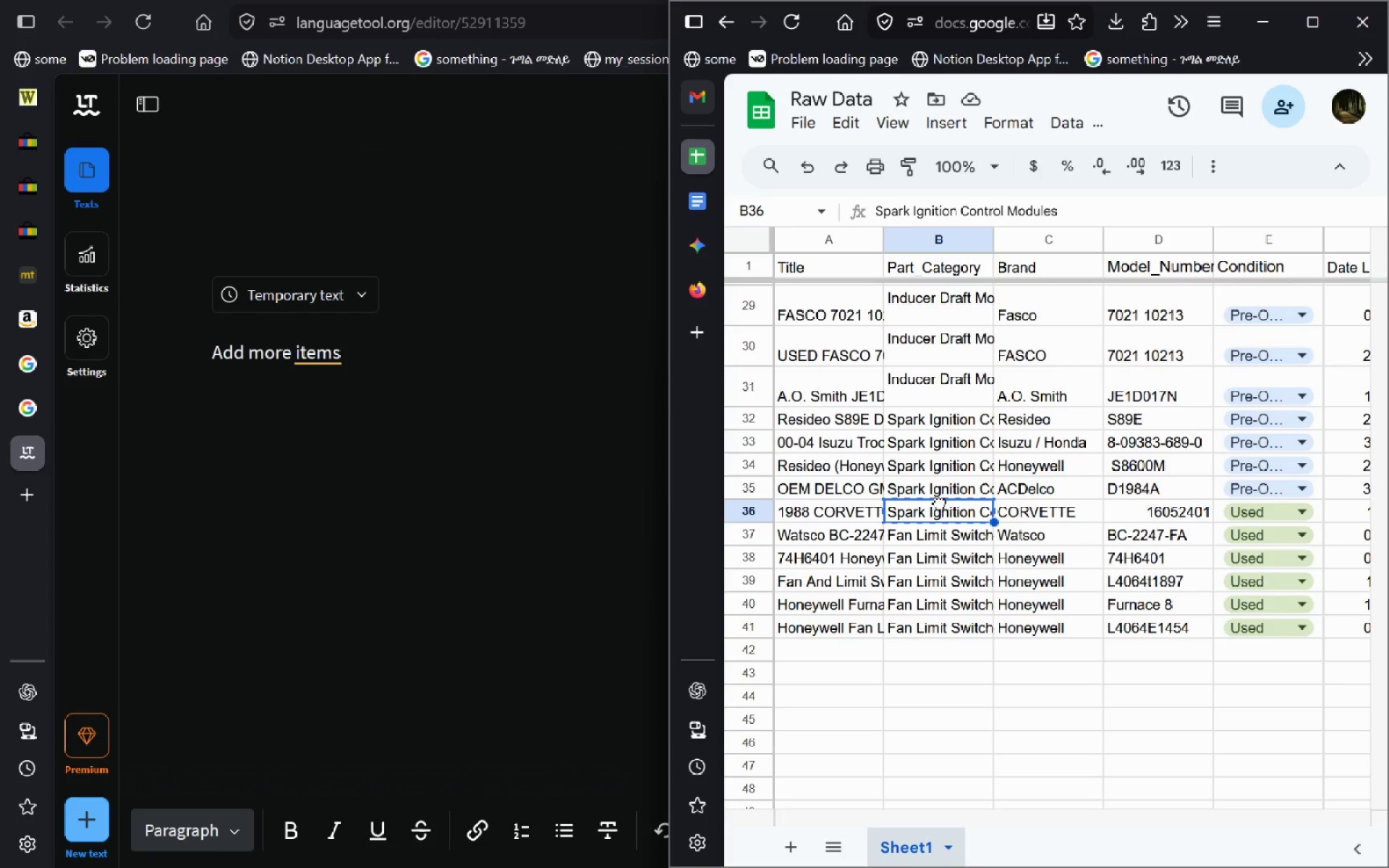 
hold_key(key=ControlLeft, duration=0.41)
 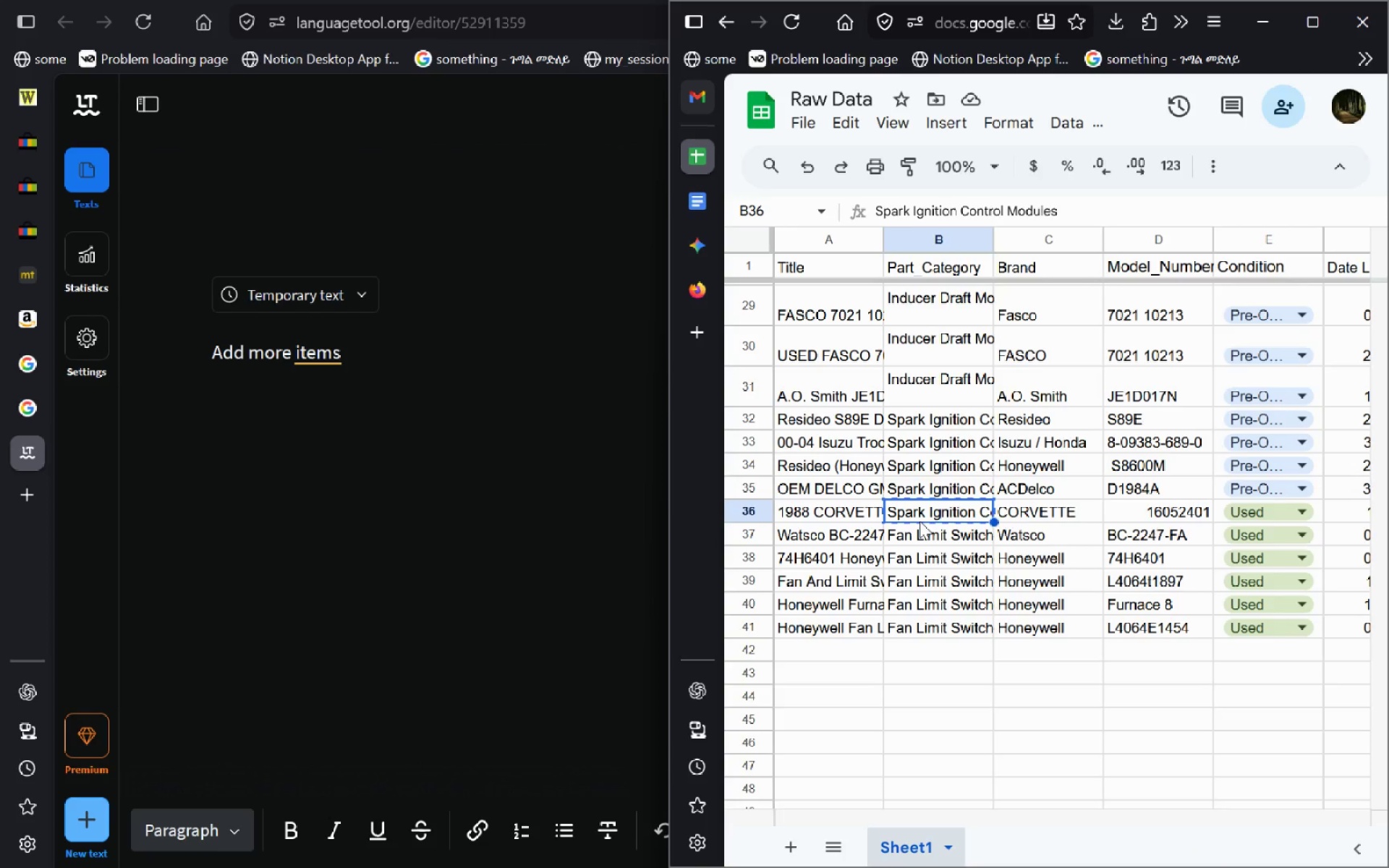 
double_click([919, 521])
 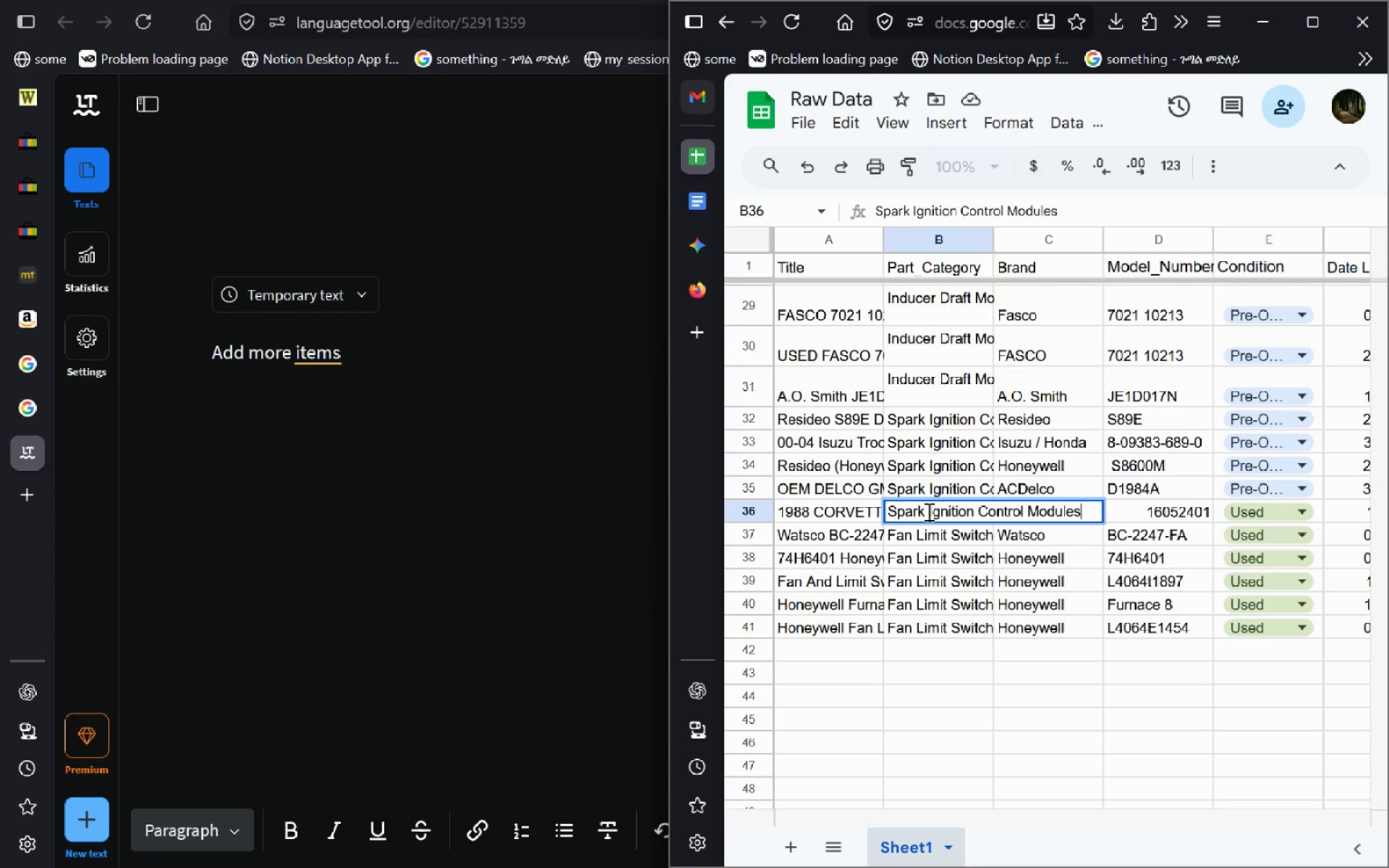 
key(Control+A)
 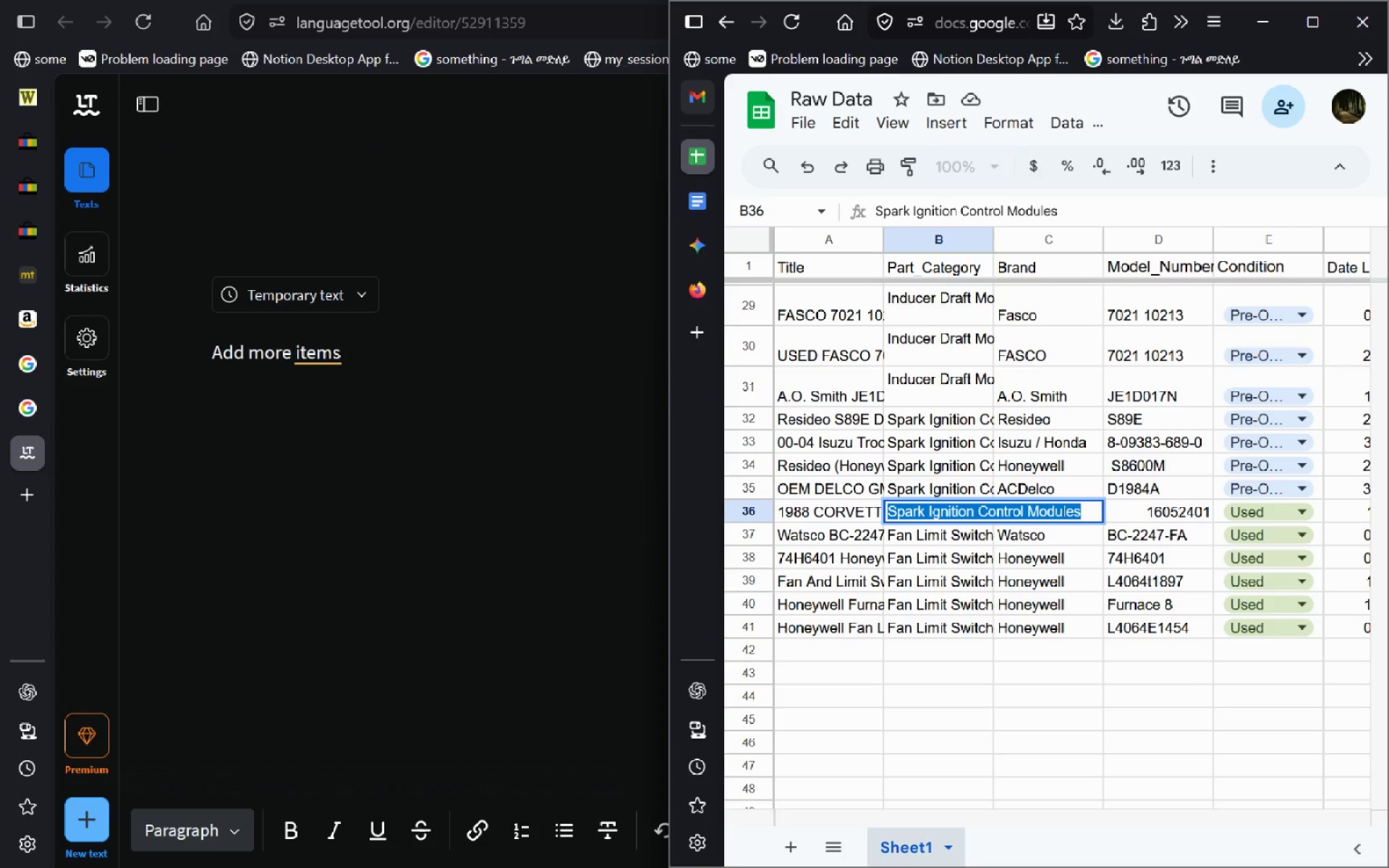 
key(Control+C)
 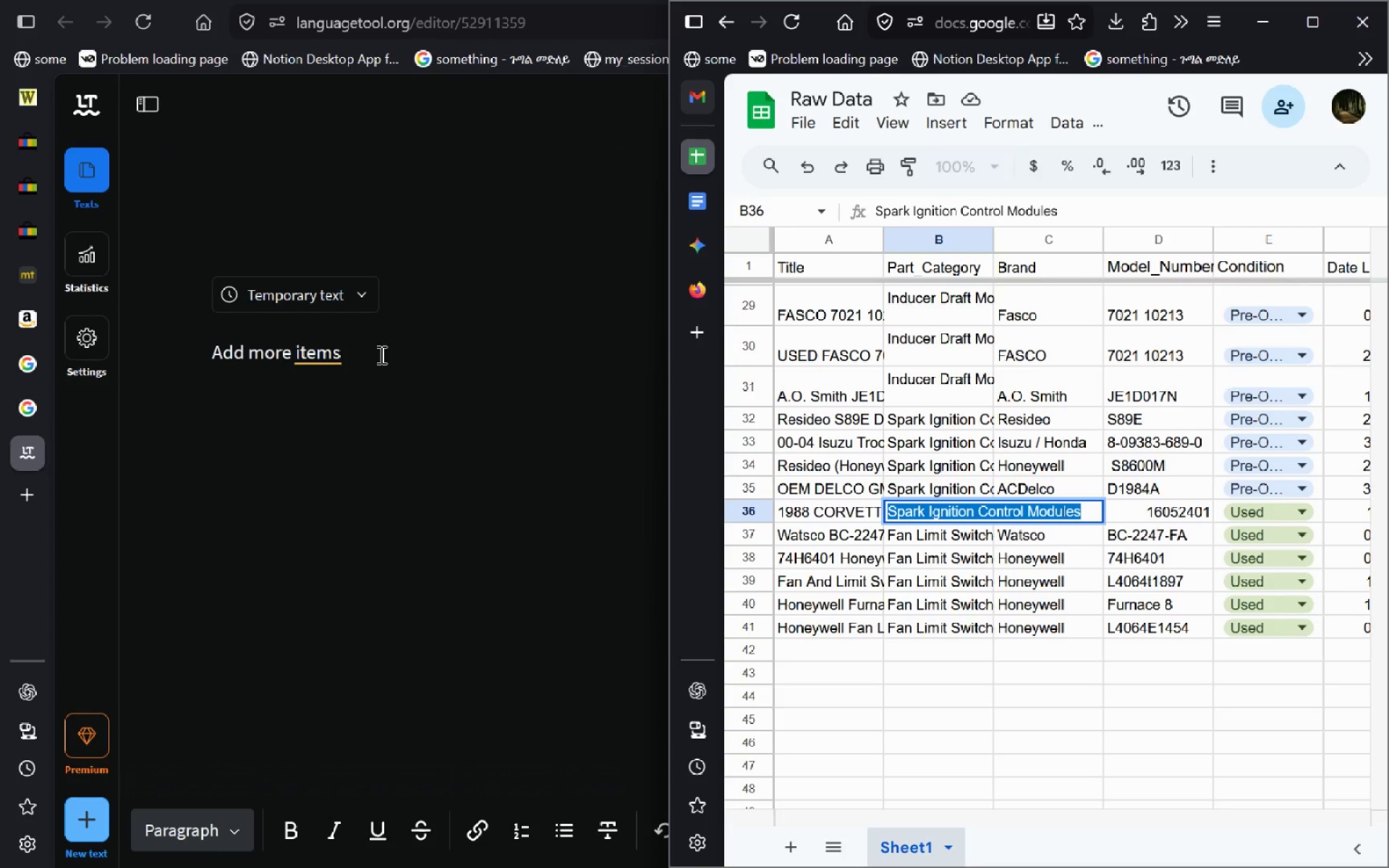 
left_click([380, 354])
 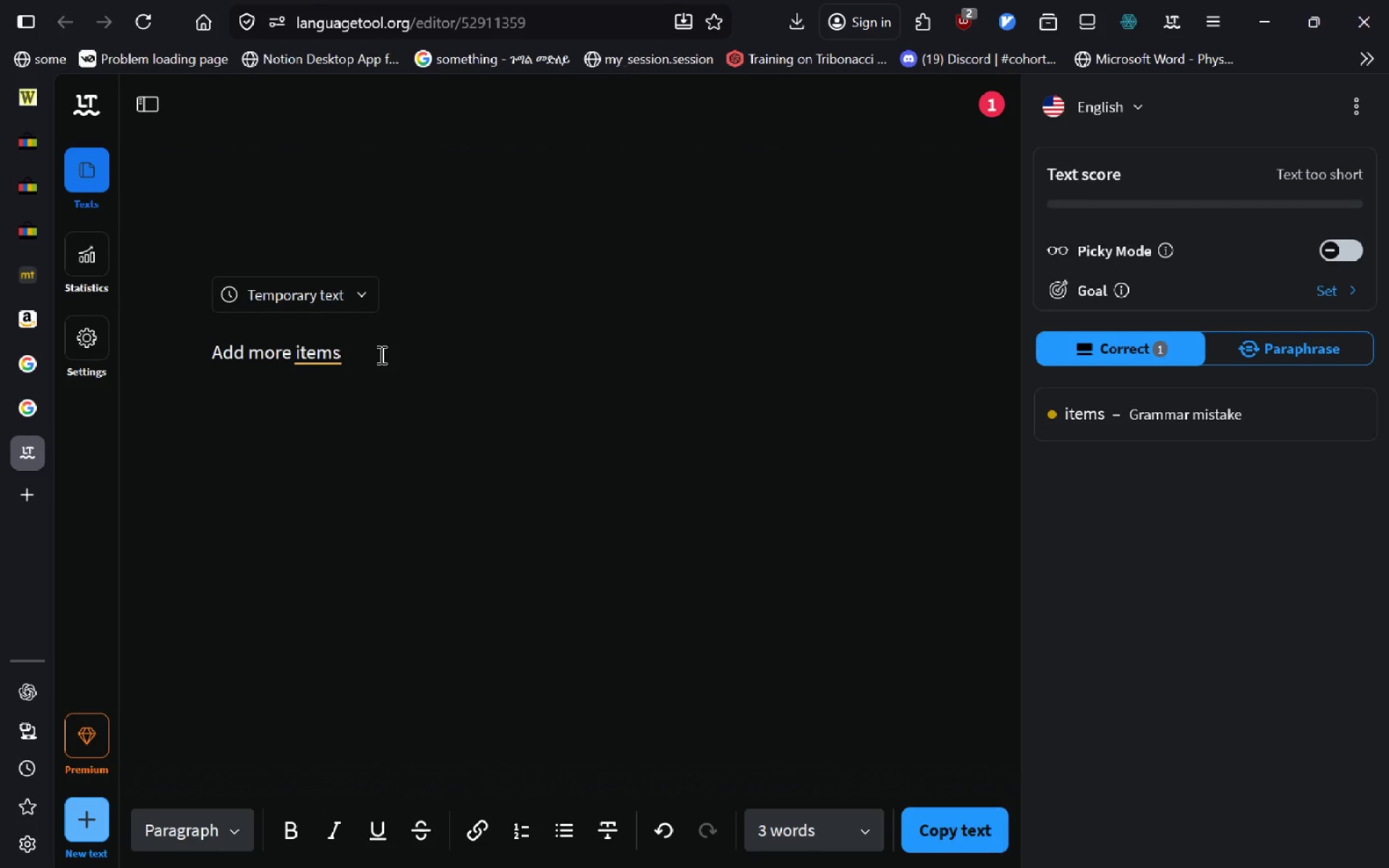 
key(Backspace)
type( to more categories )
 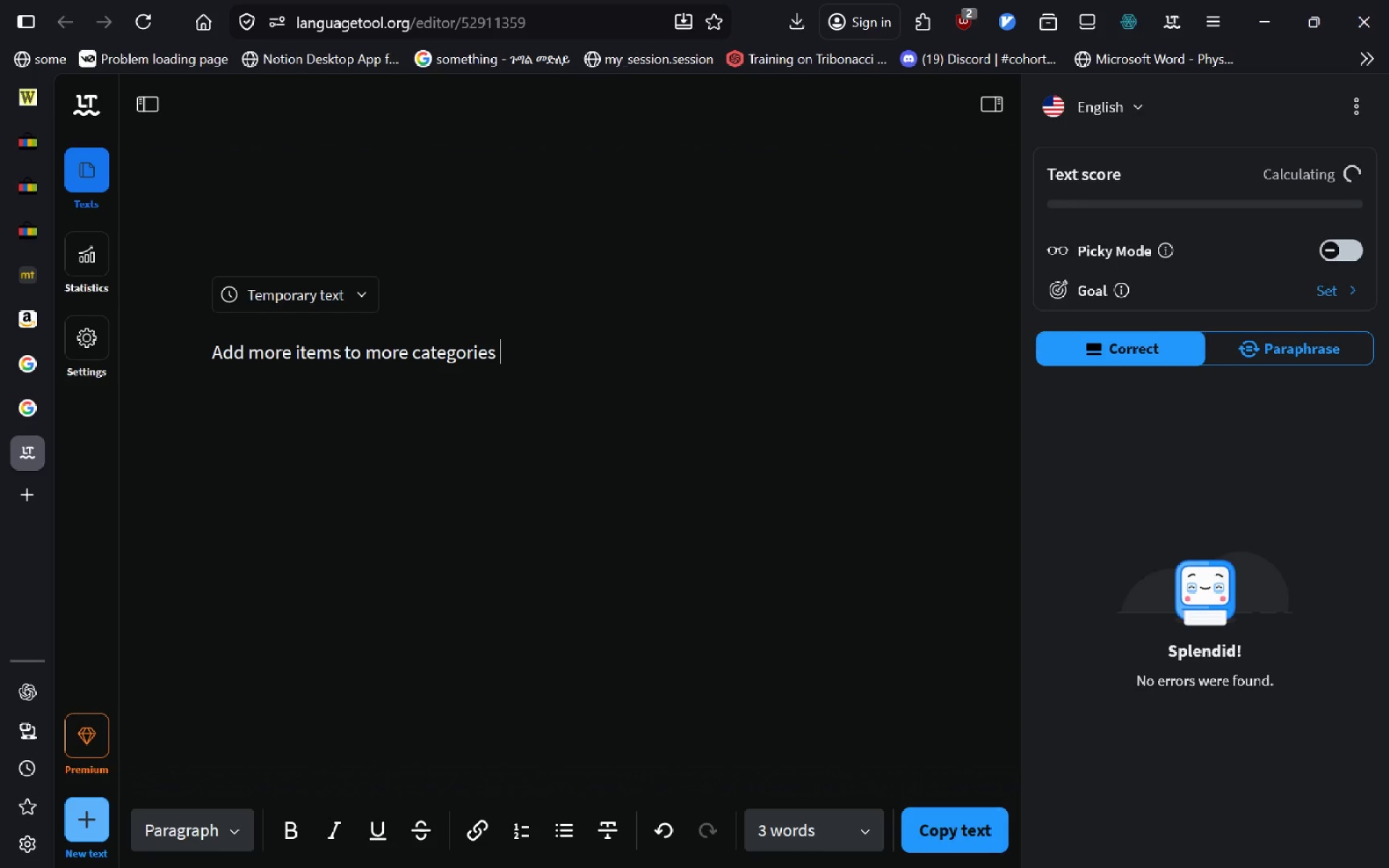 
key(Control+V)
 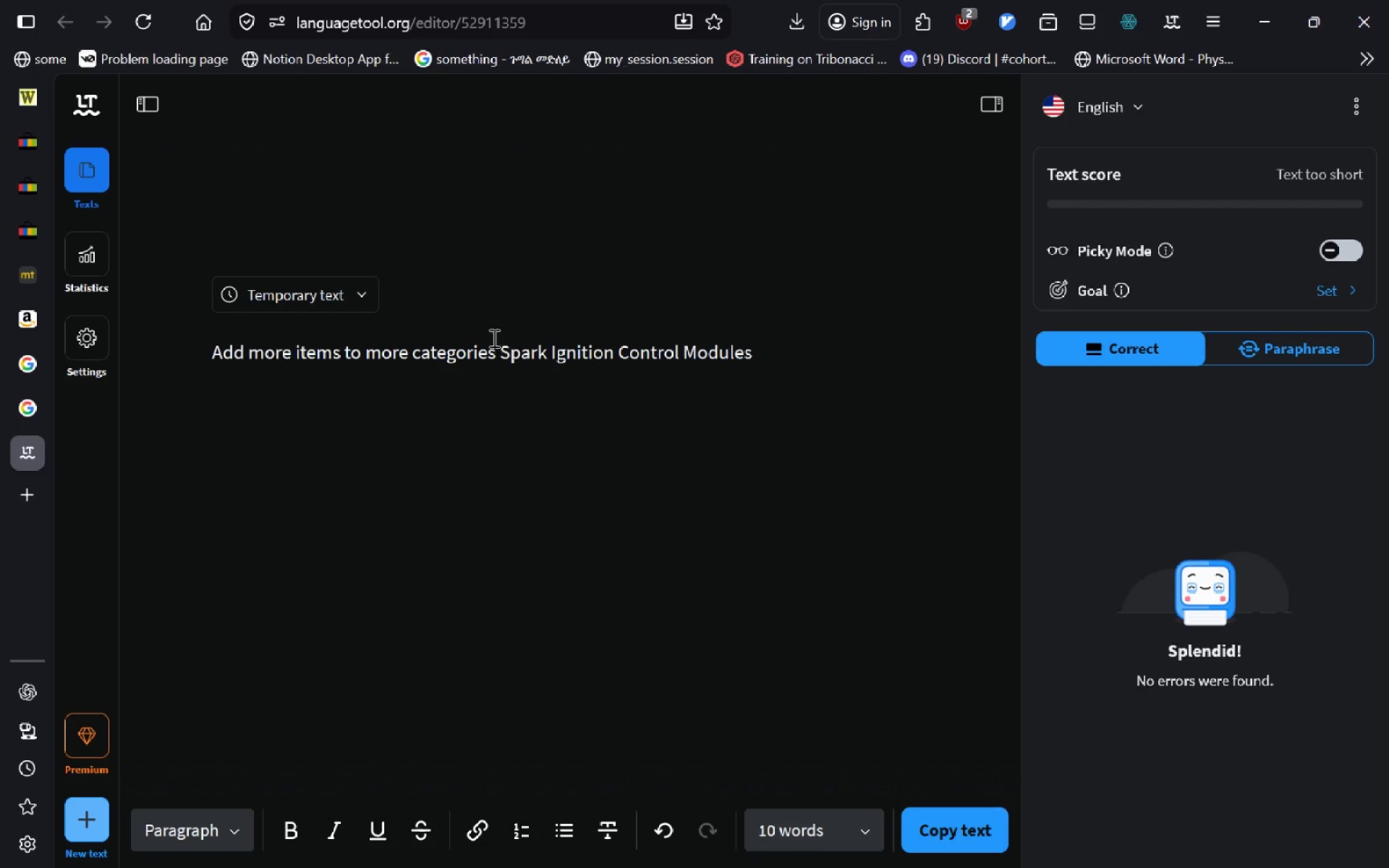 
left_click([501, 354])
 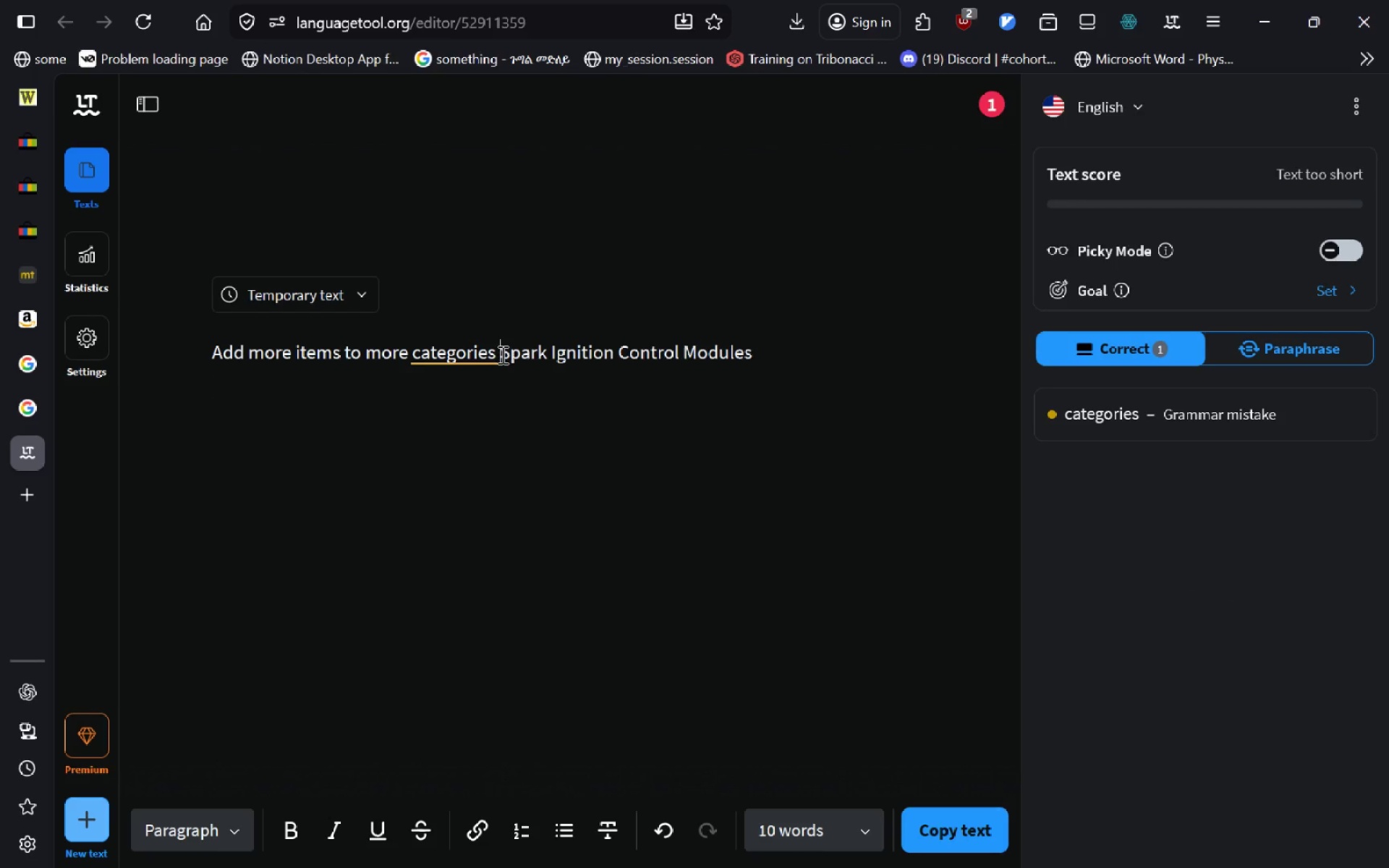 
type(like )
 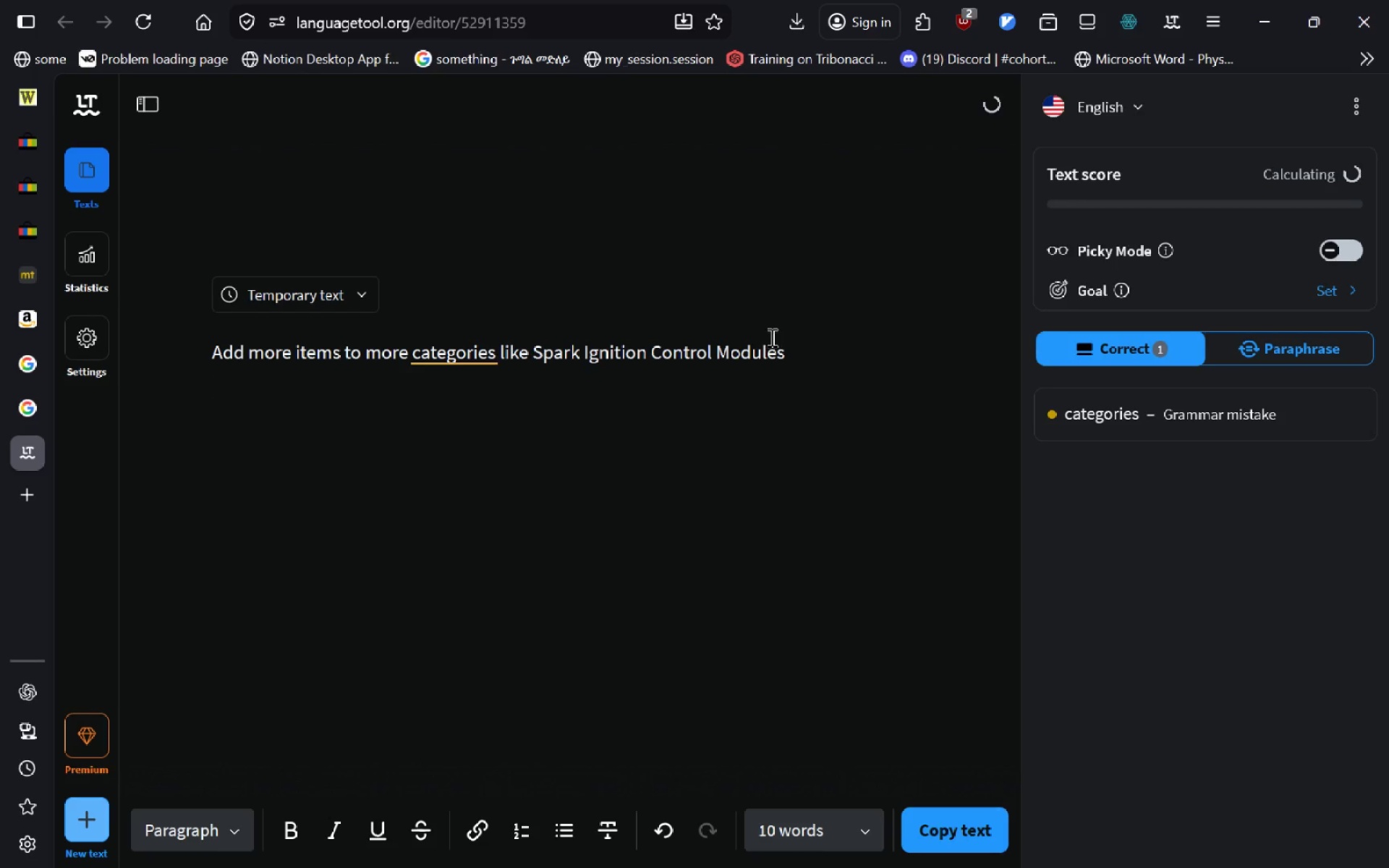 
left_click([797, 344])
 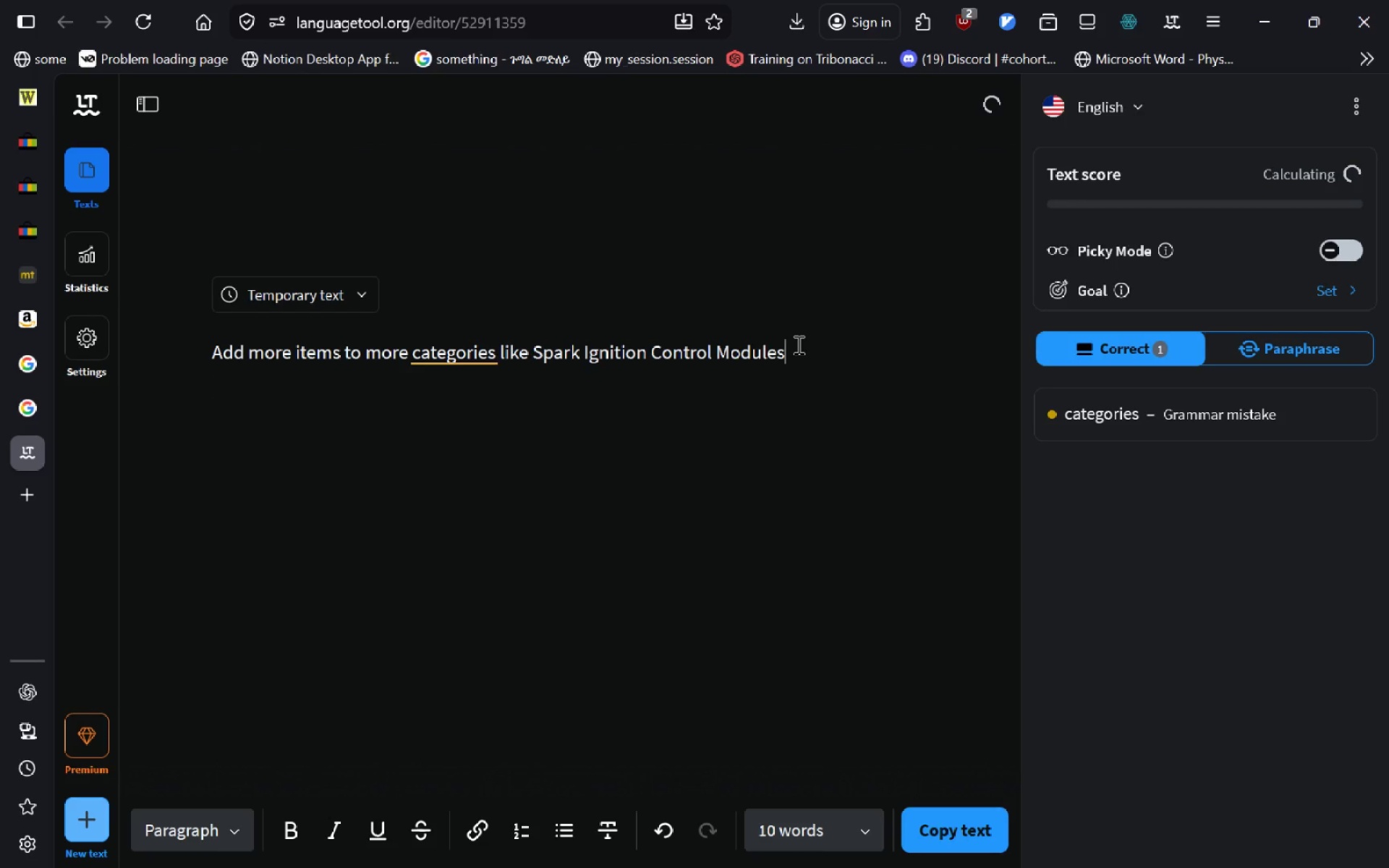 
key(Alt+AltLeft)
 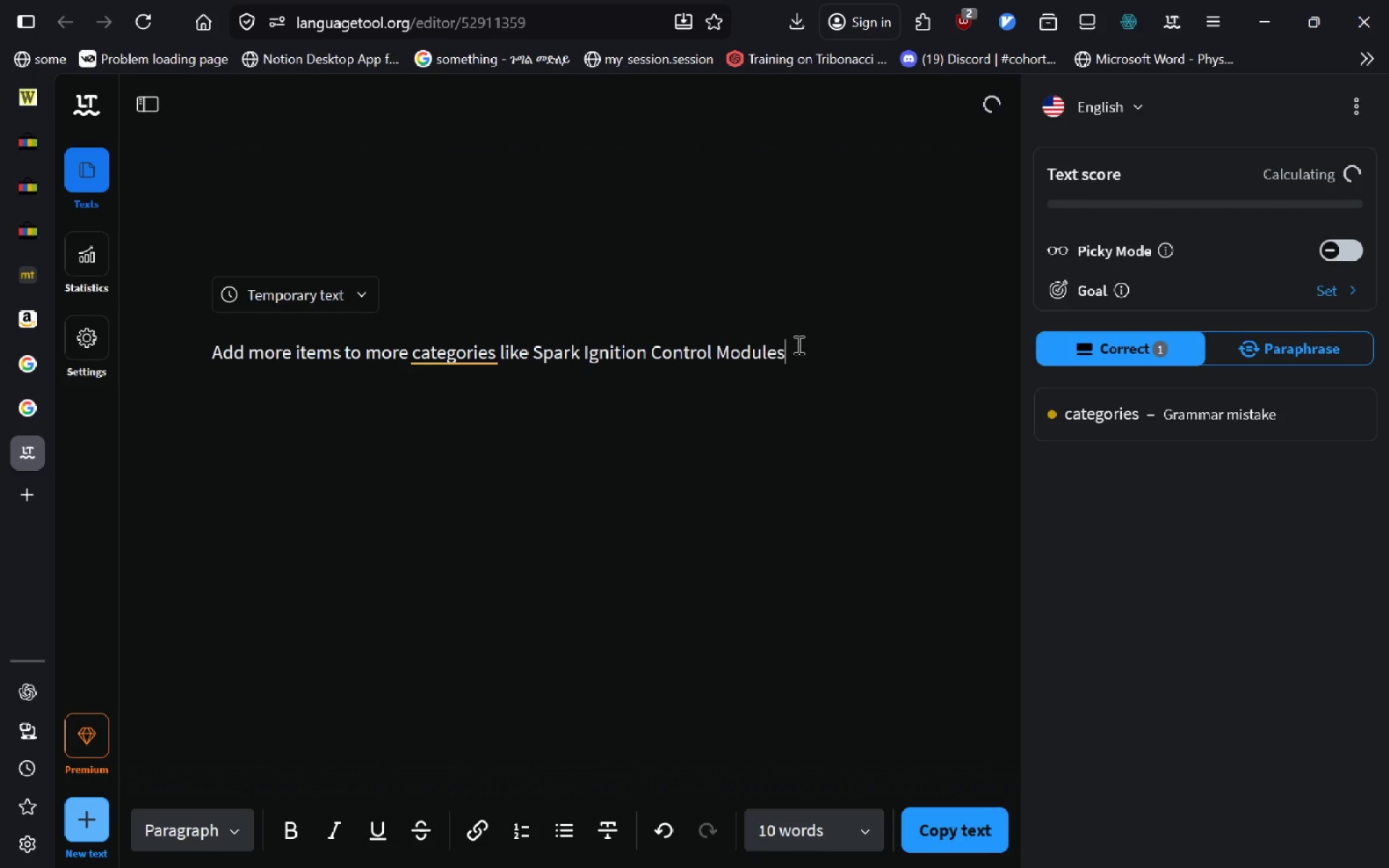 
key(Alt+Tab)
 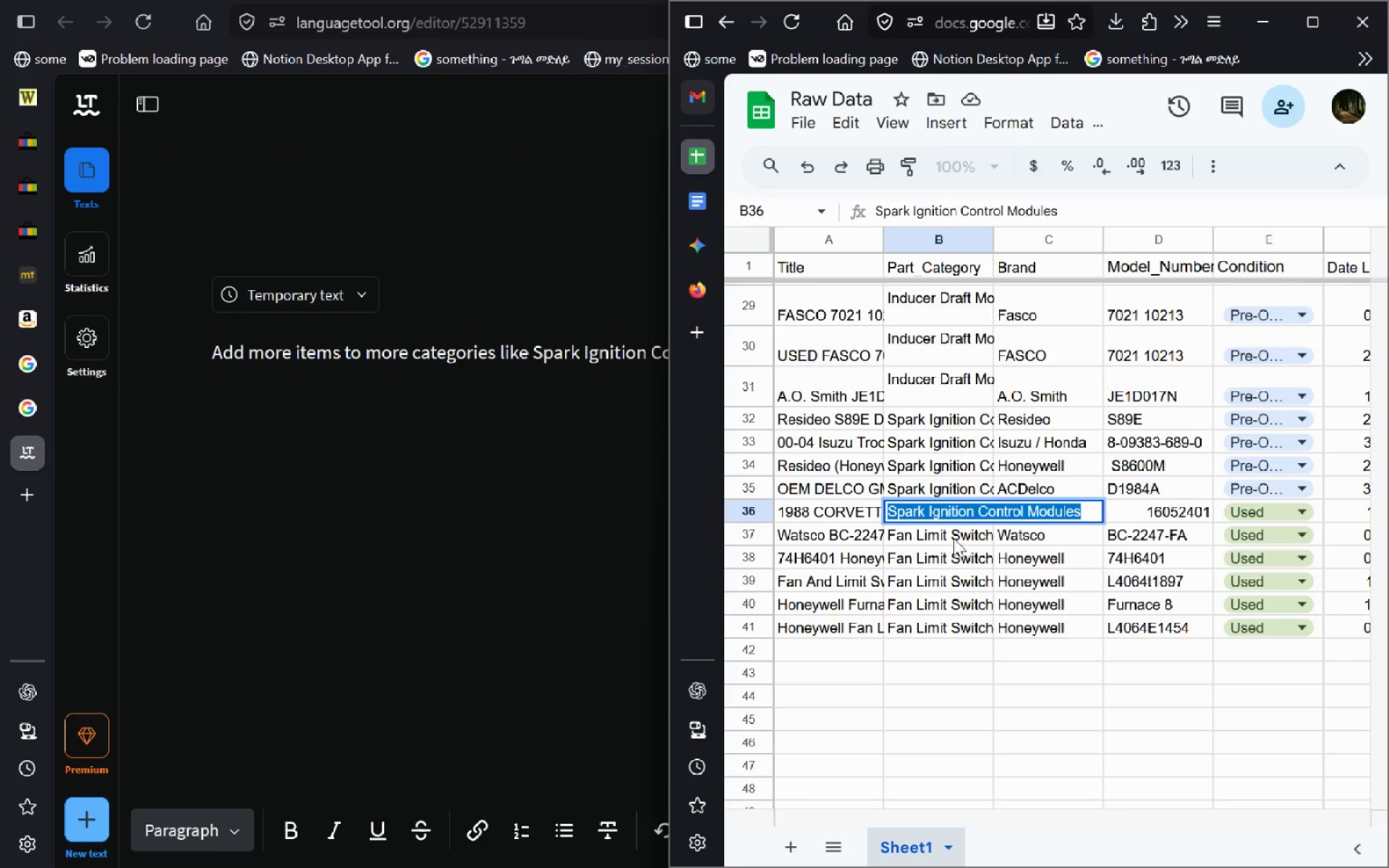 
left_click([953, 532])
 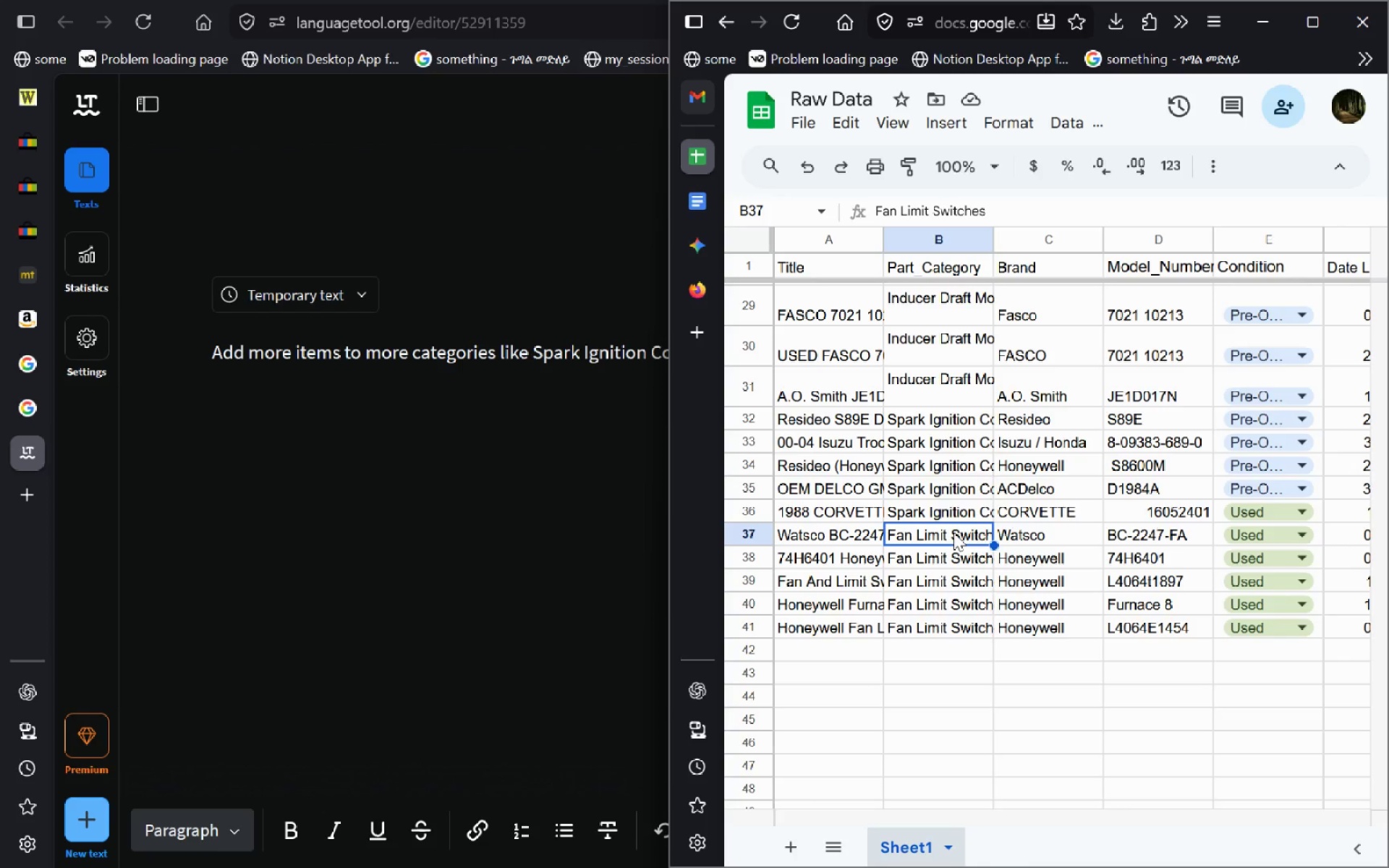 
key(Control+C)
 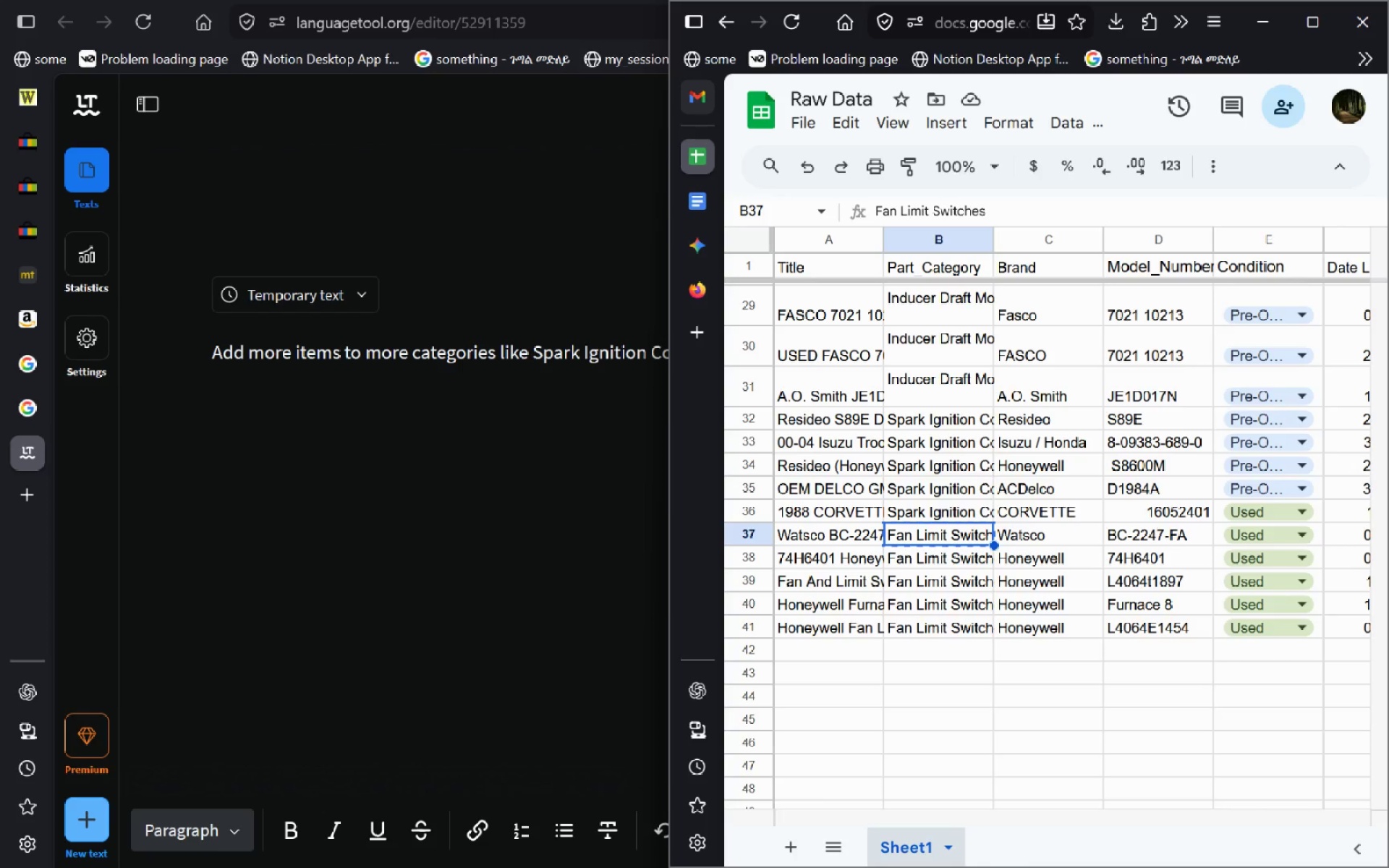 
key(Alt+AltLeft)
 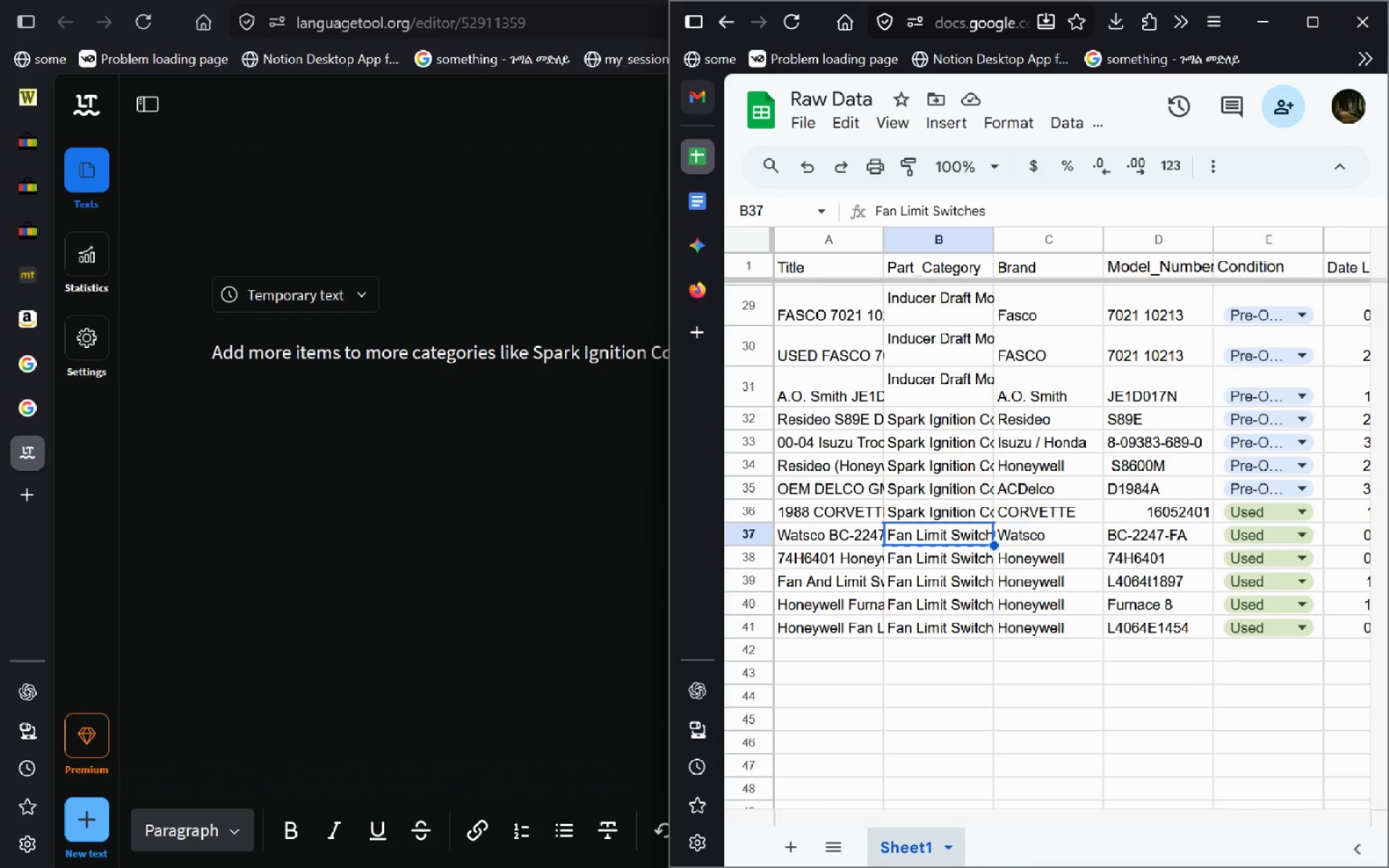 
key(Alt+Tab)
 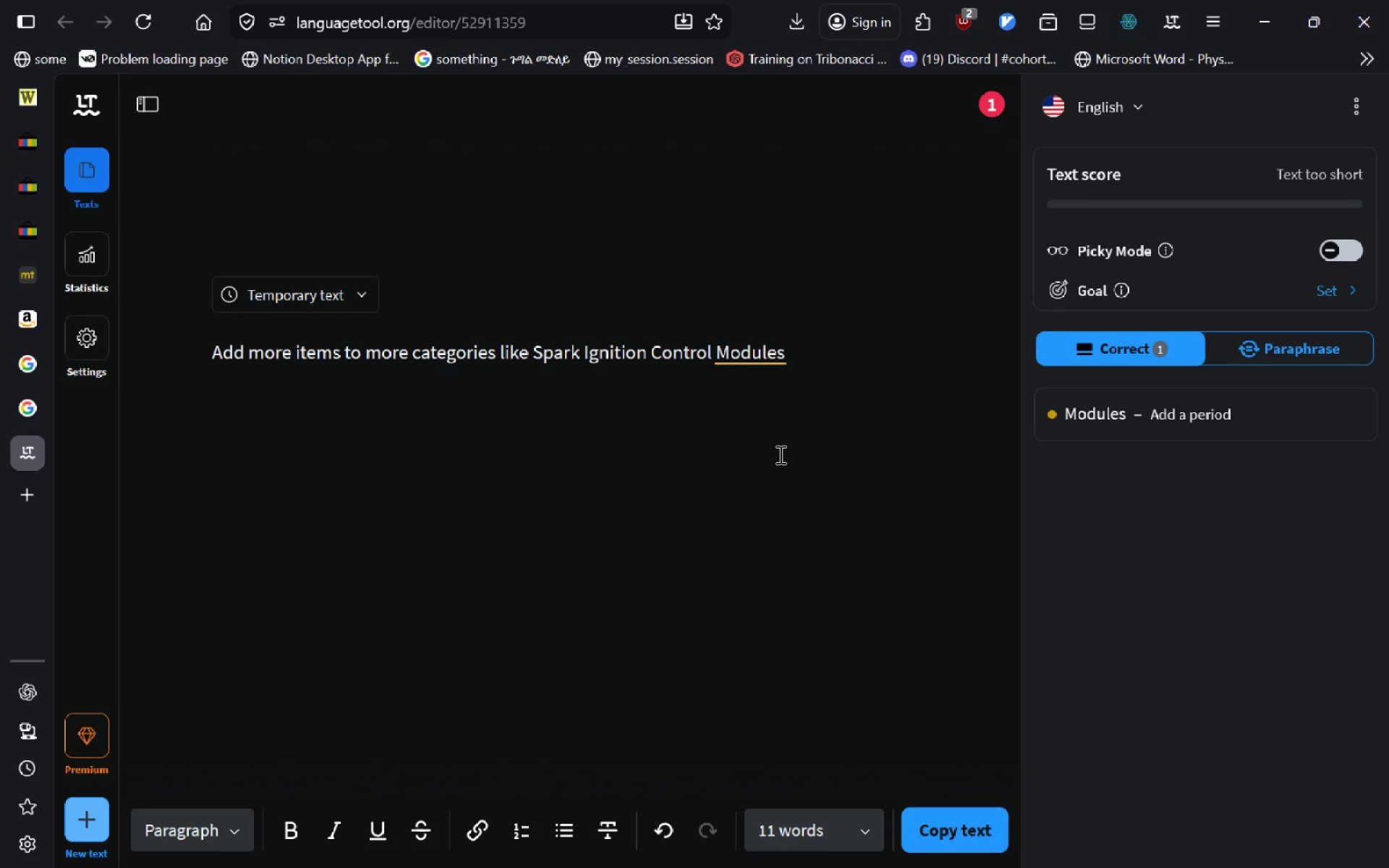 
key(Comma)
 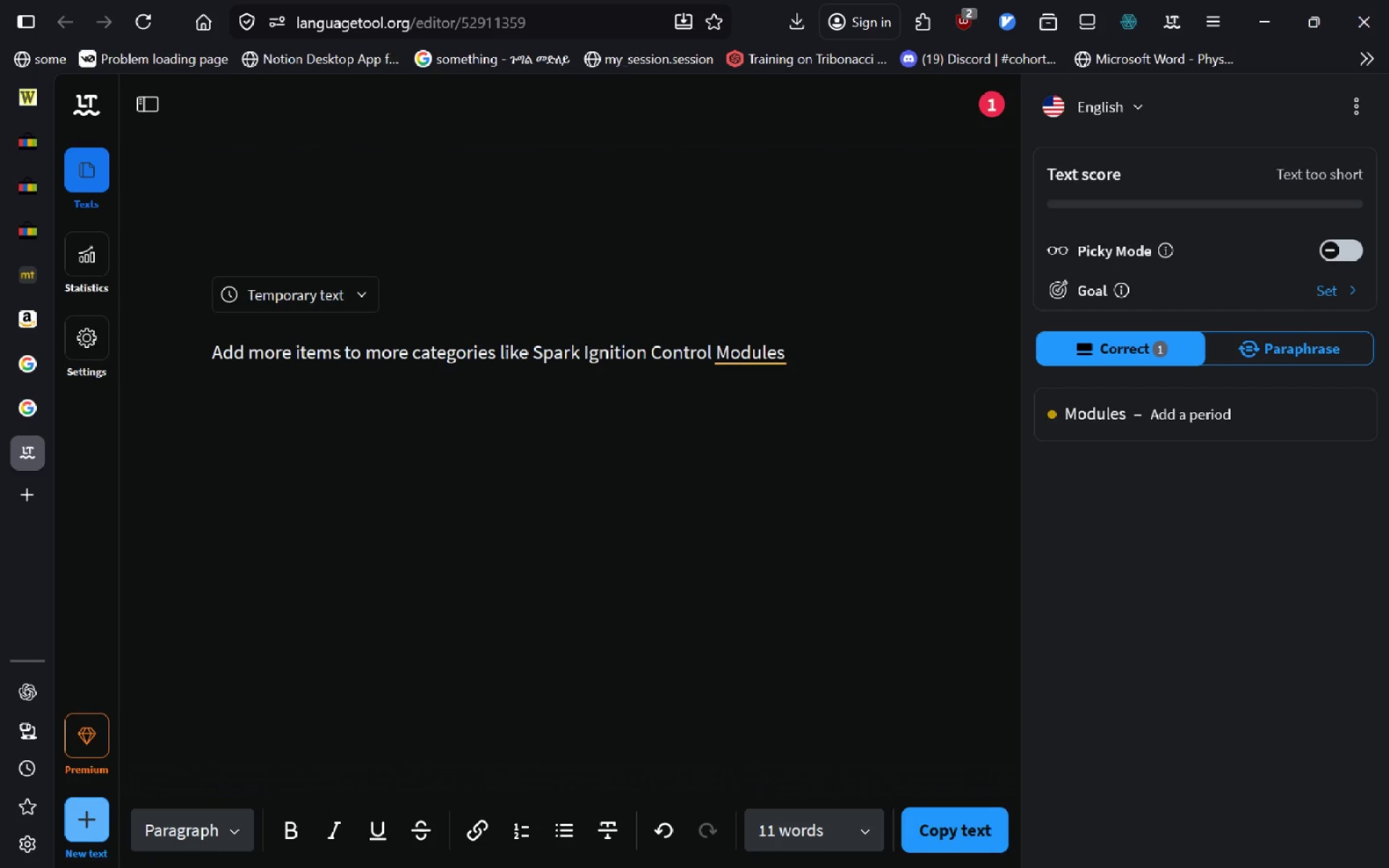 
key(Space)
 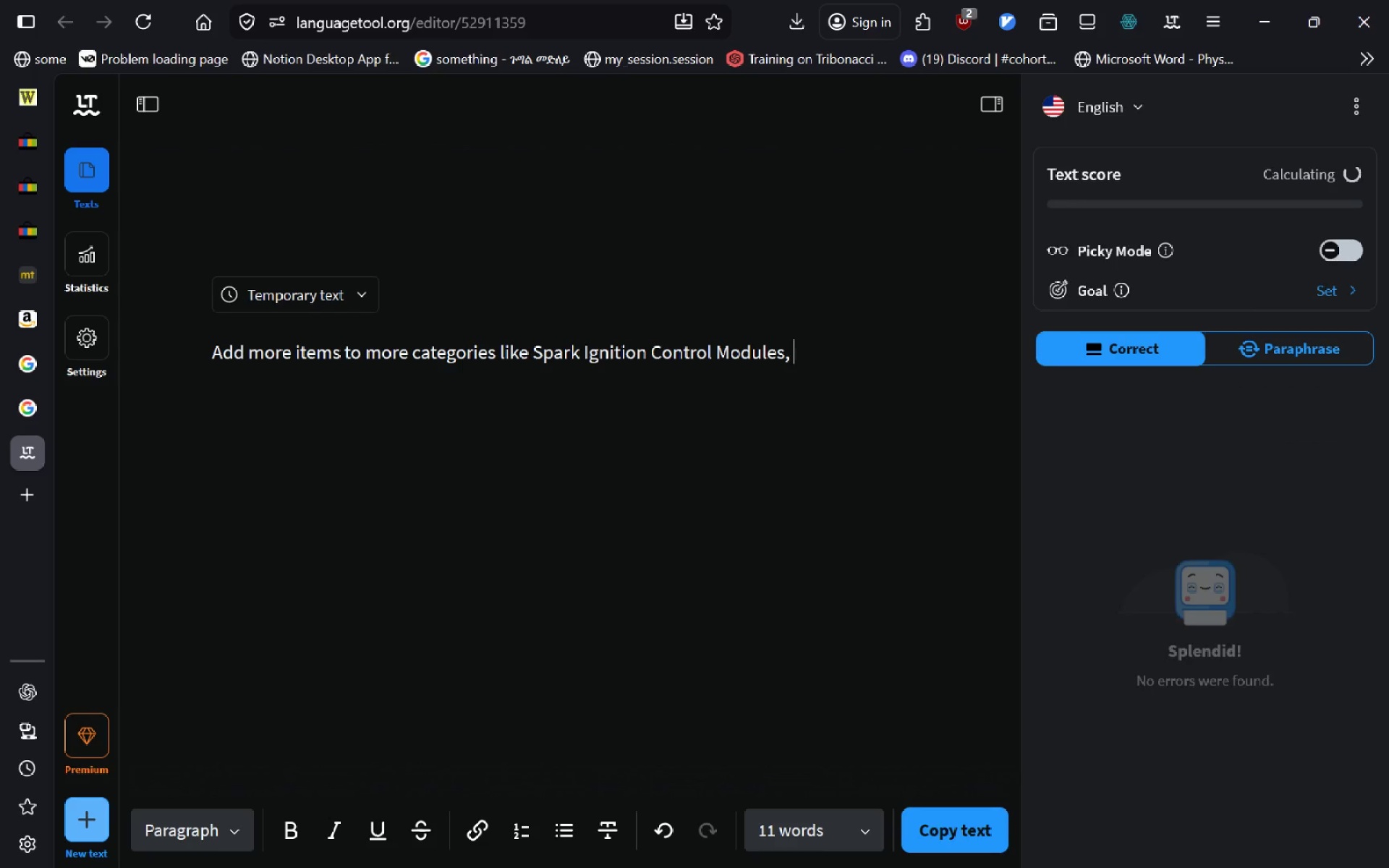 
key(Control+V)
 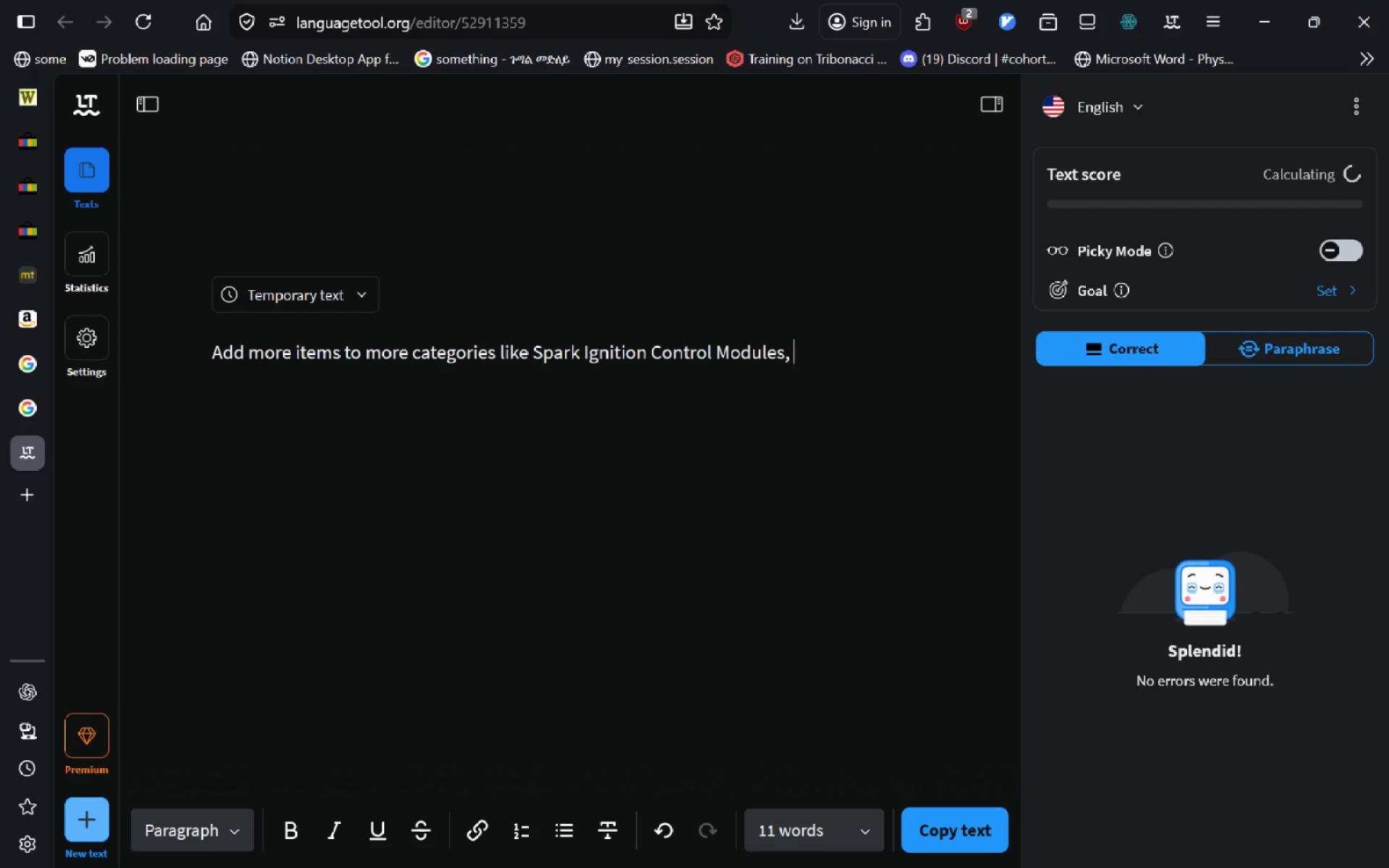 
key(Control+Backspace)
 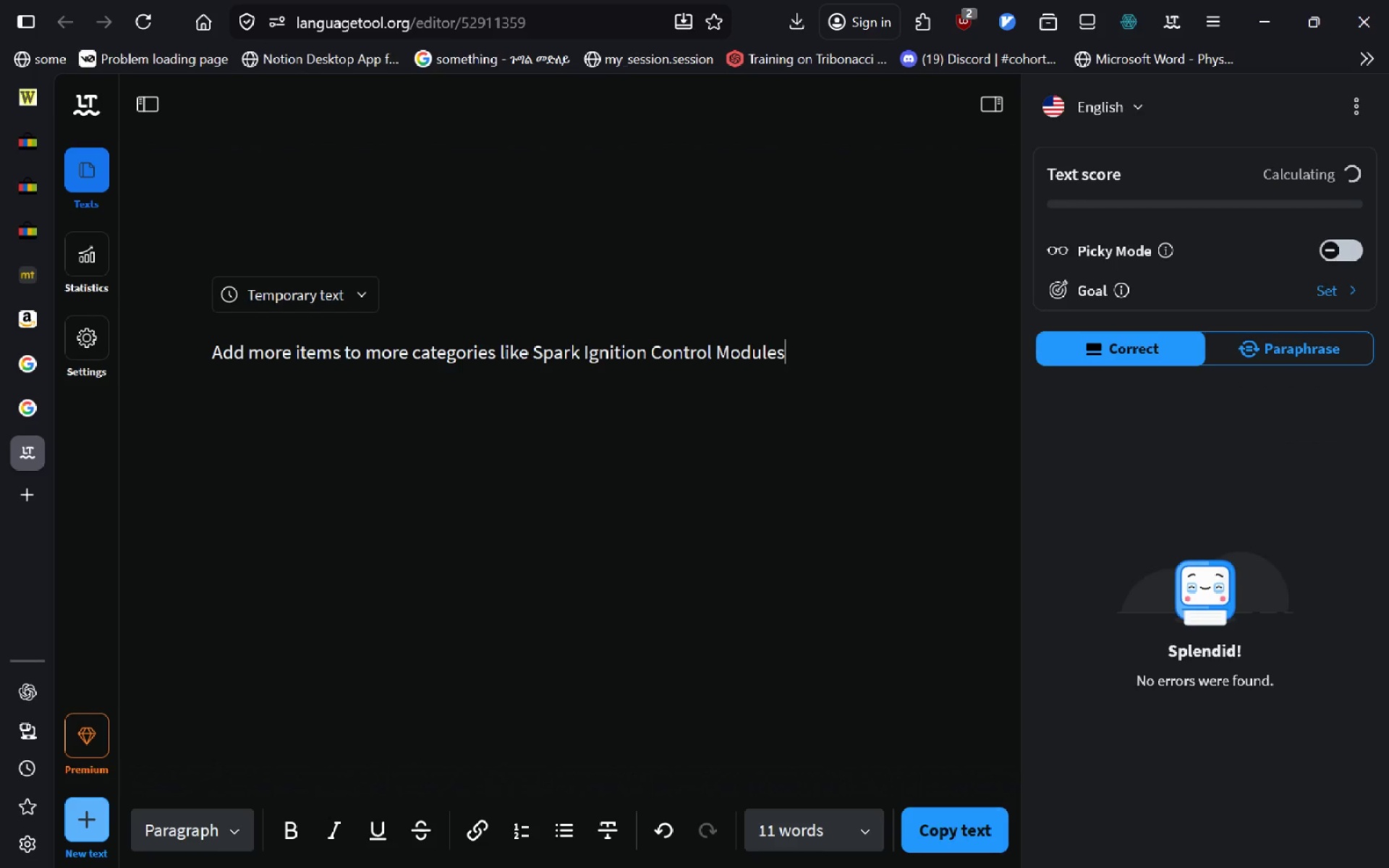 
key(Backspace)
type( a, an )
key(Backspace)
type(d )
 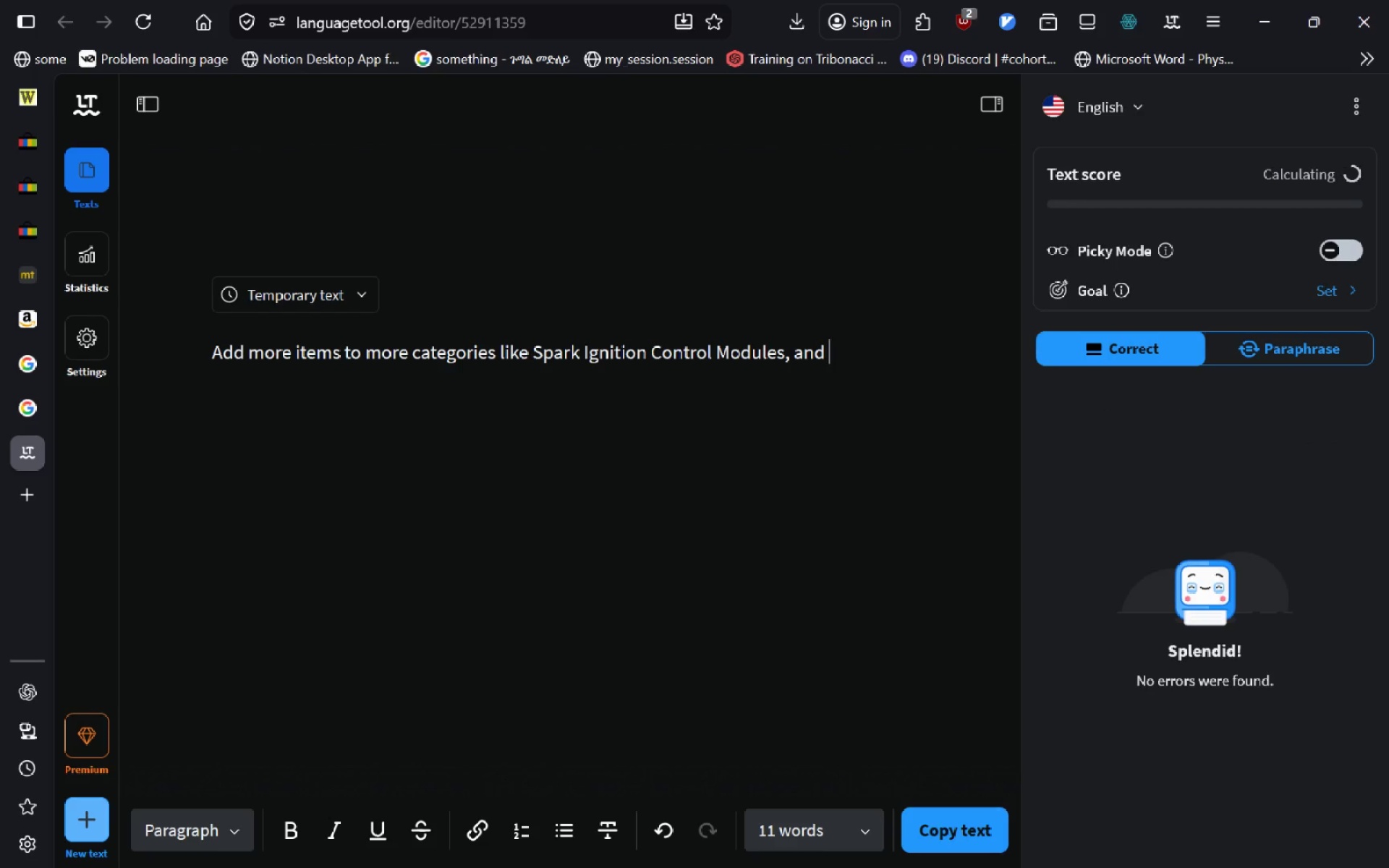 
key(Control+V)
 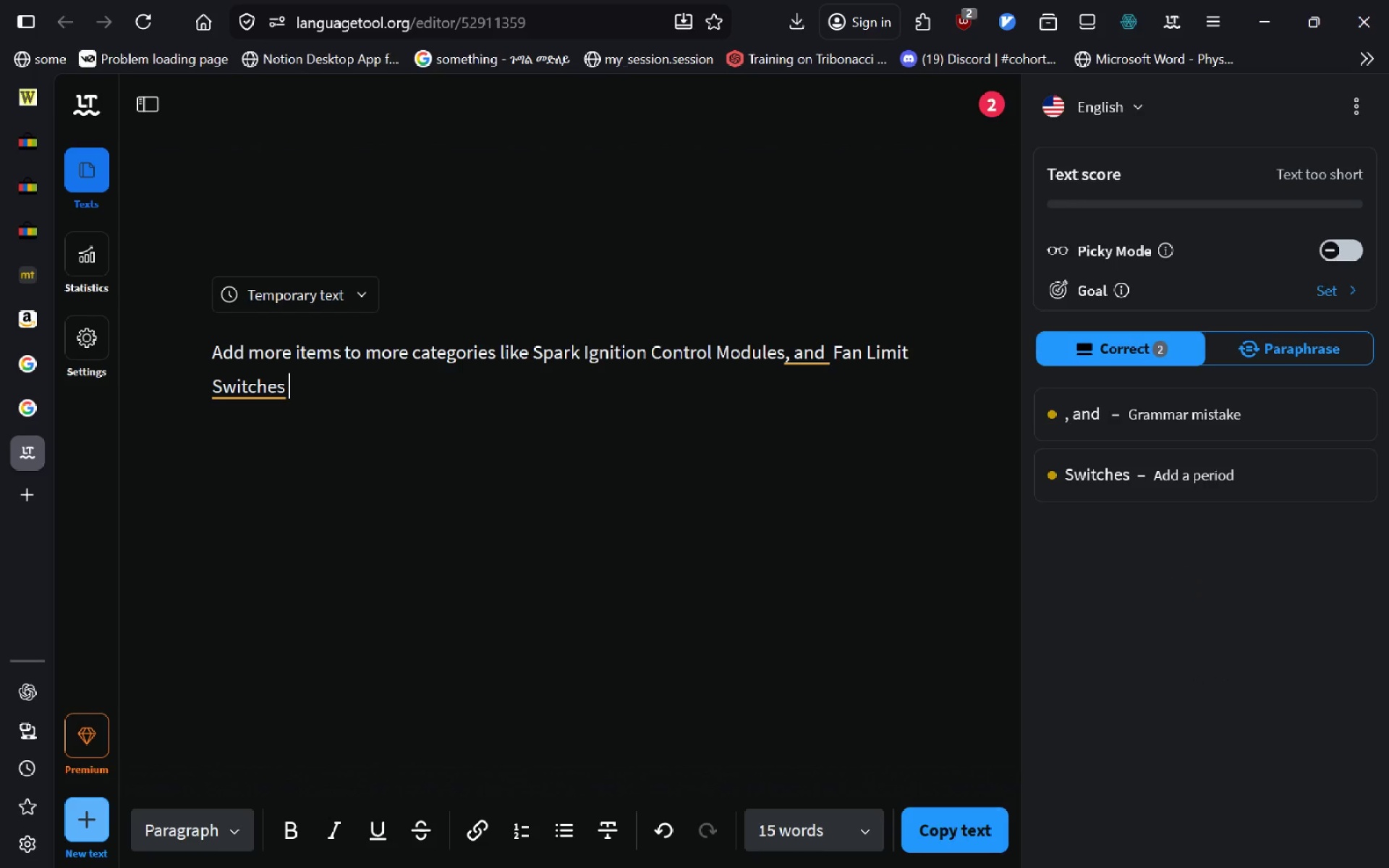 
wait(6.06)
 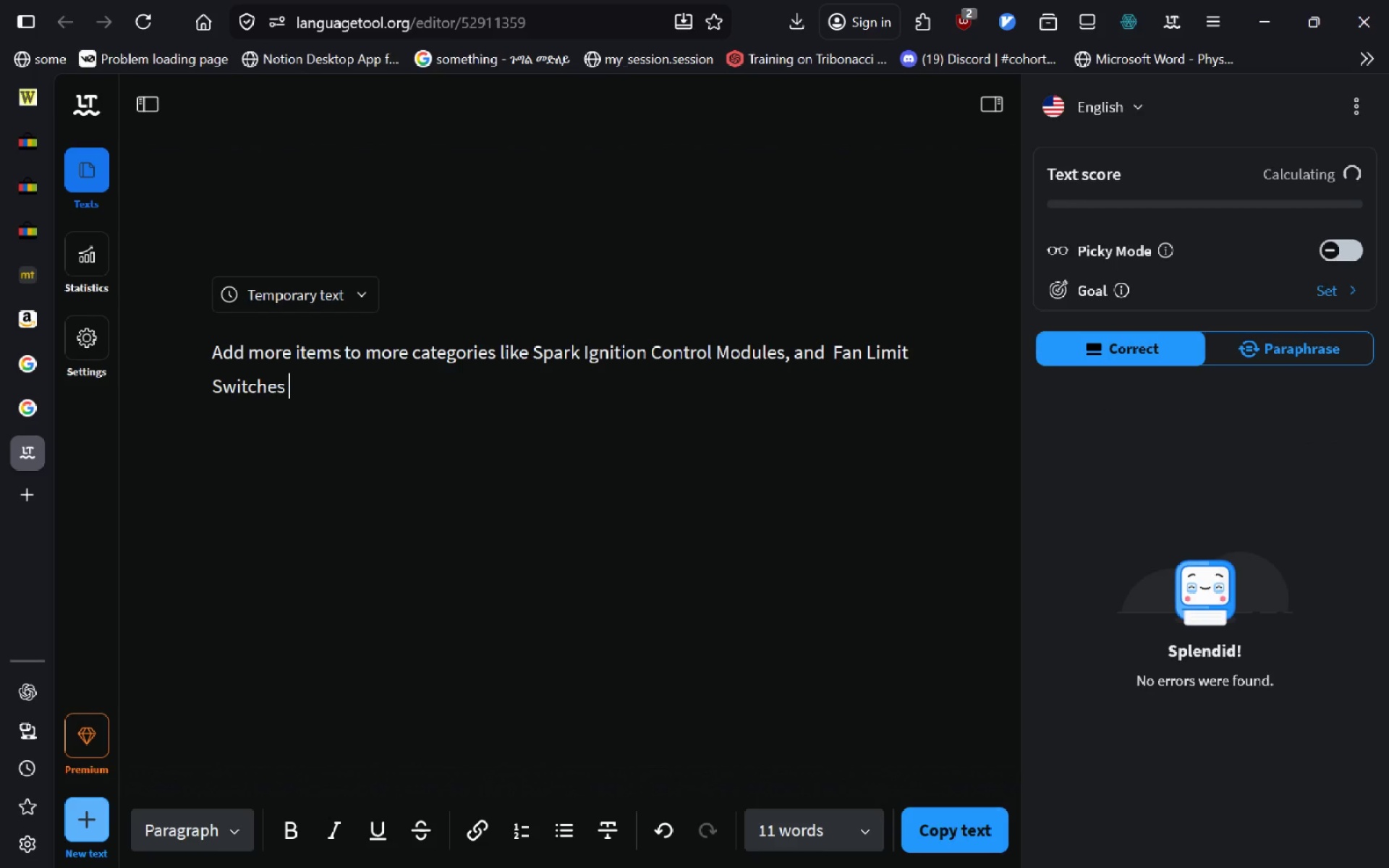 
left_click([1158, 419])
 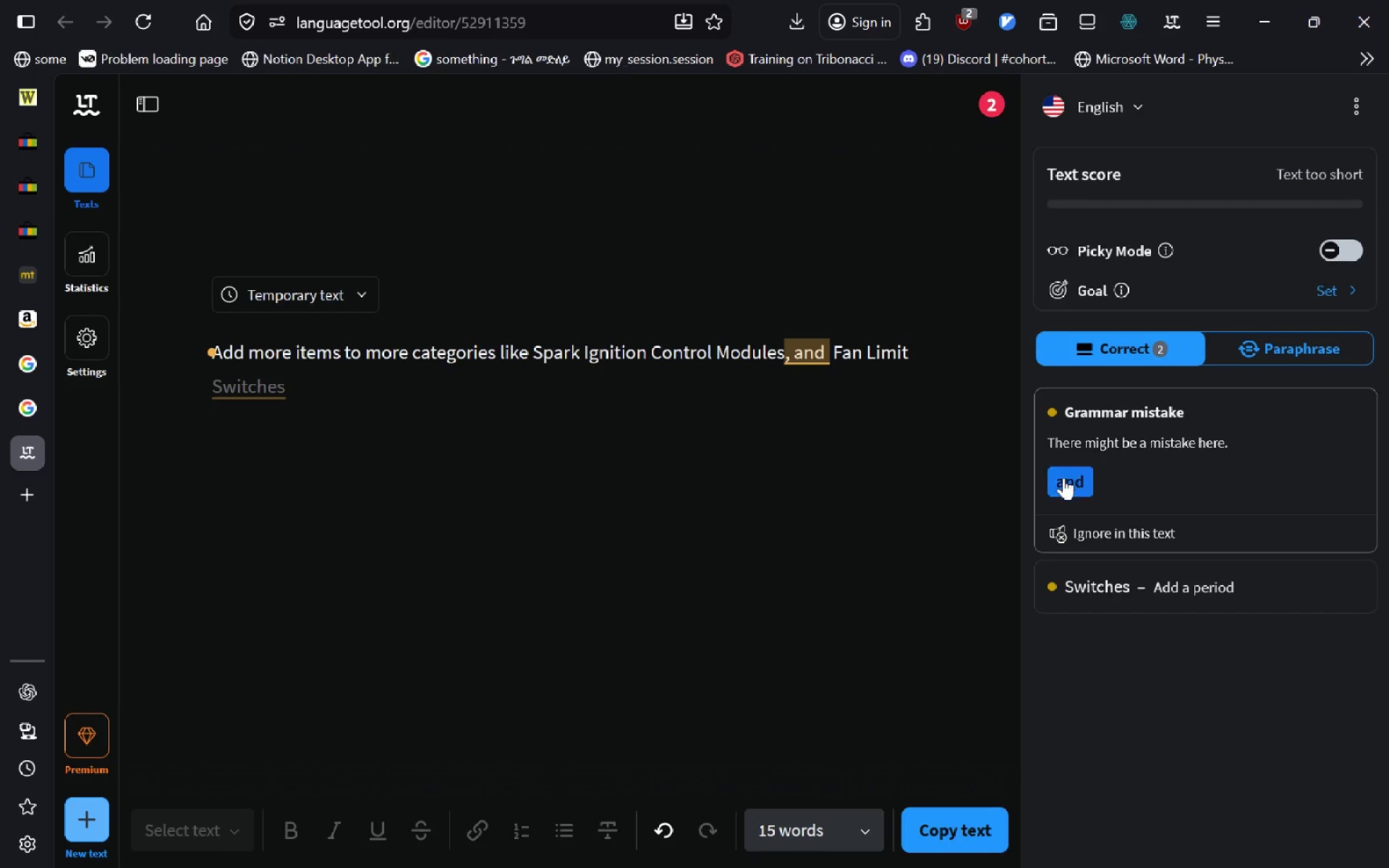 
left_click([1063, 477])
 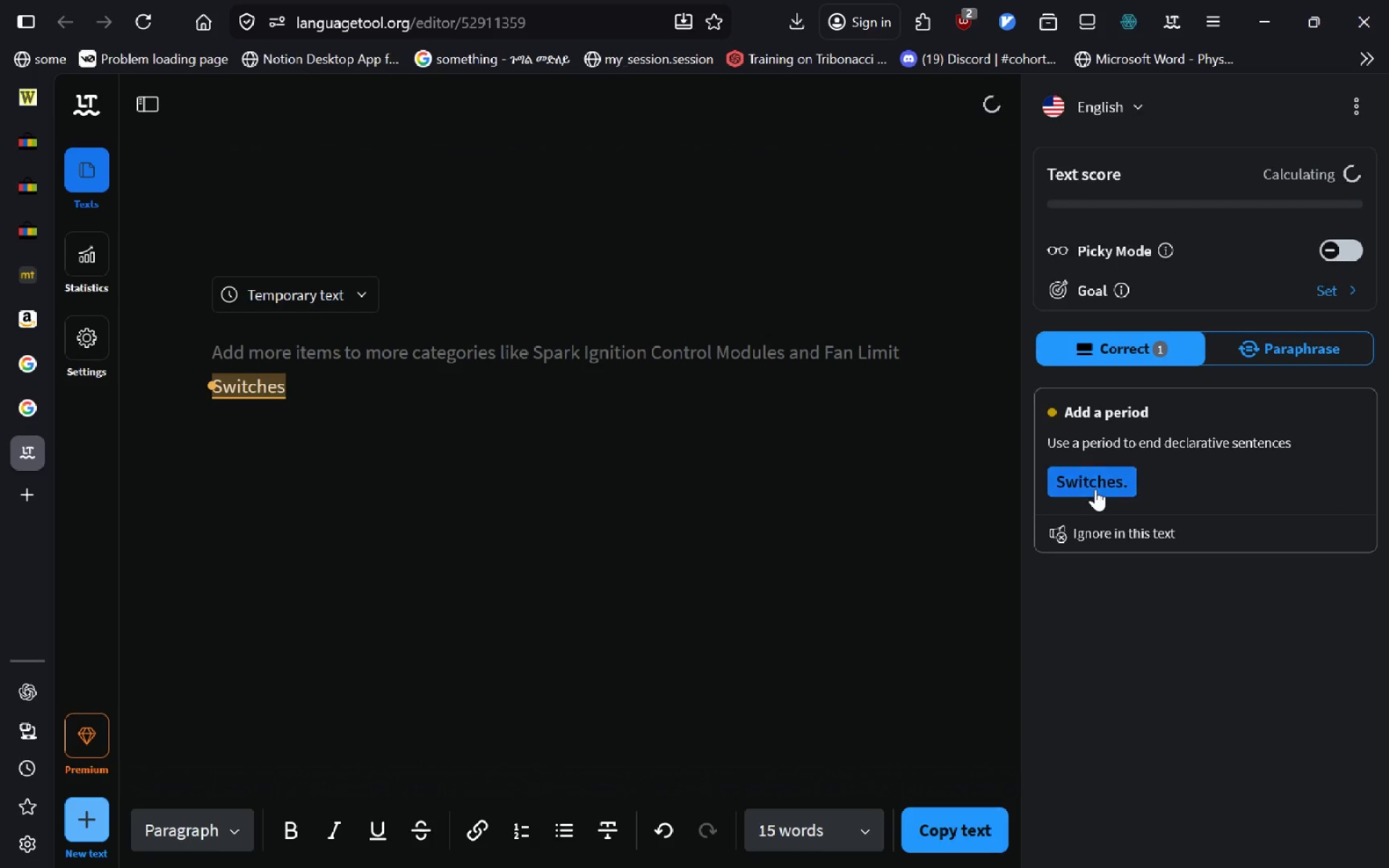 
left_click([1095, 489])
 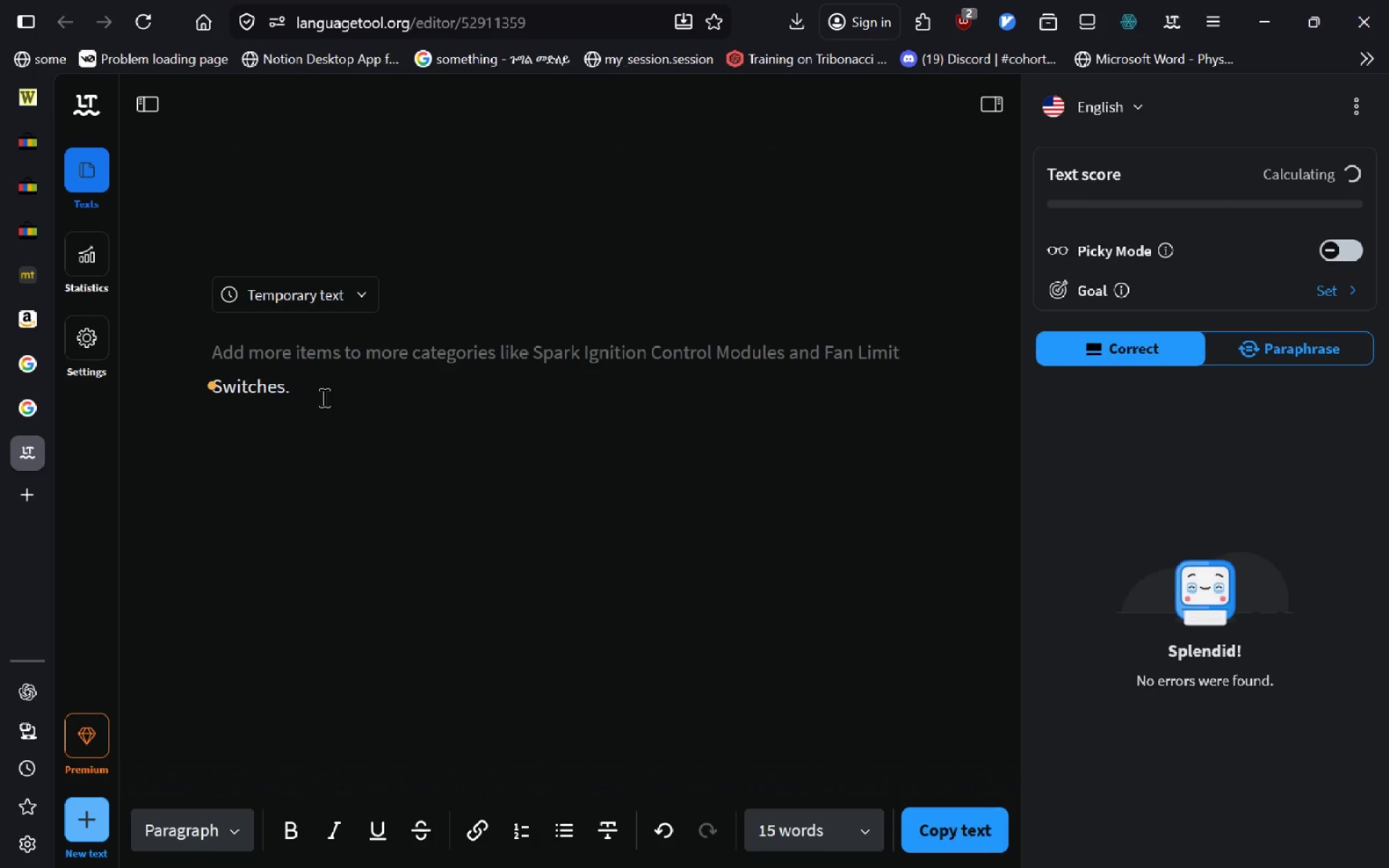 
type( Its )
 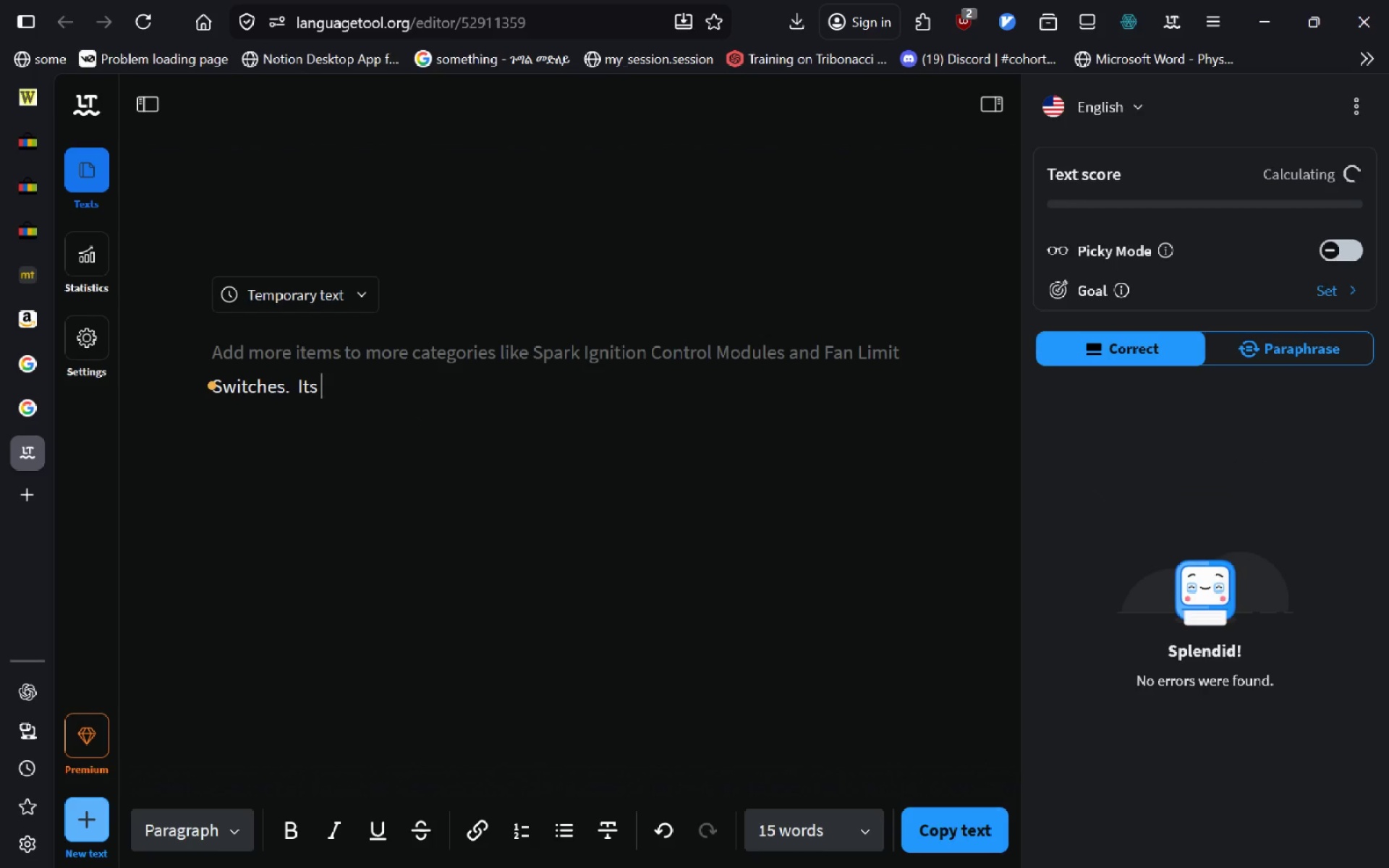 
key(Control+Backspace)
 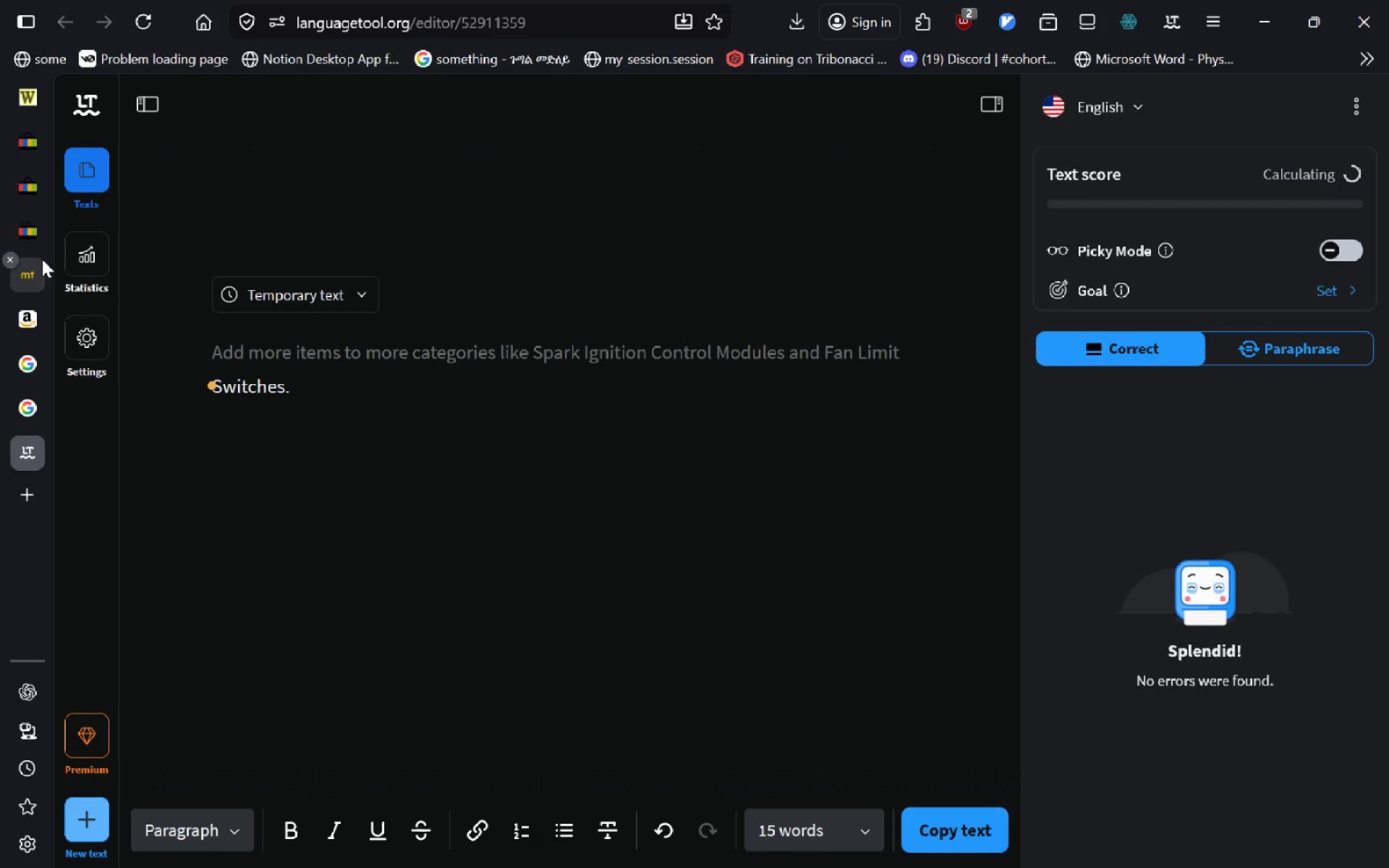 
left_click([45, 197])
 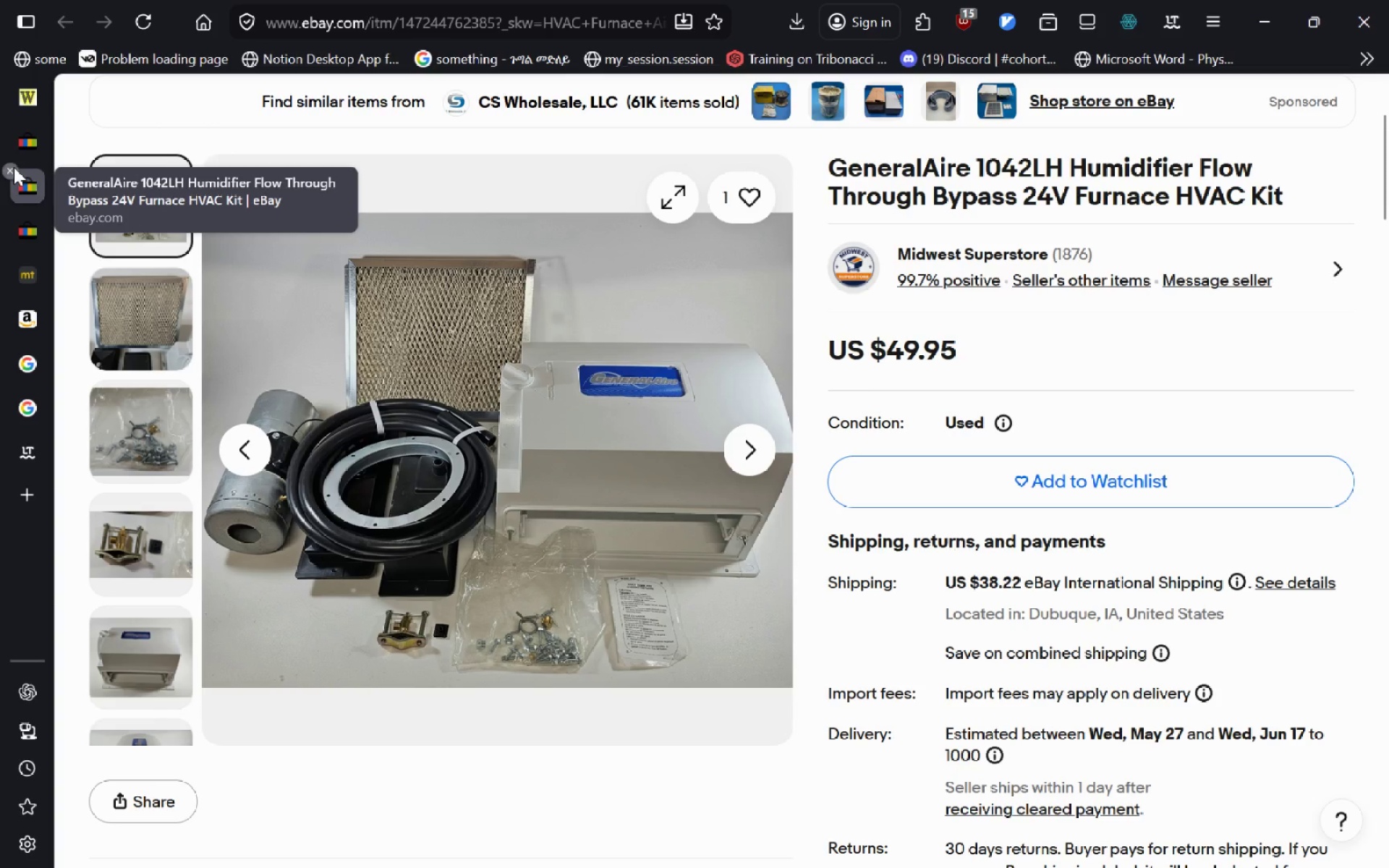 
left_click([19, 171])
 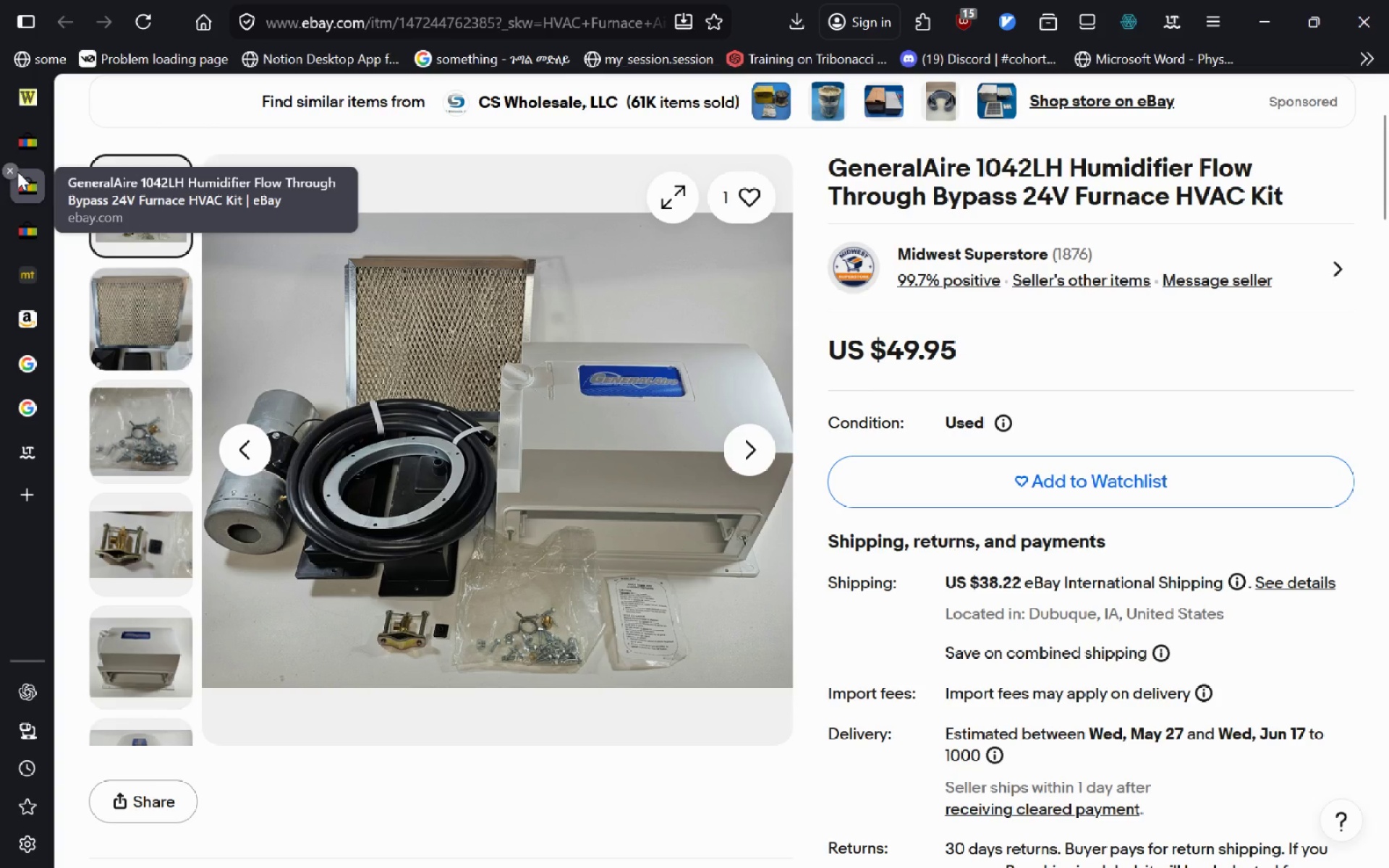 
left_click([17, 171])
 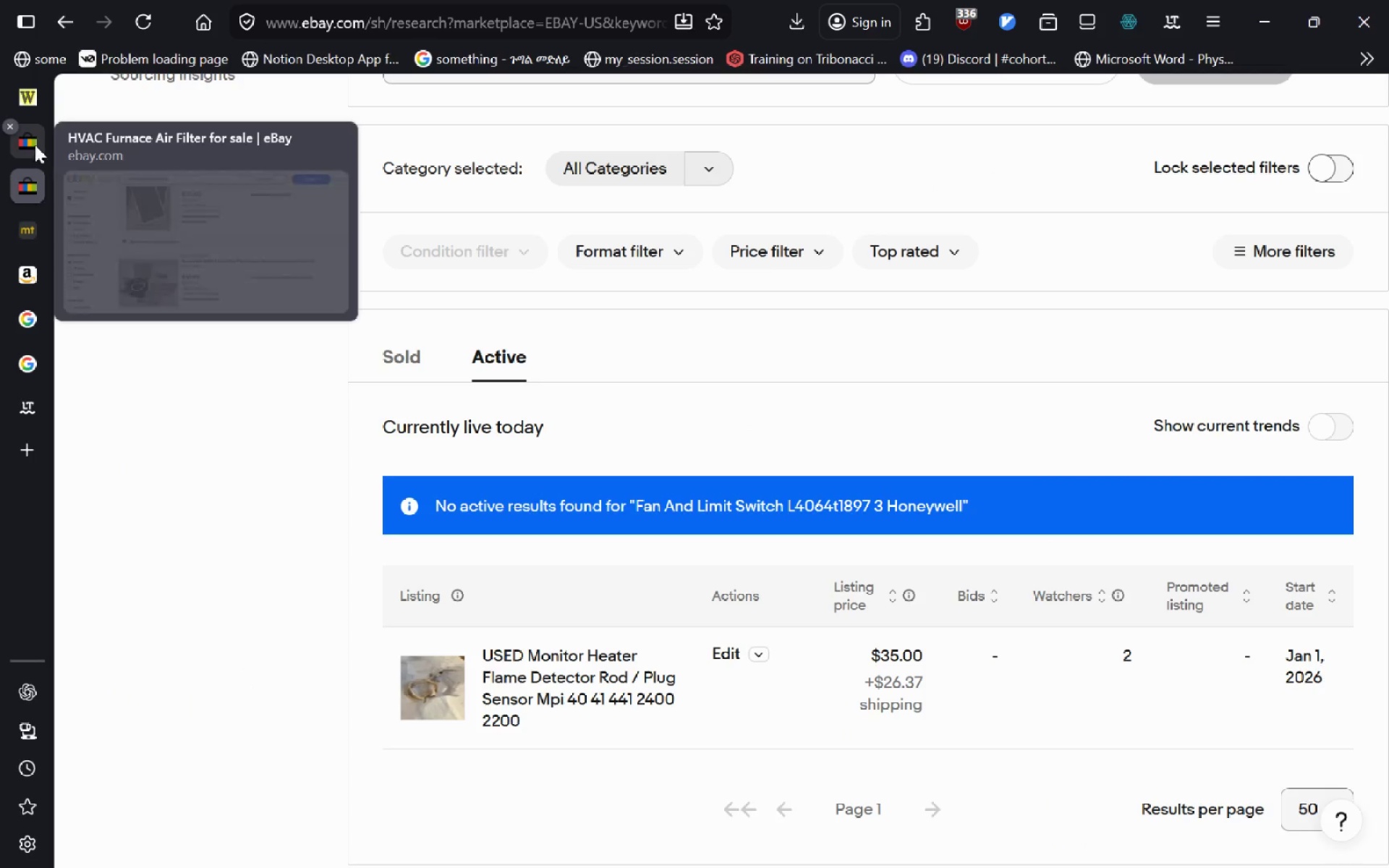 
left_click([35, 145])
 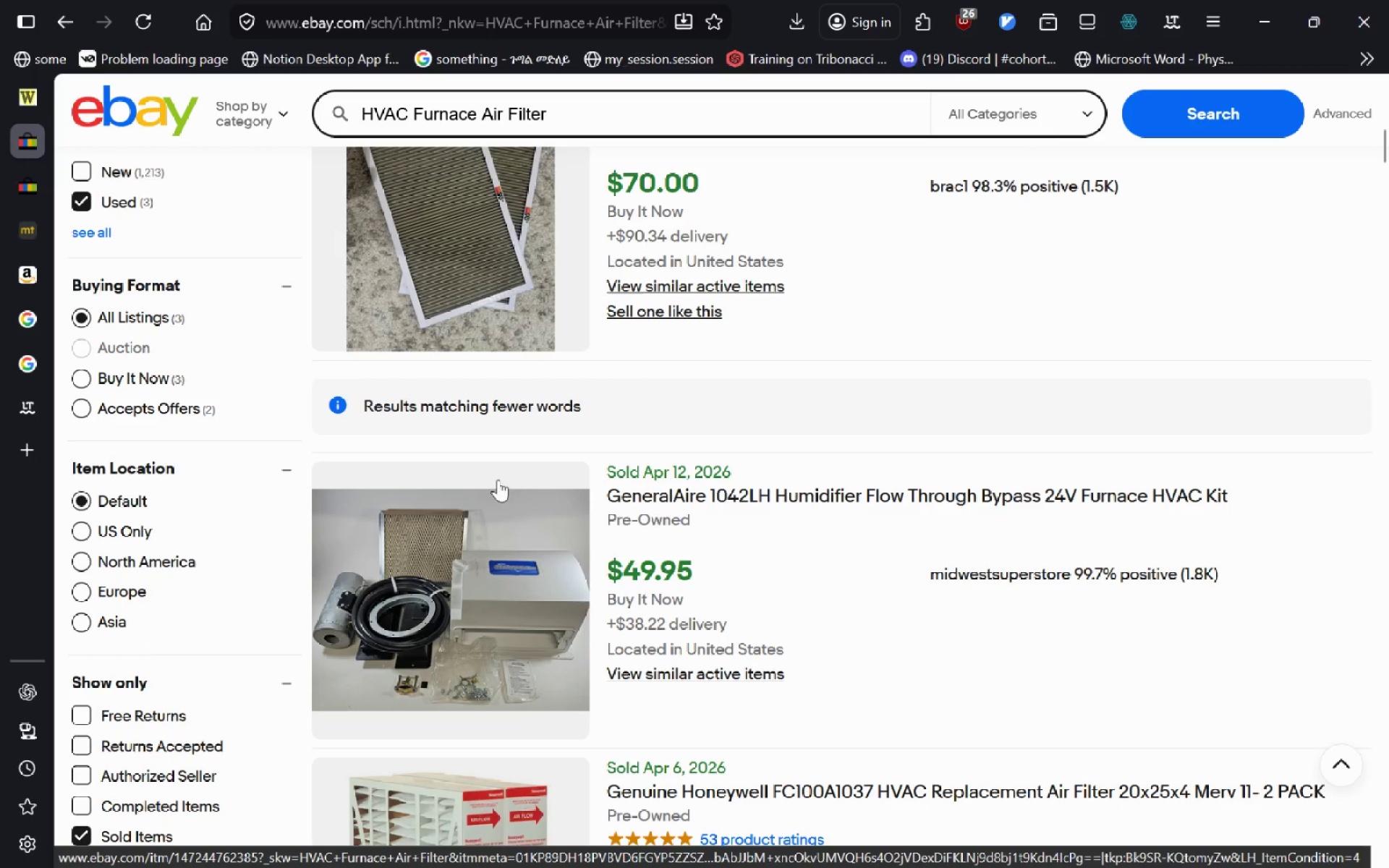 
left_click([671, 492])
 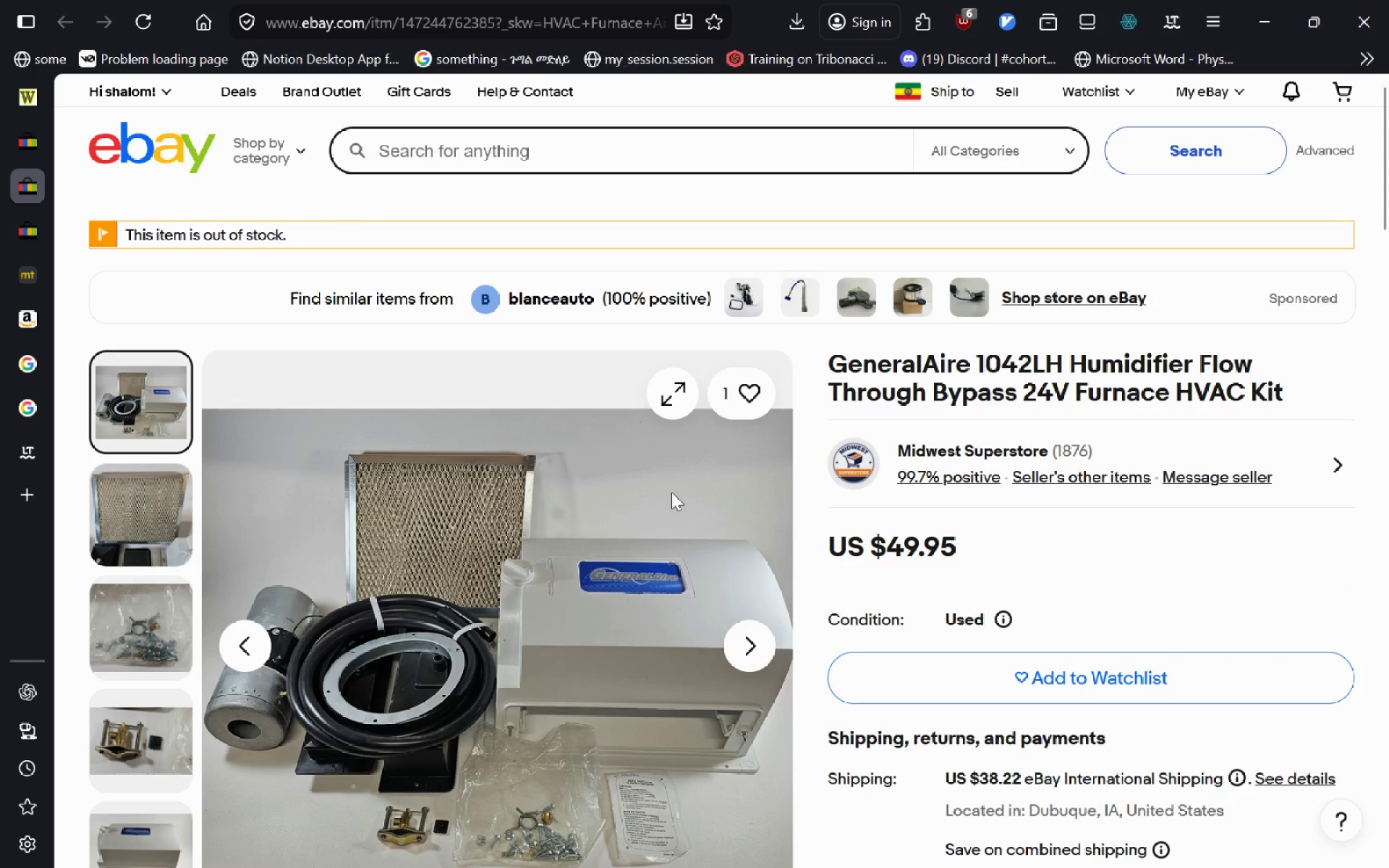 
wait(6.06)
 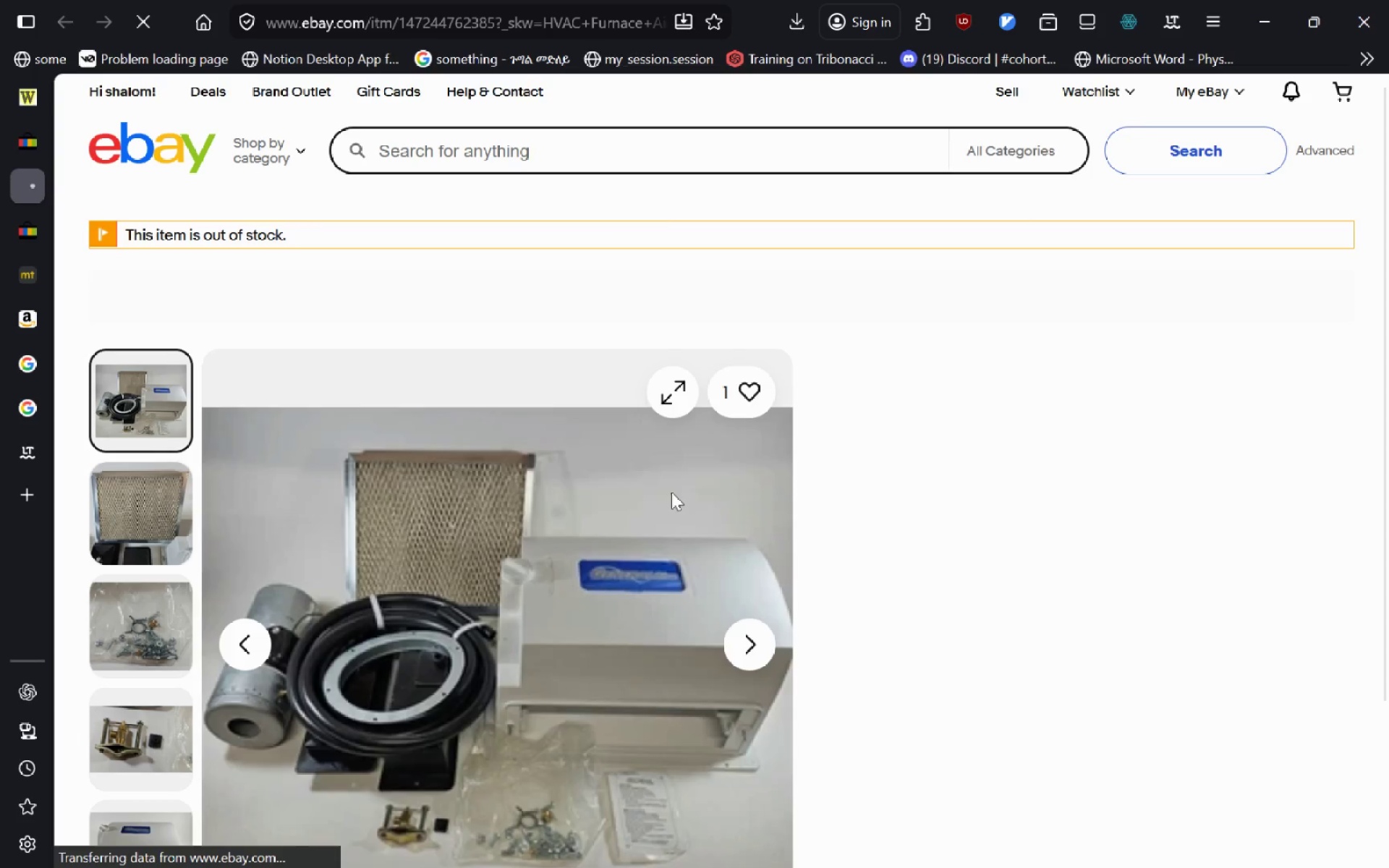 
key(Control+W)
 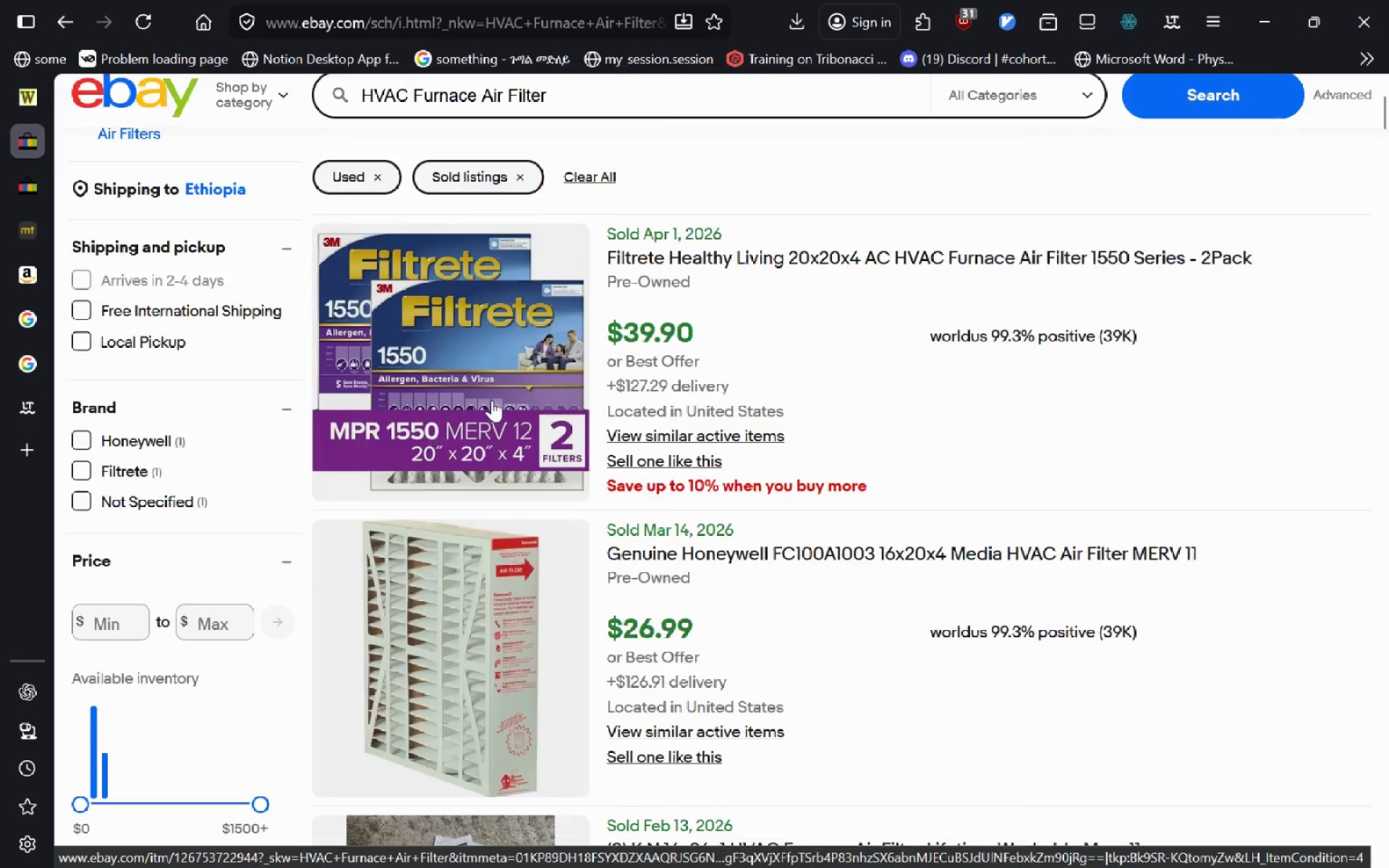 
wait(16.56)
 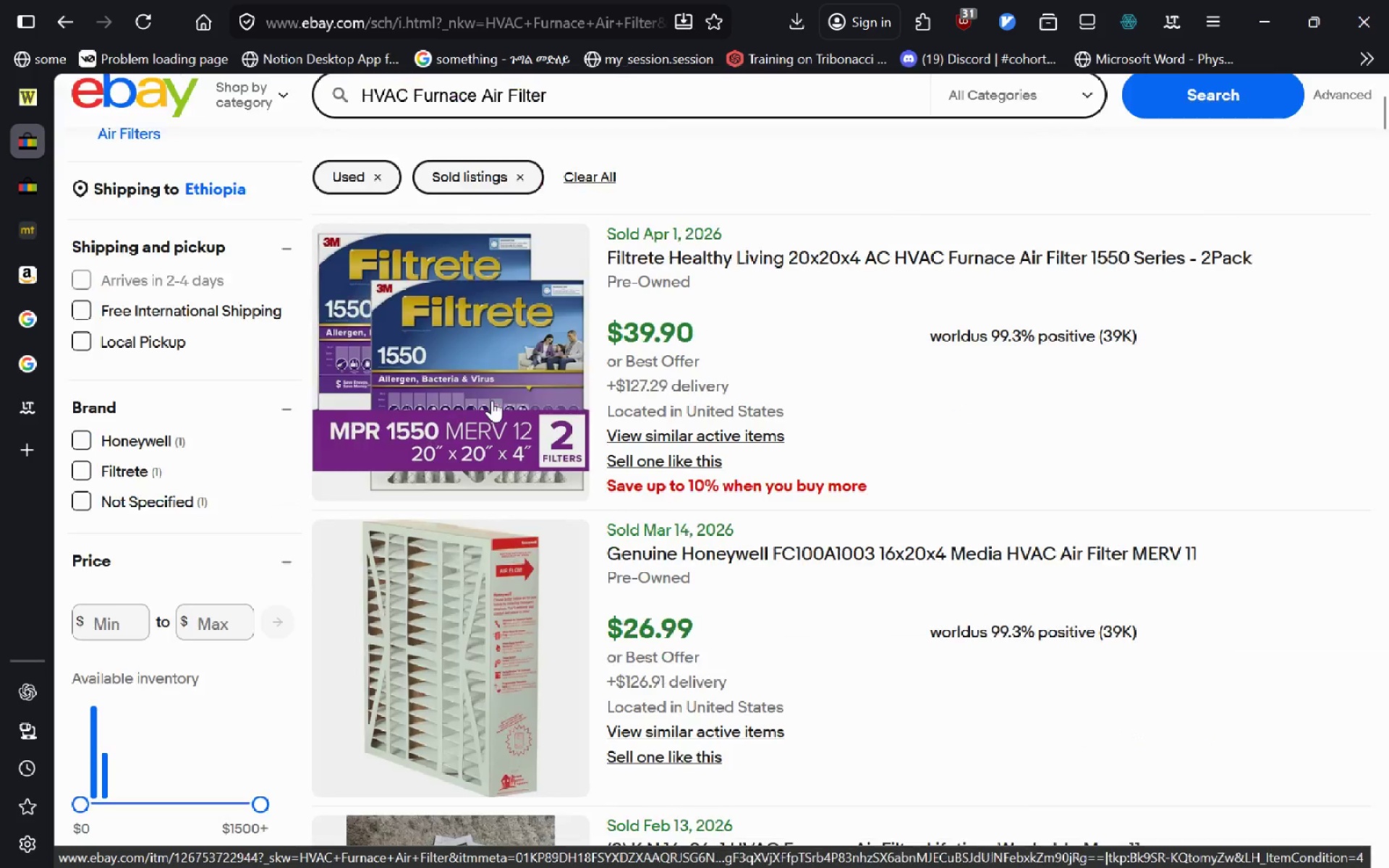 
left_click_drag(start_coordinate=[604, 618], to_coordinate=[1205, 621])
 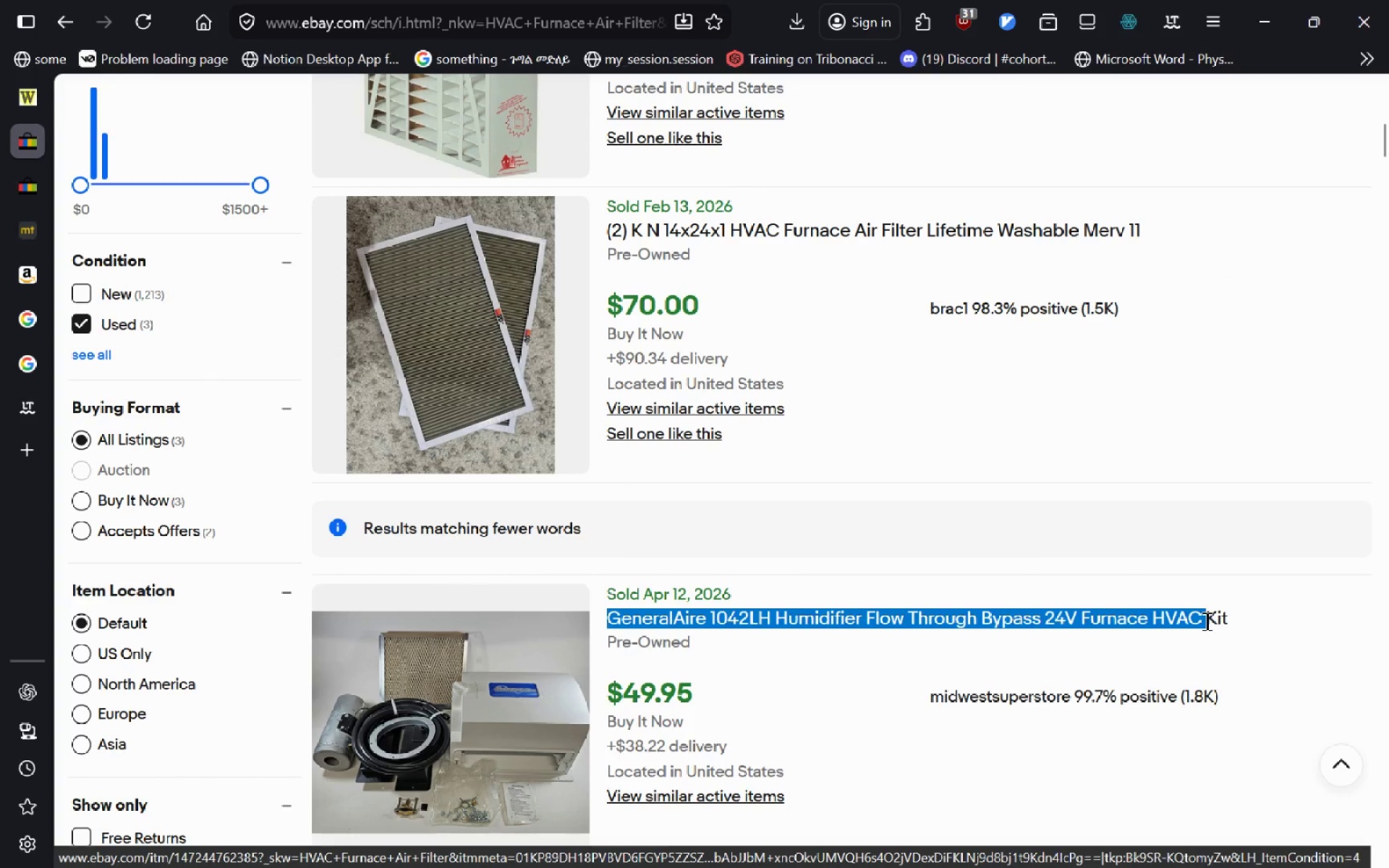 
key(Control+C)
 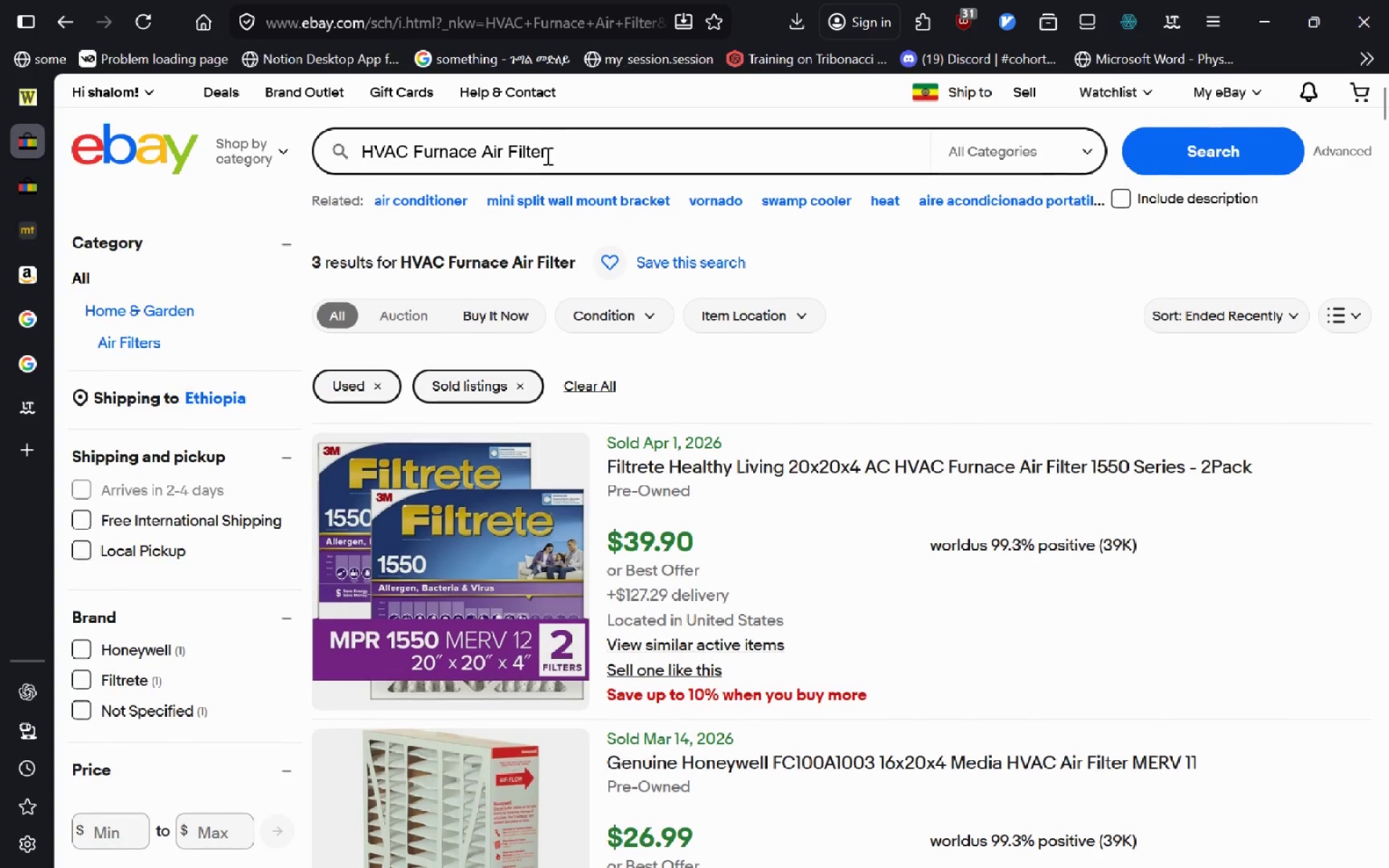 
left_click([546, 156])
 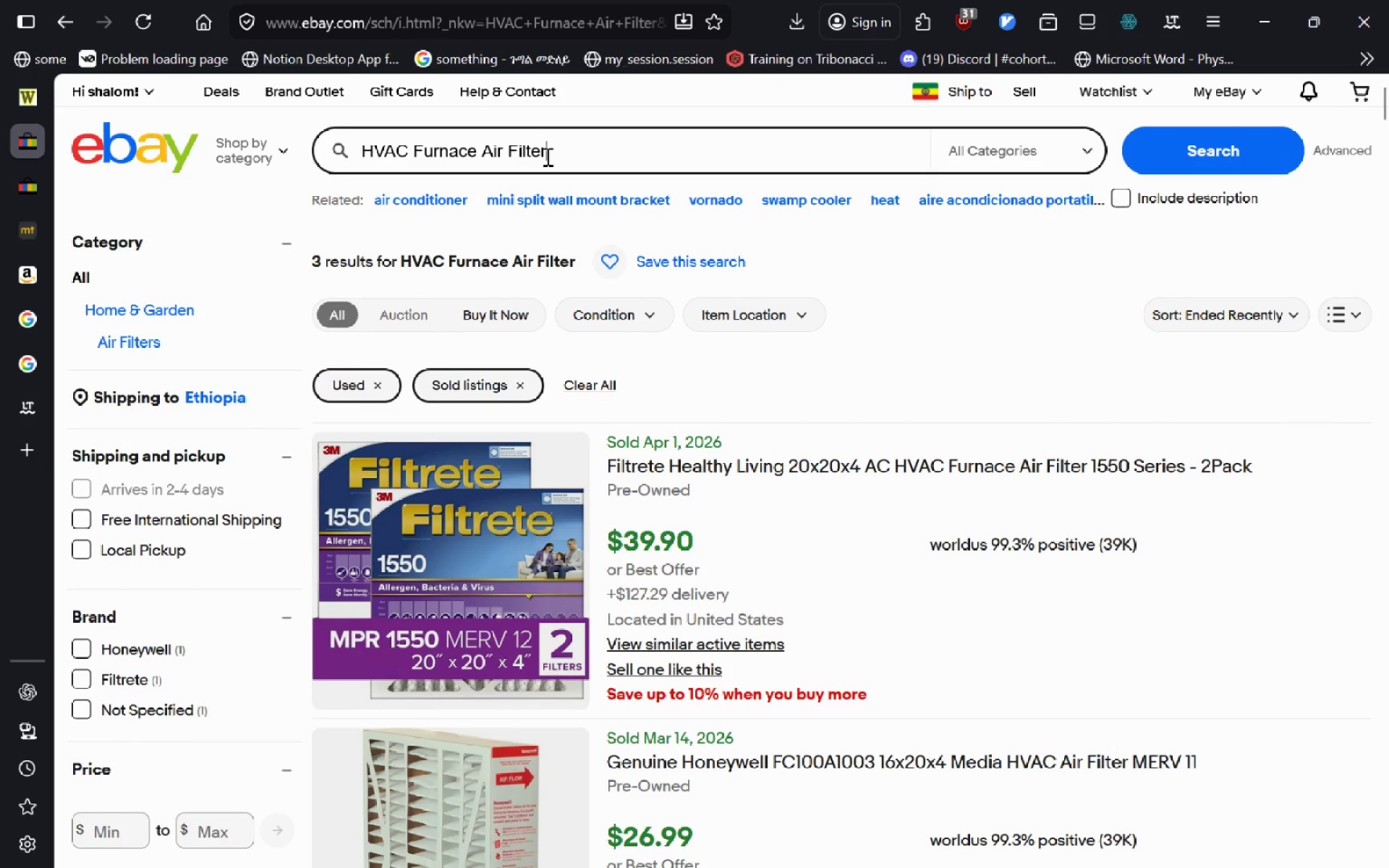 
key(Control+A)
 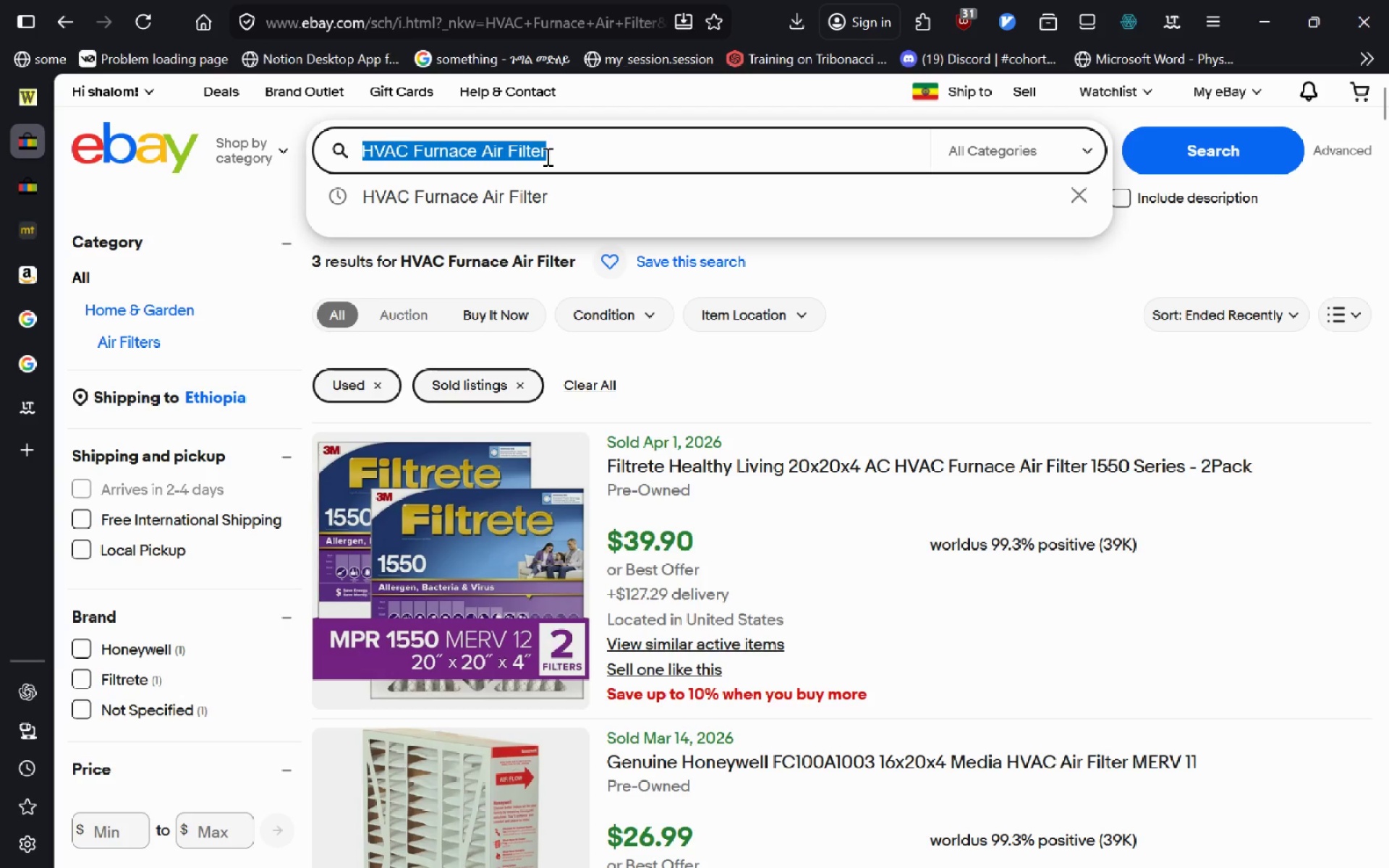 
key(Control+V)
 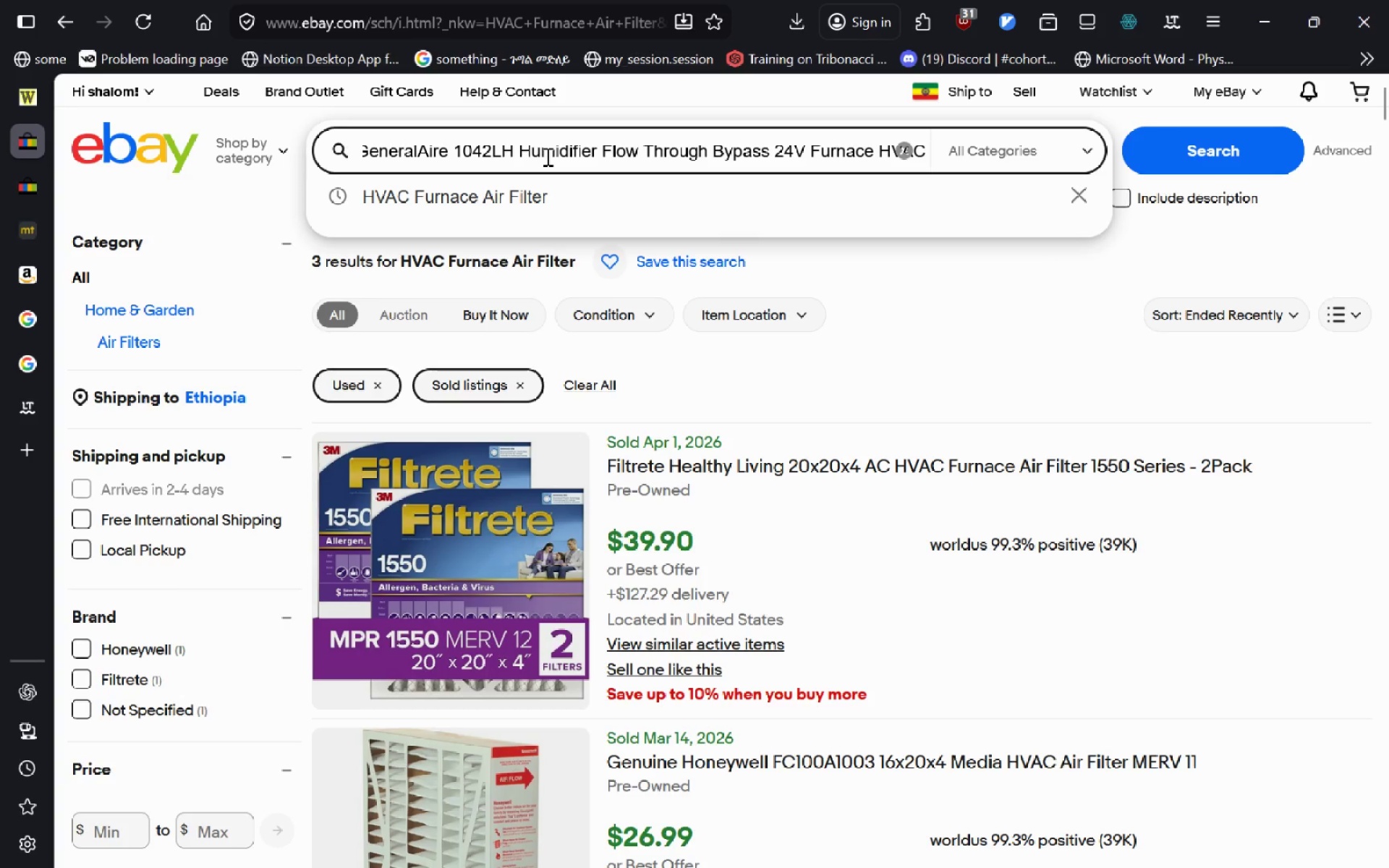 
key(Enter)
 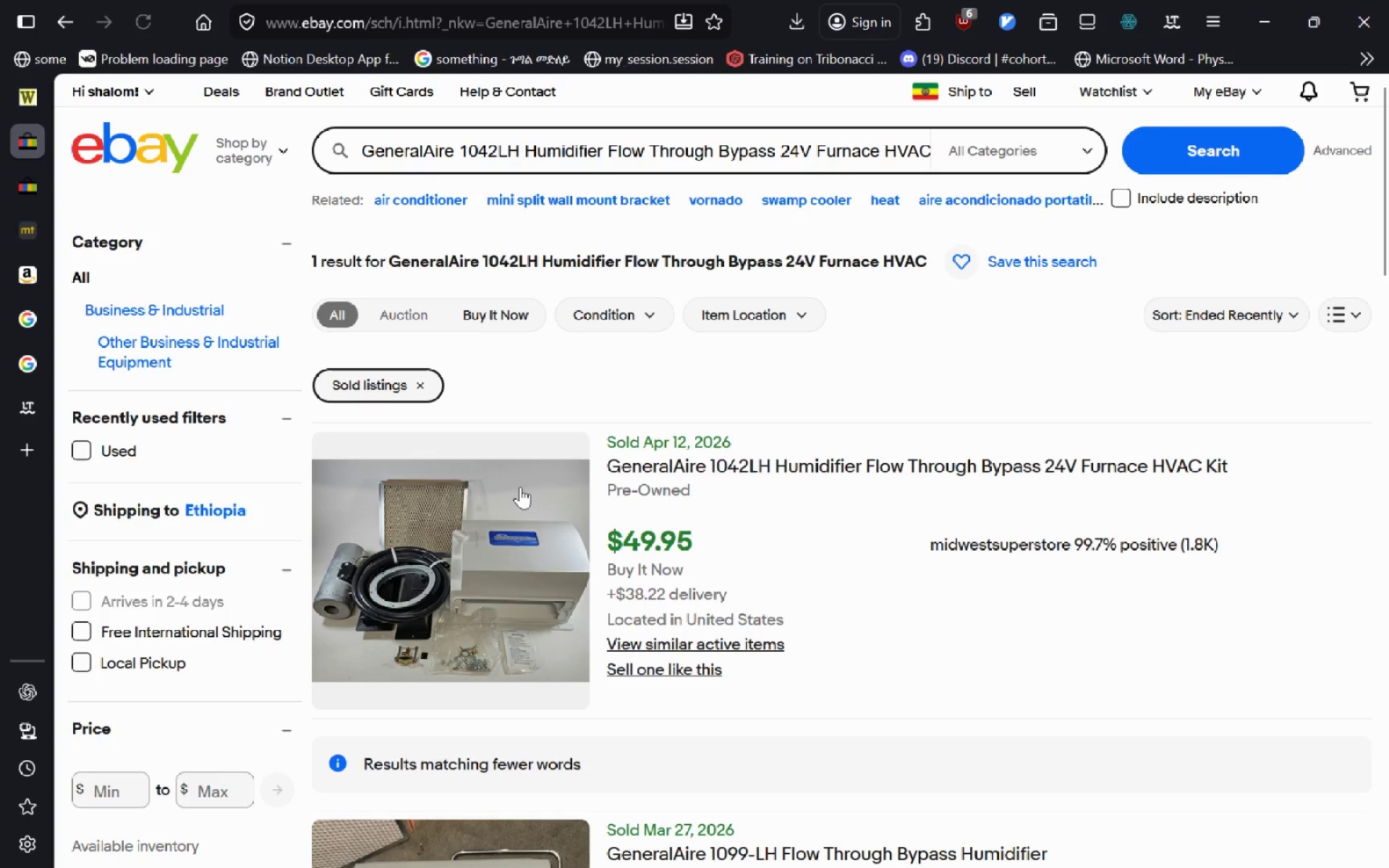 
left_click([81, 459])
 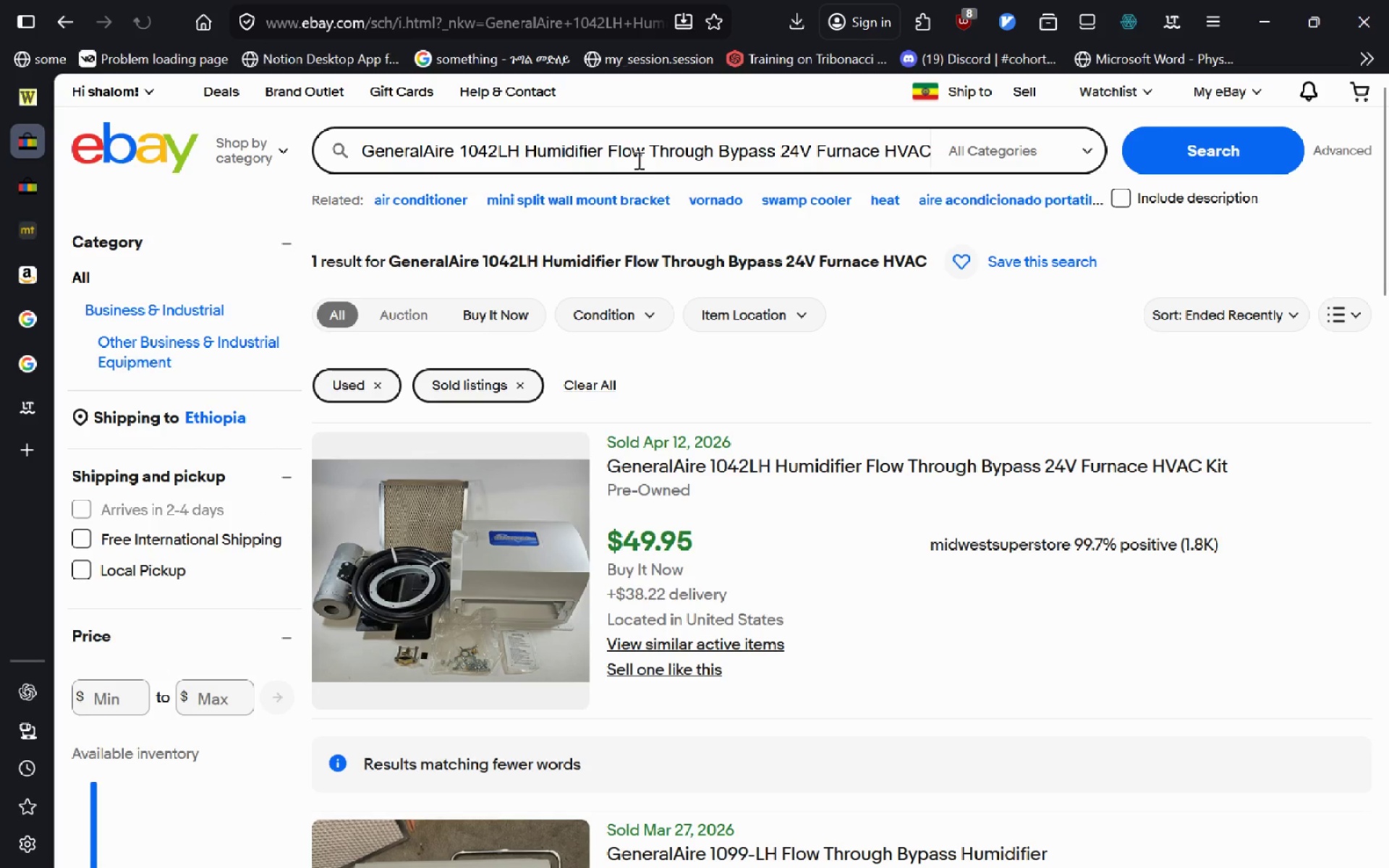 
left_click_drag(start_coordinate=[526, 151], to_coordinate=[231, 92])
 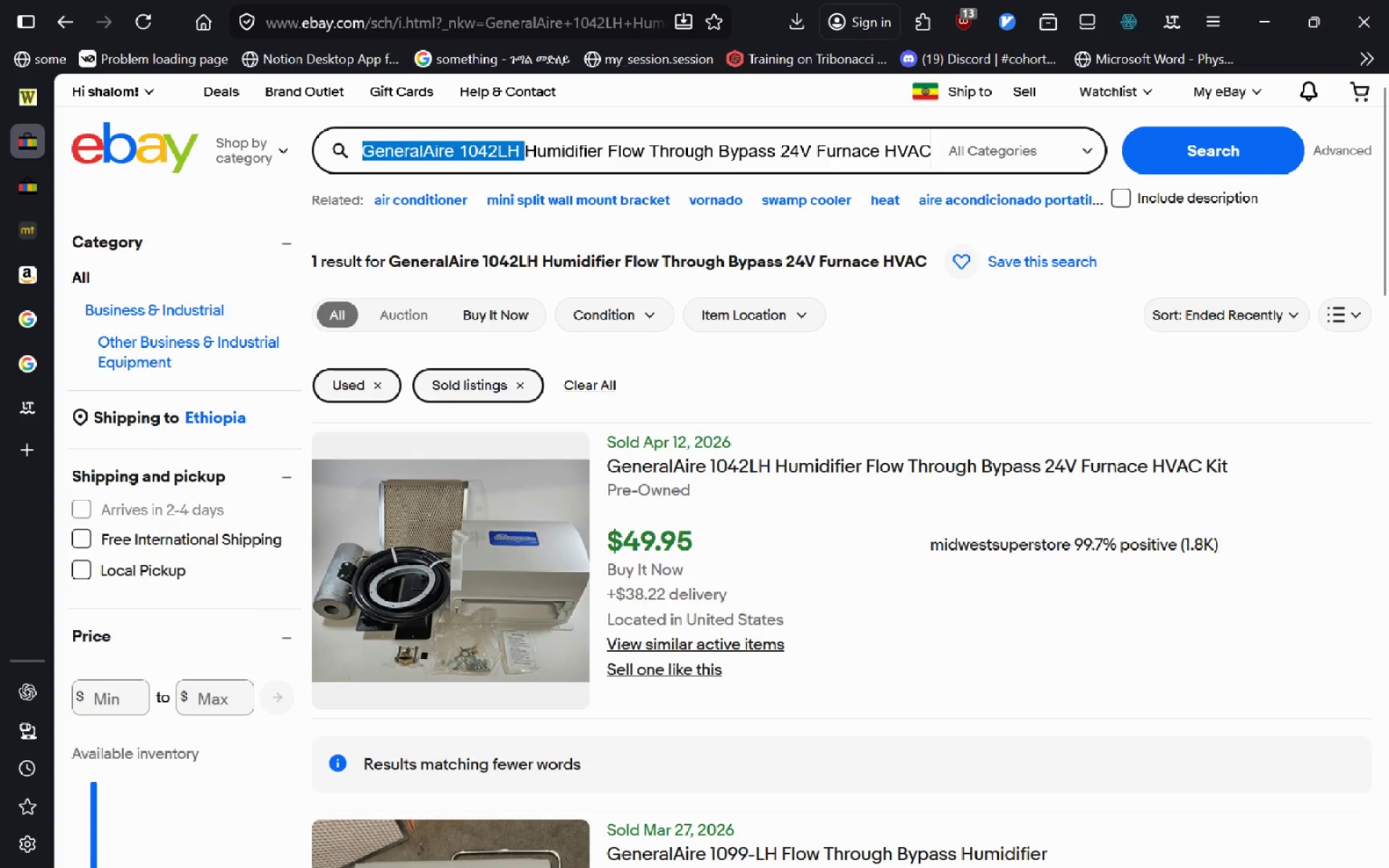 
key(Backspace)
 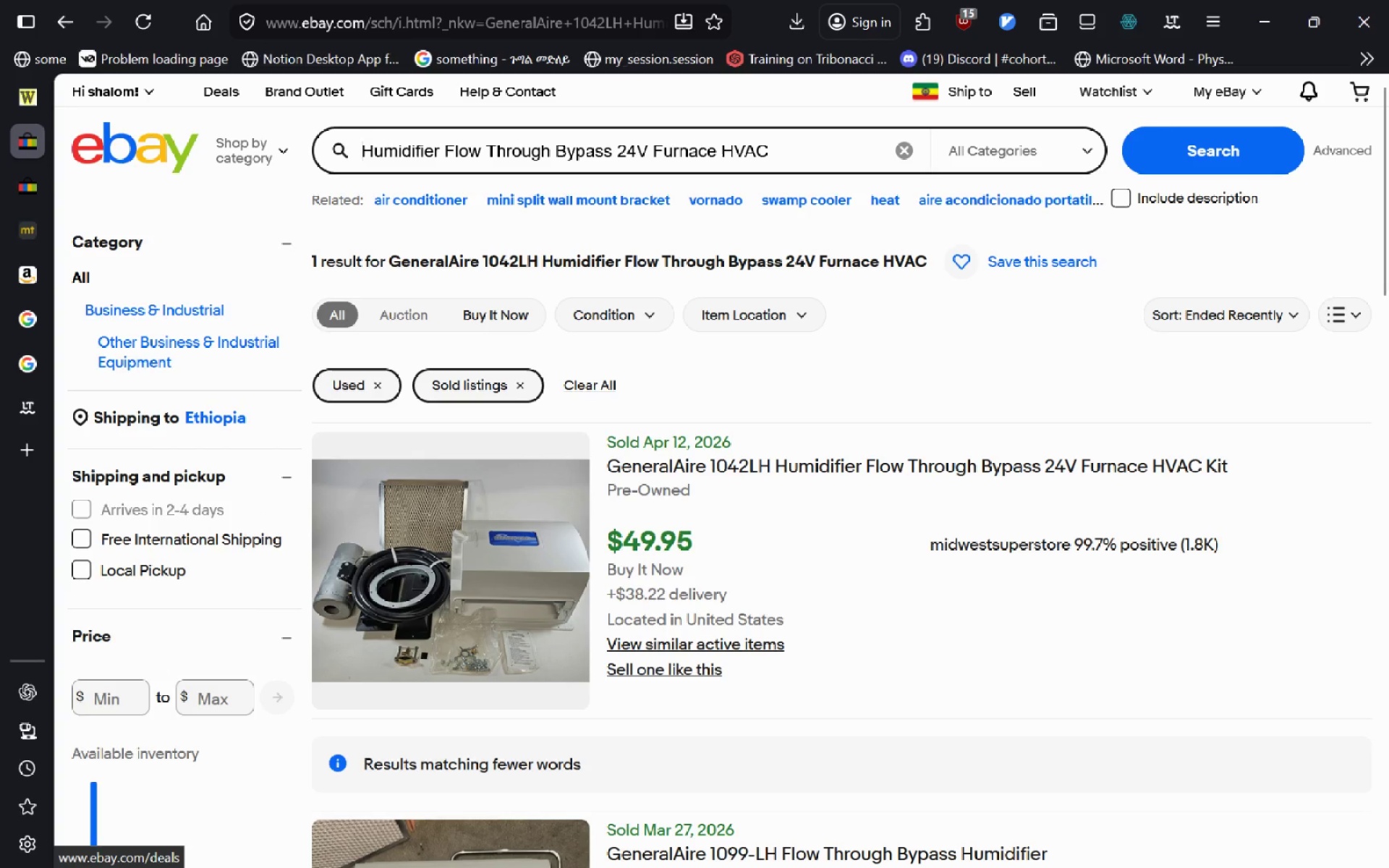 
key(Control+ArrowRight)
 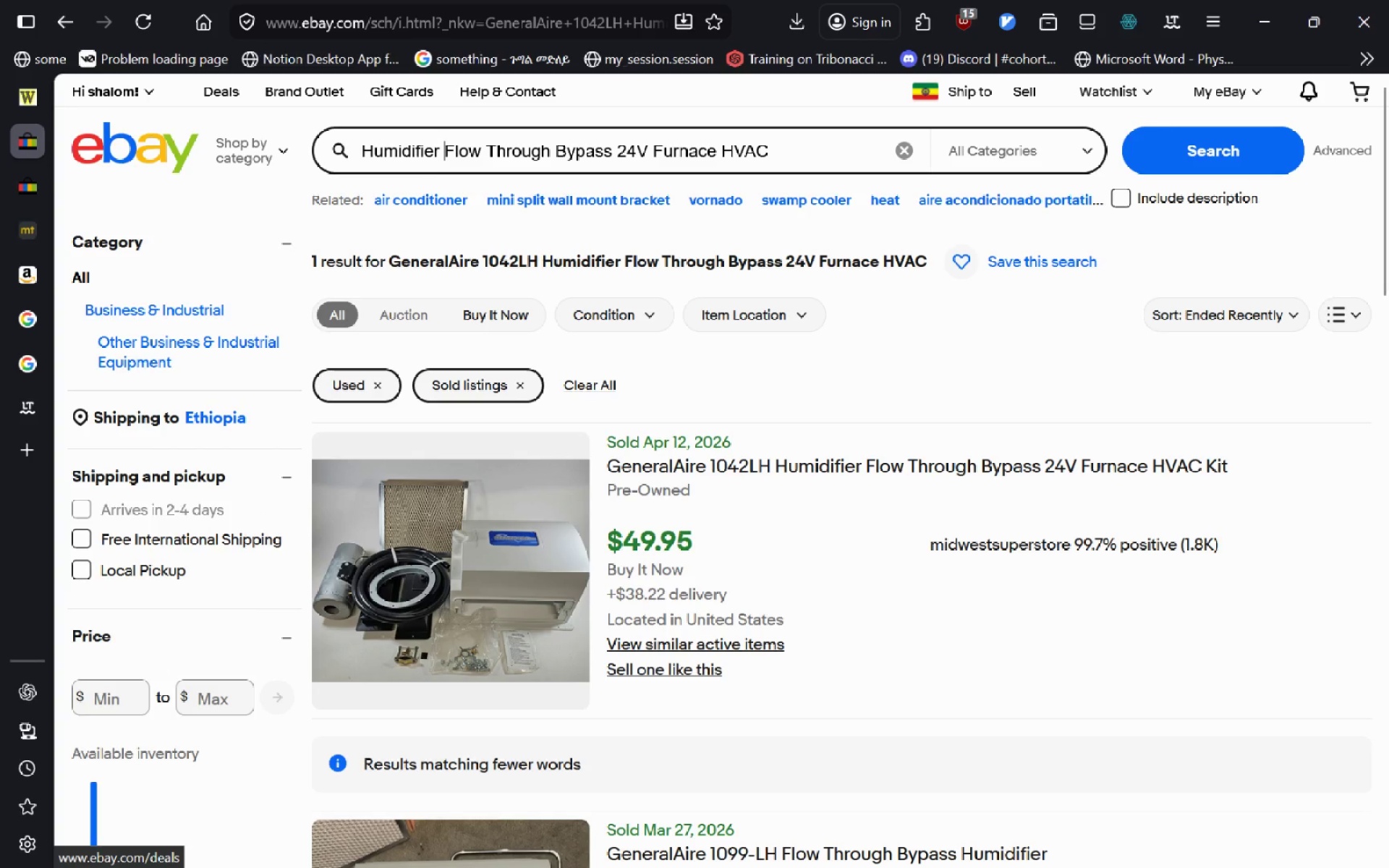 
key(Control+ArrowRight)
 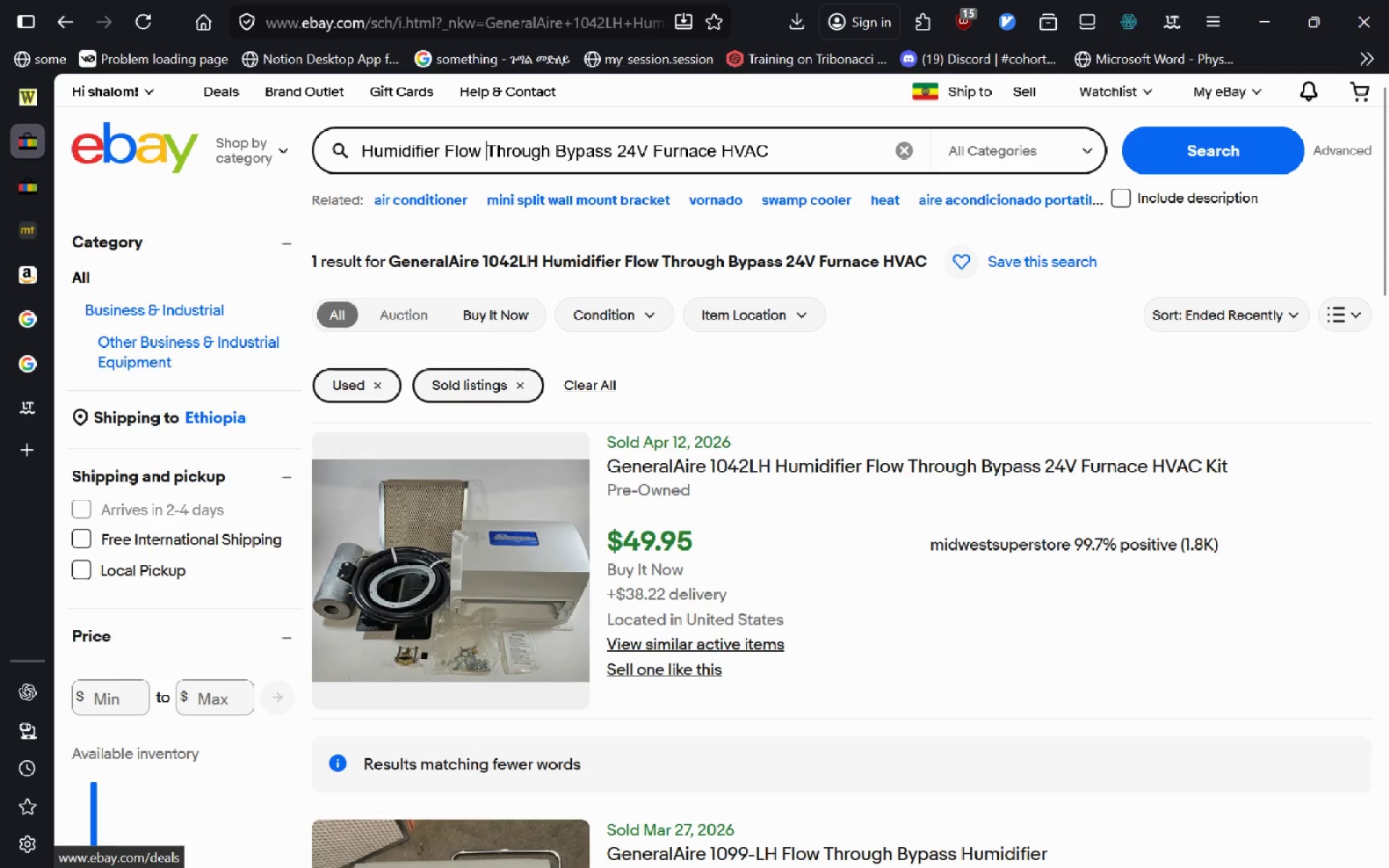 
key(Control+ArrowRight)
 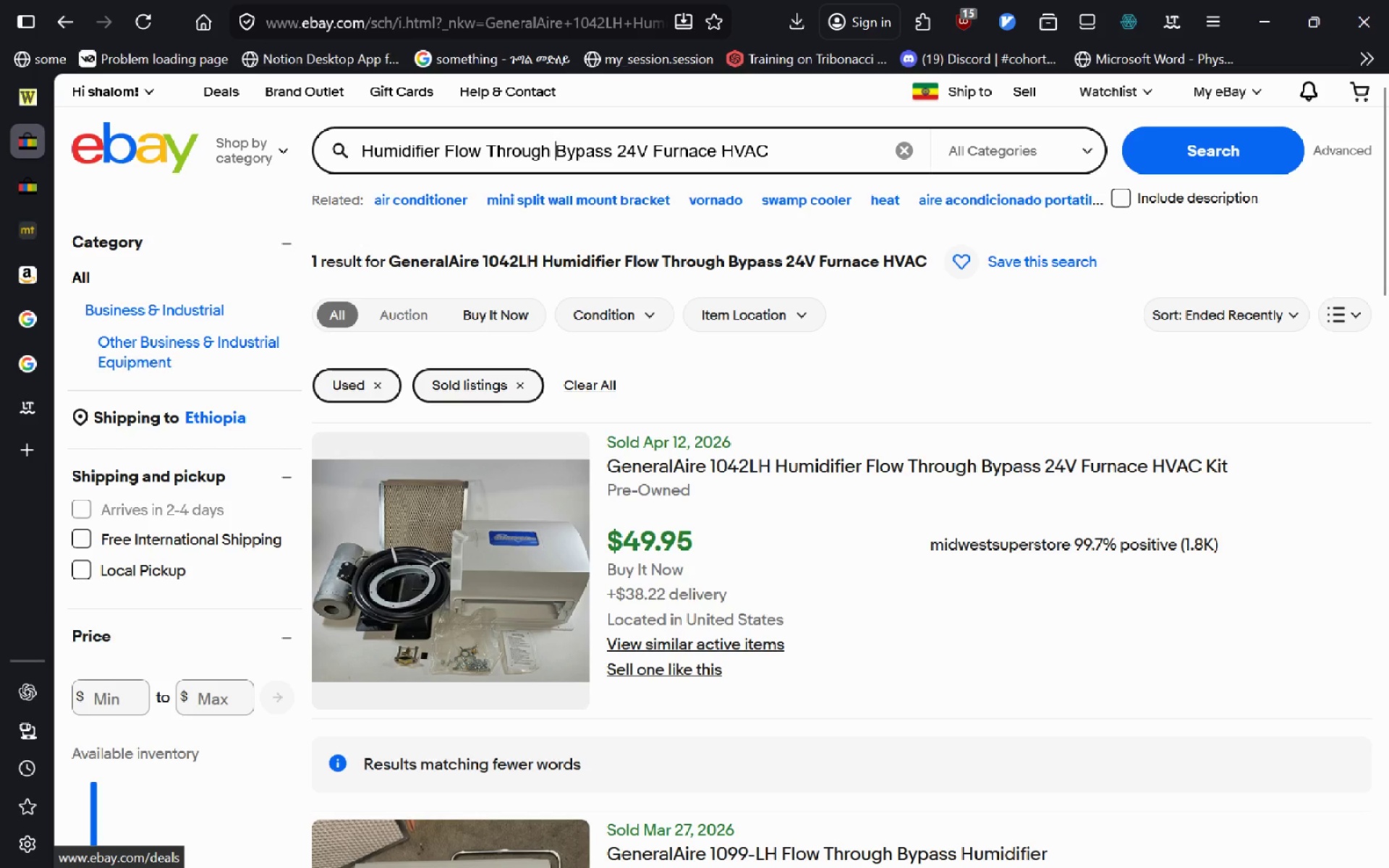 
key(Control+ArrowRight)
 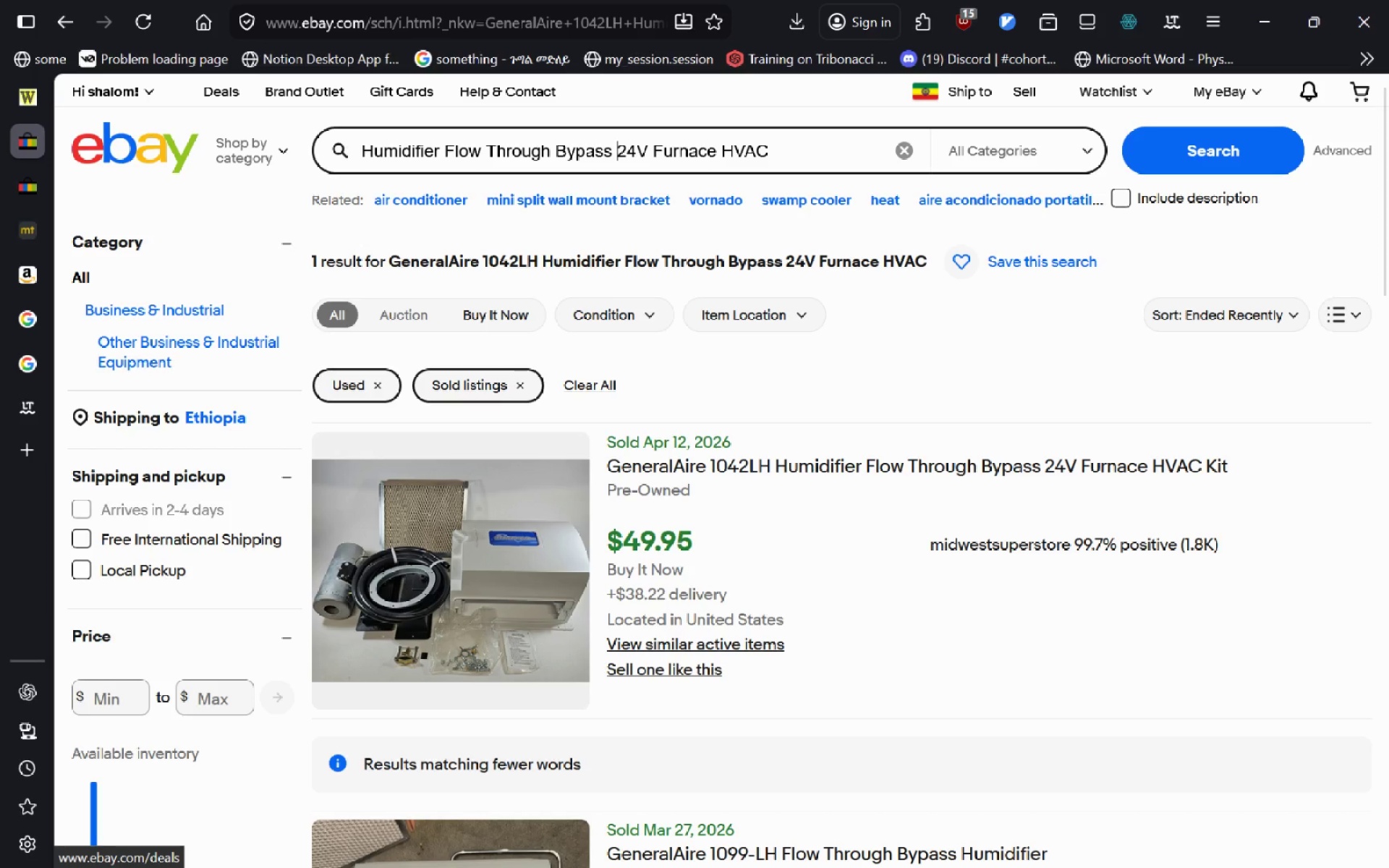 
key(Control+ArrowRight)
 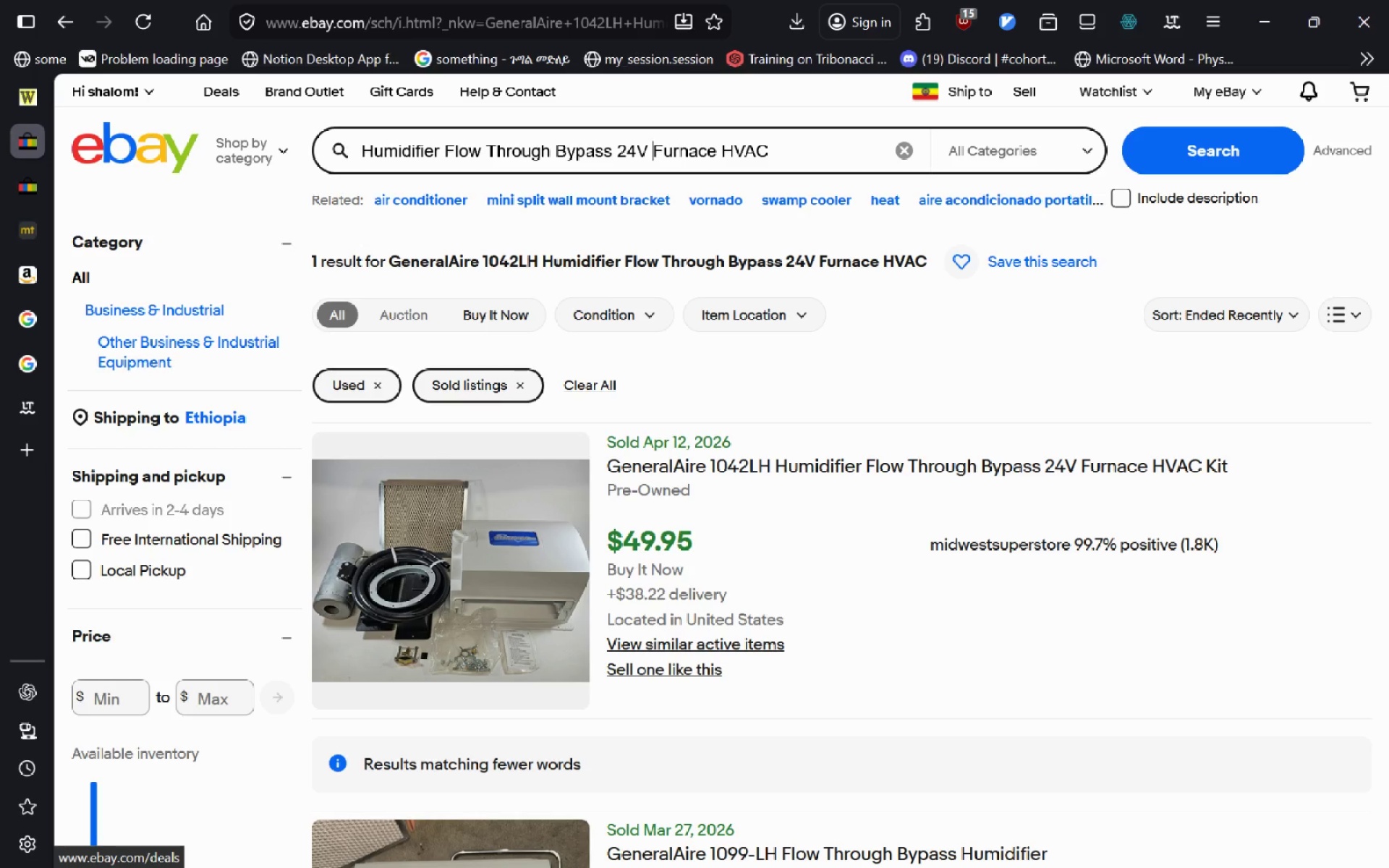 
key(Control+ArrowRight)
 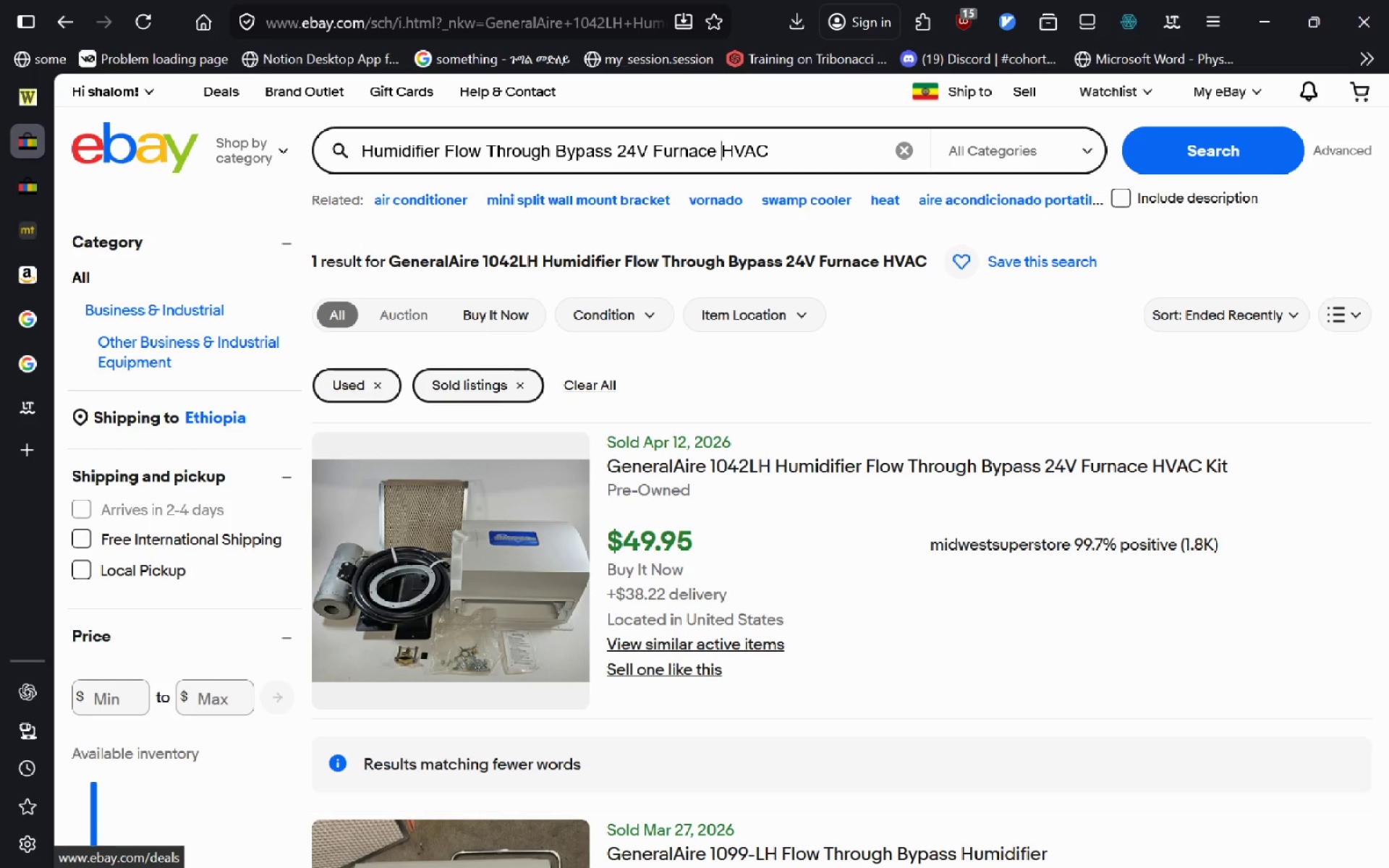 
key(Control+ArrowRight)
 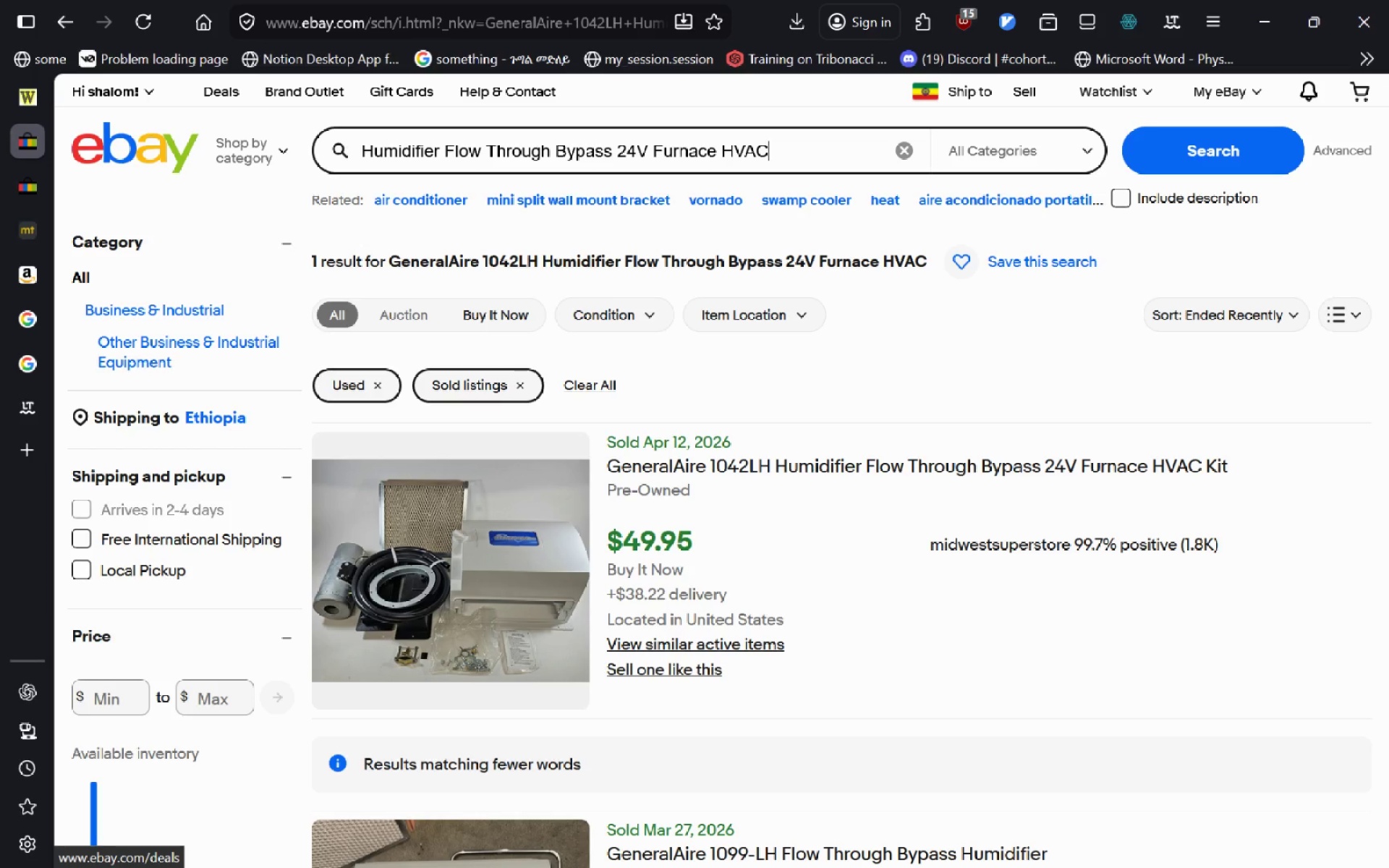 
key(Control+ArrowRight)
 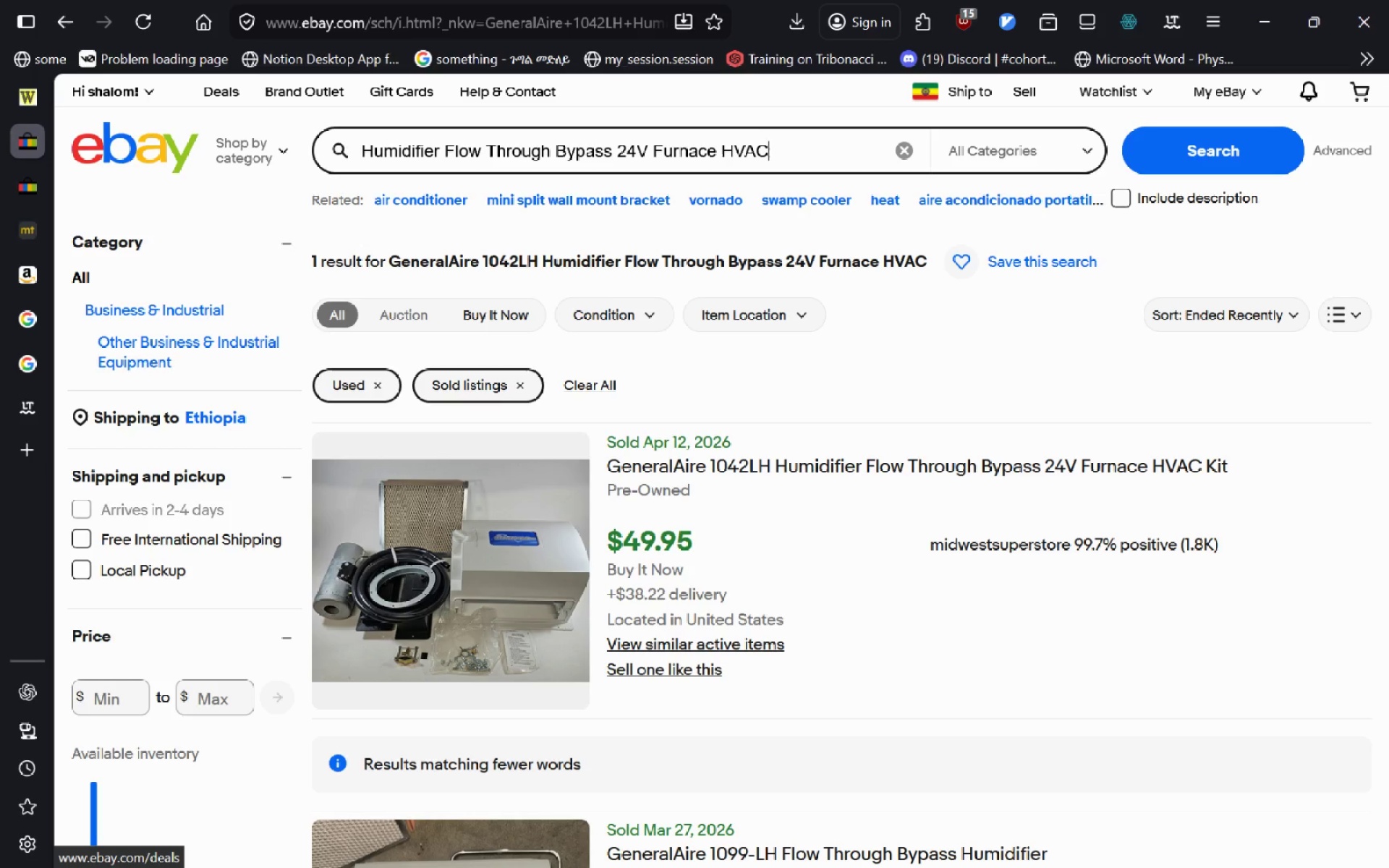 
key(Control+Backspace)
 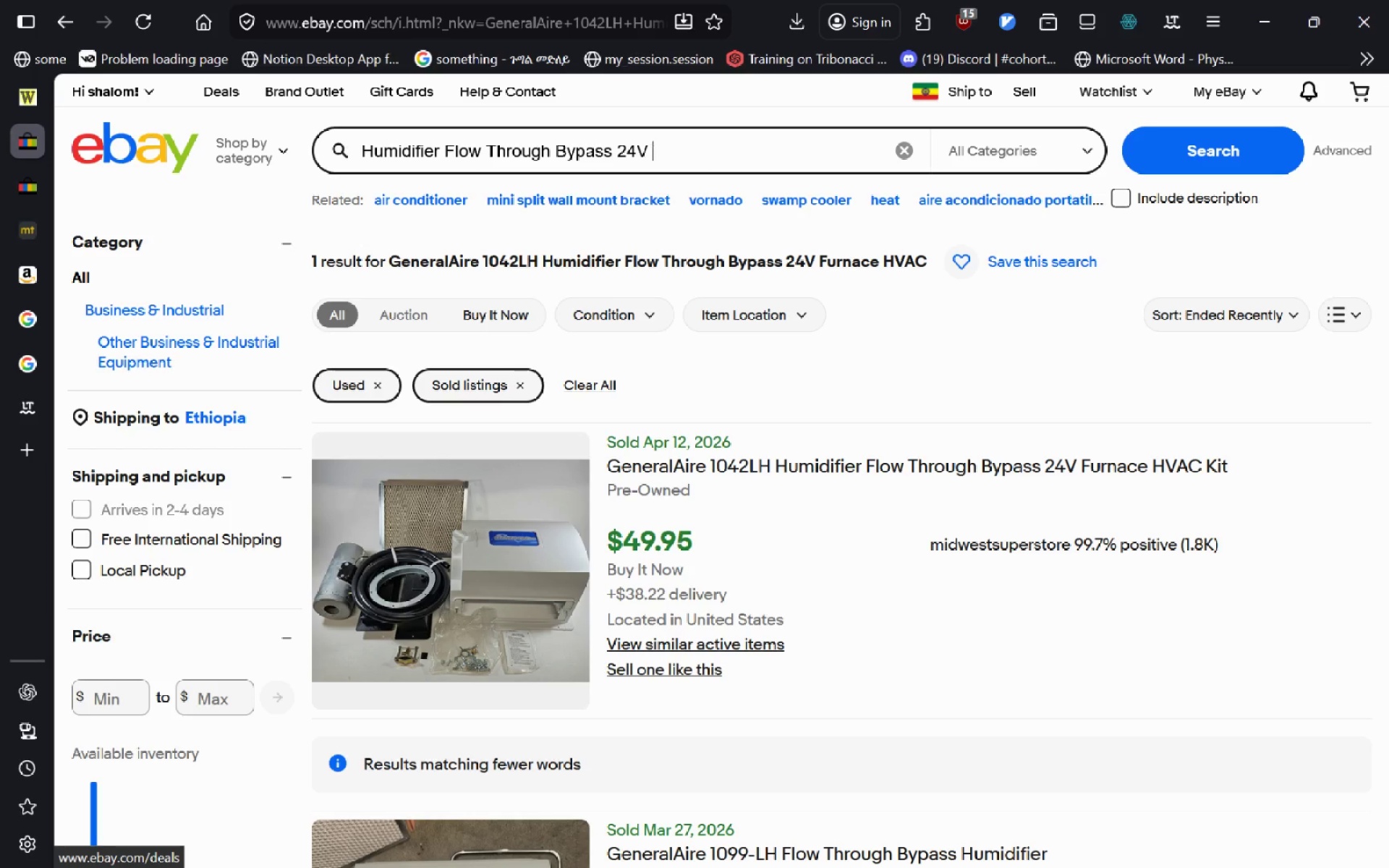 
key(Control+Backspace)
 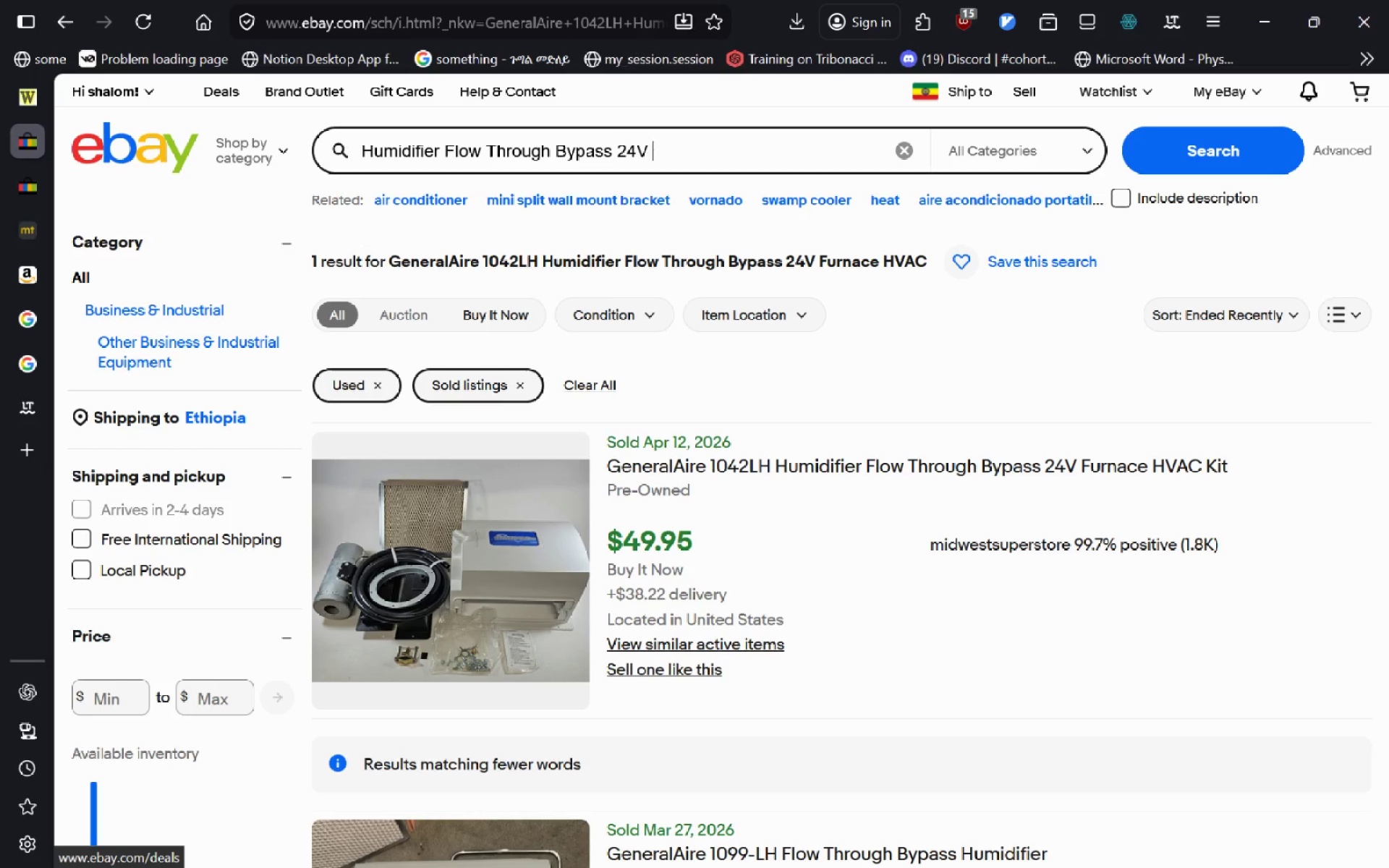 
key(Control+Backspace)
 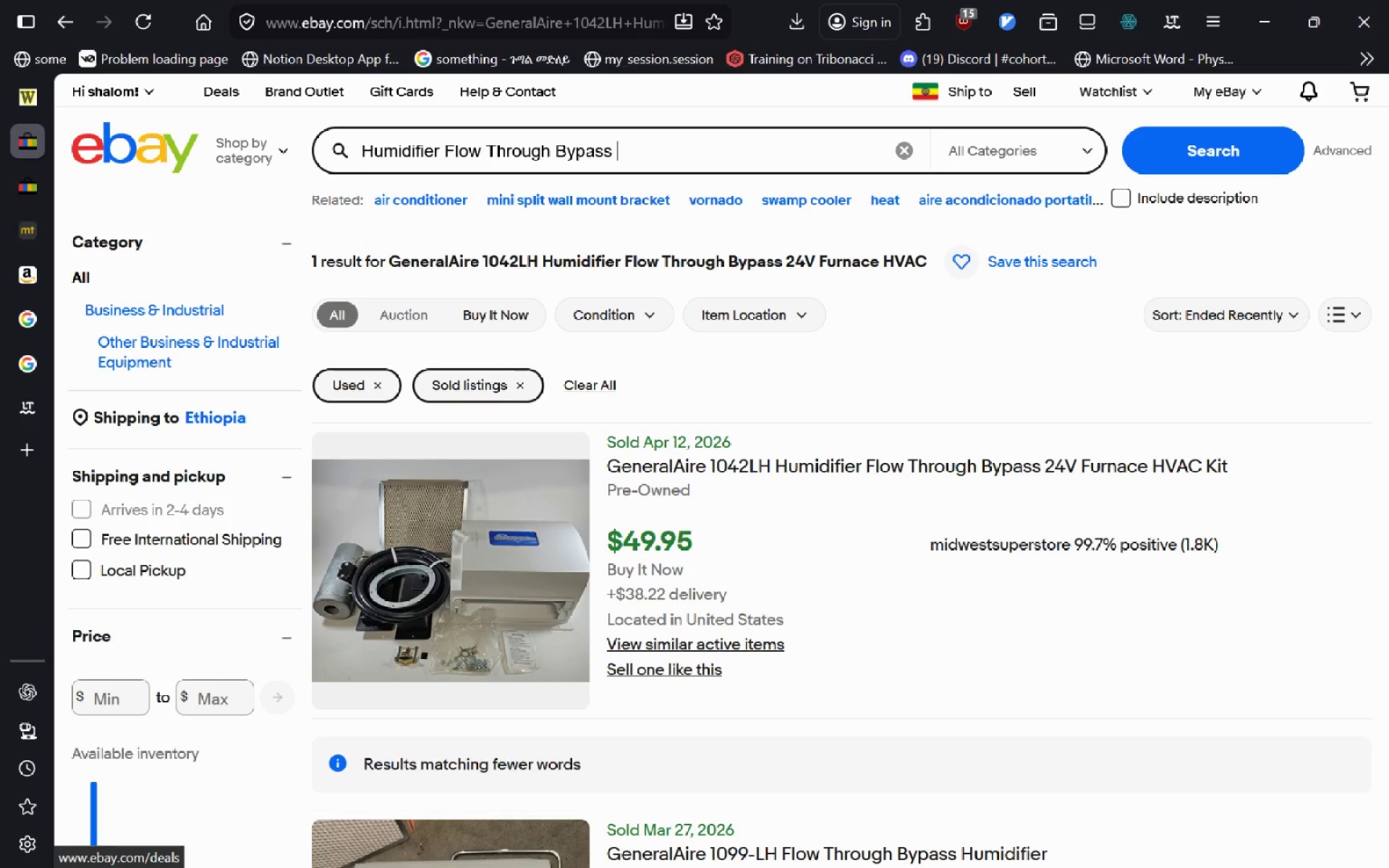 
key(Control+Backspace)
 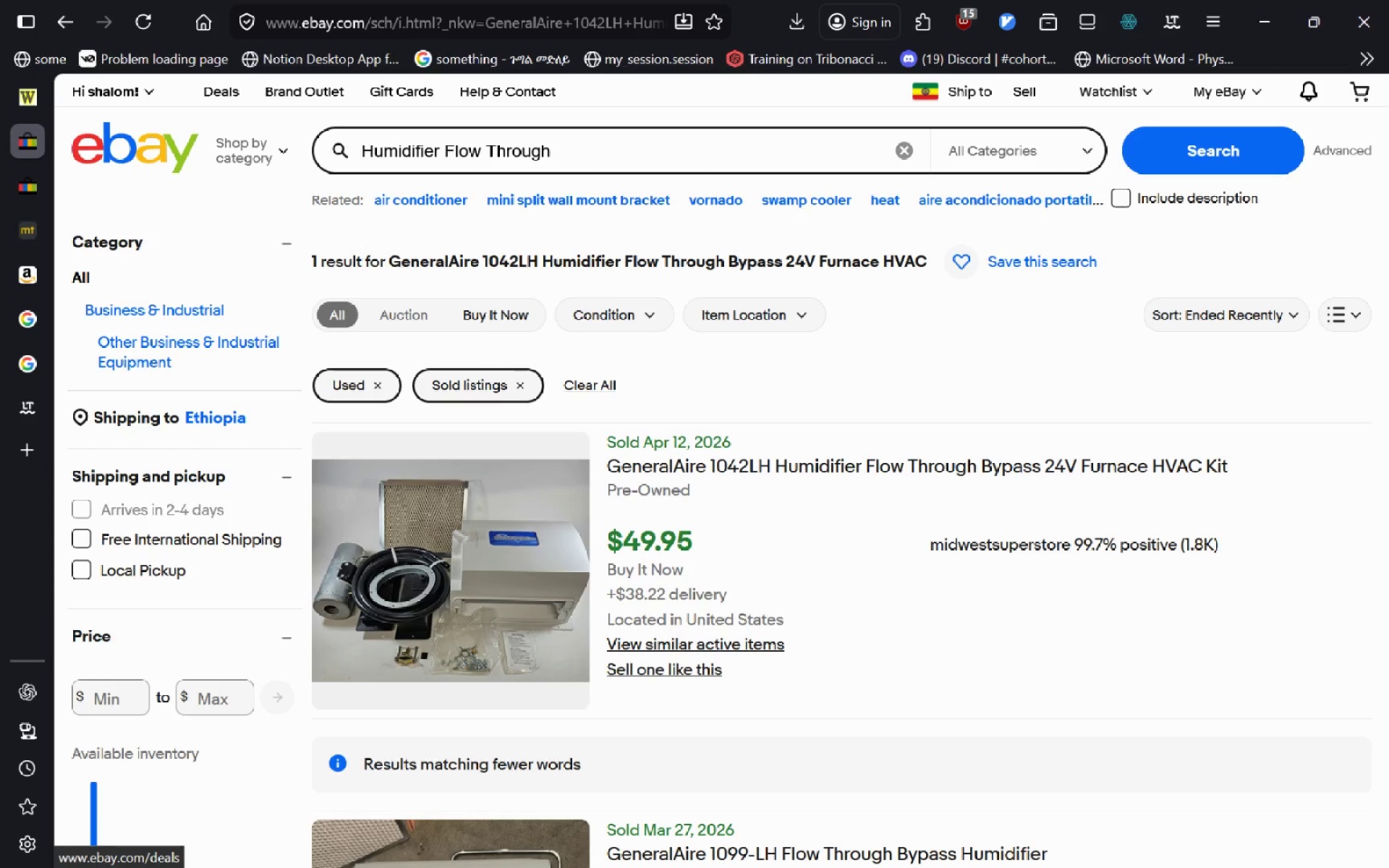 
key(Control+Backspace)
 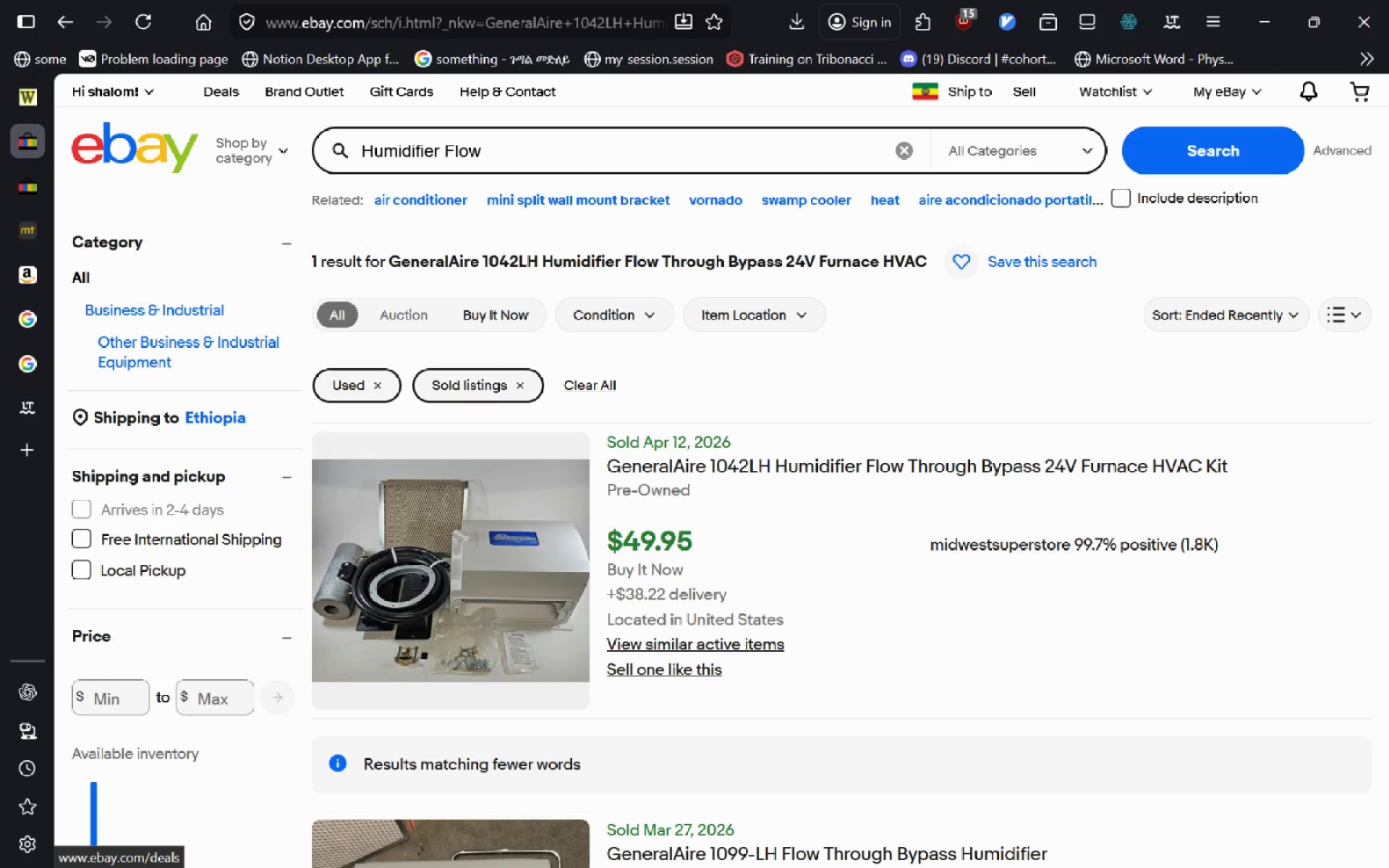 
key(Enter)
 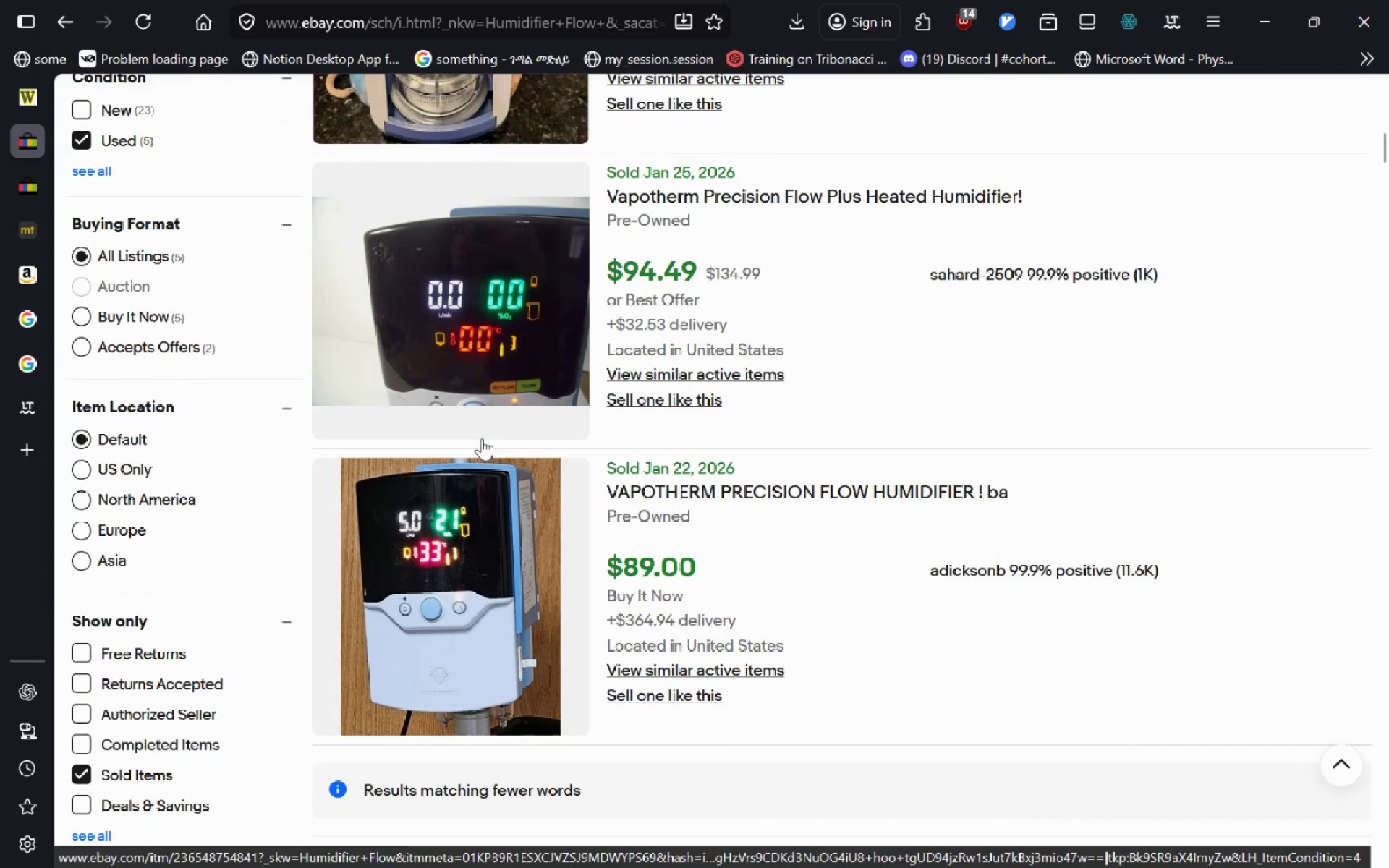 
wait(19.53)
 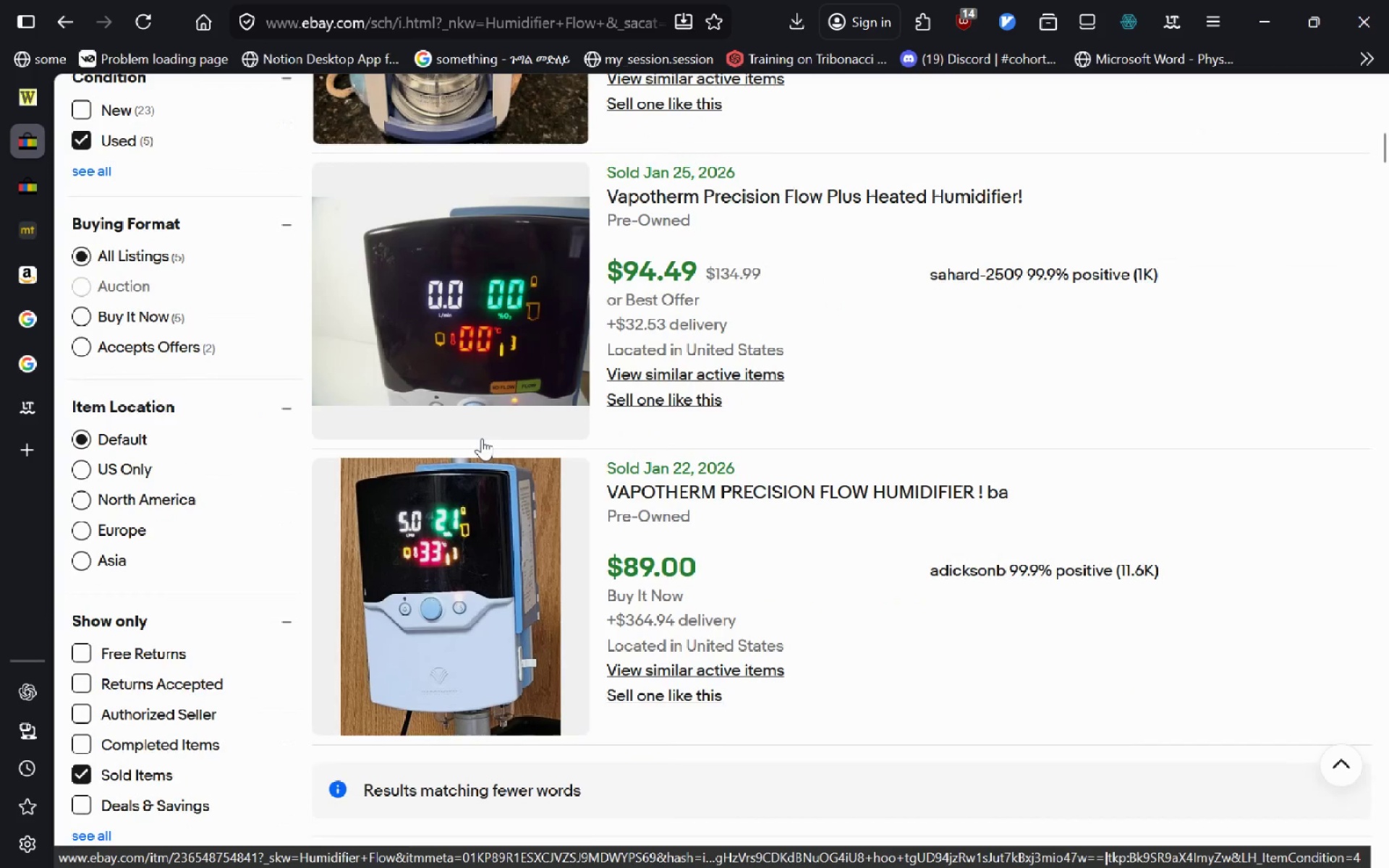 
left_click([555, 158])
 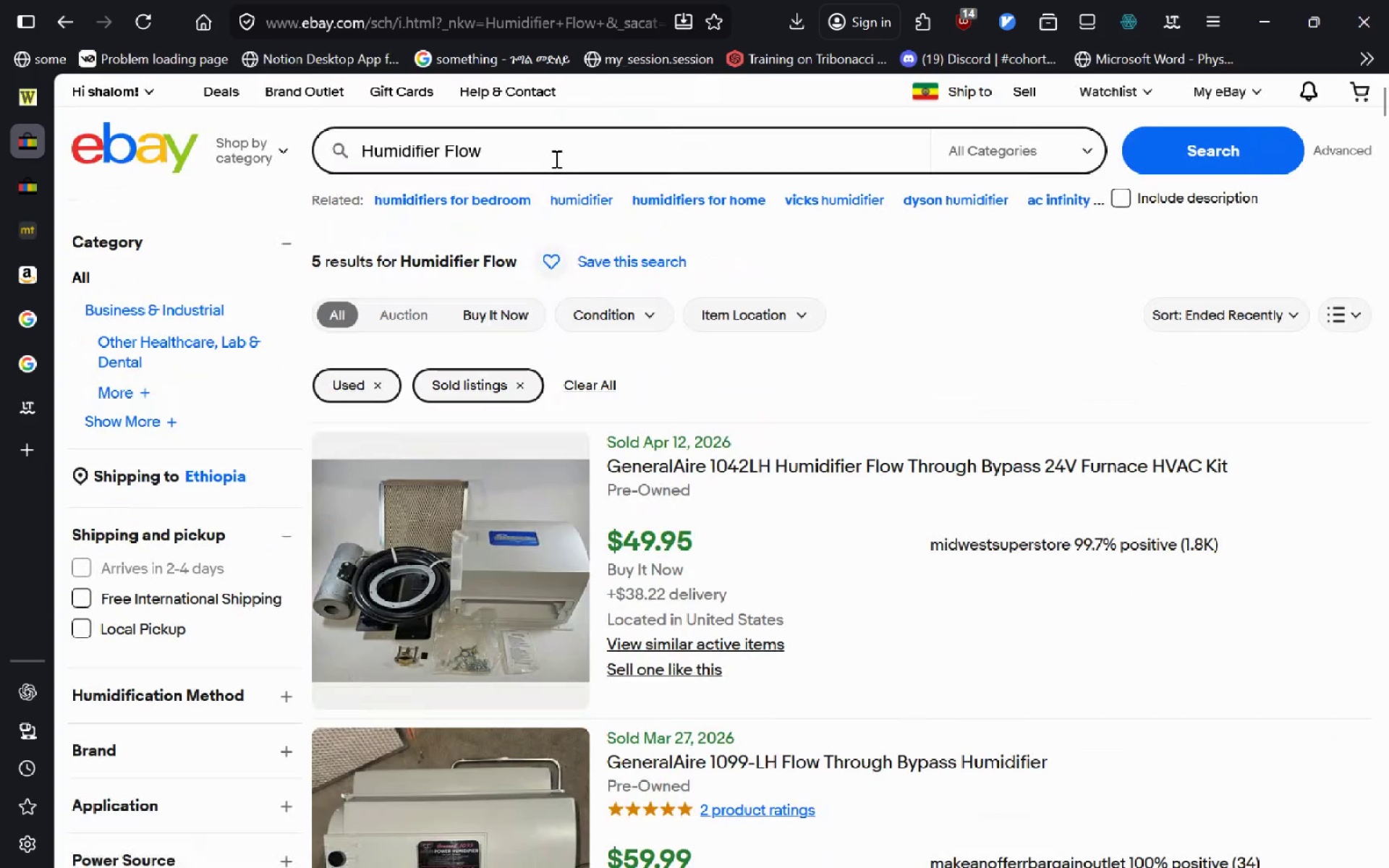 
key(Control+A)
 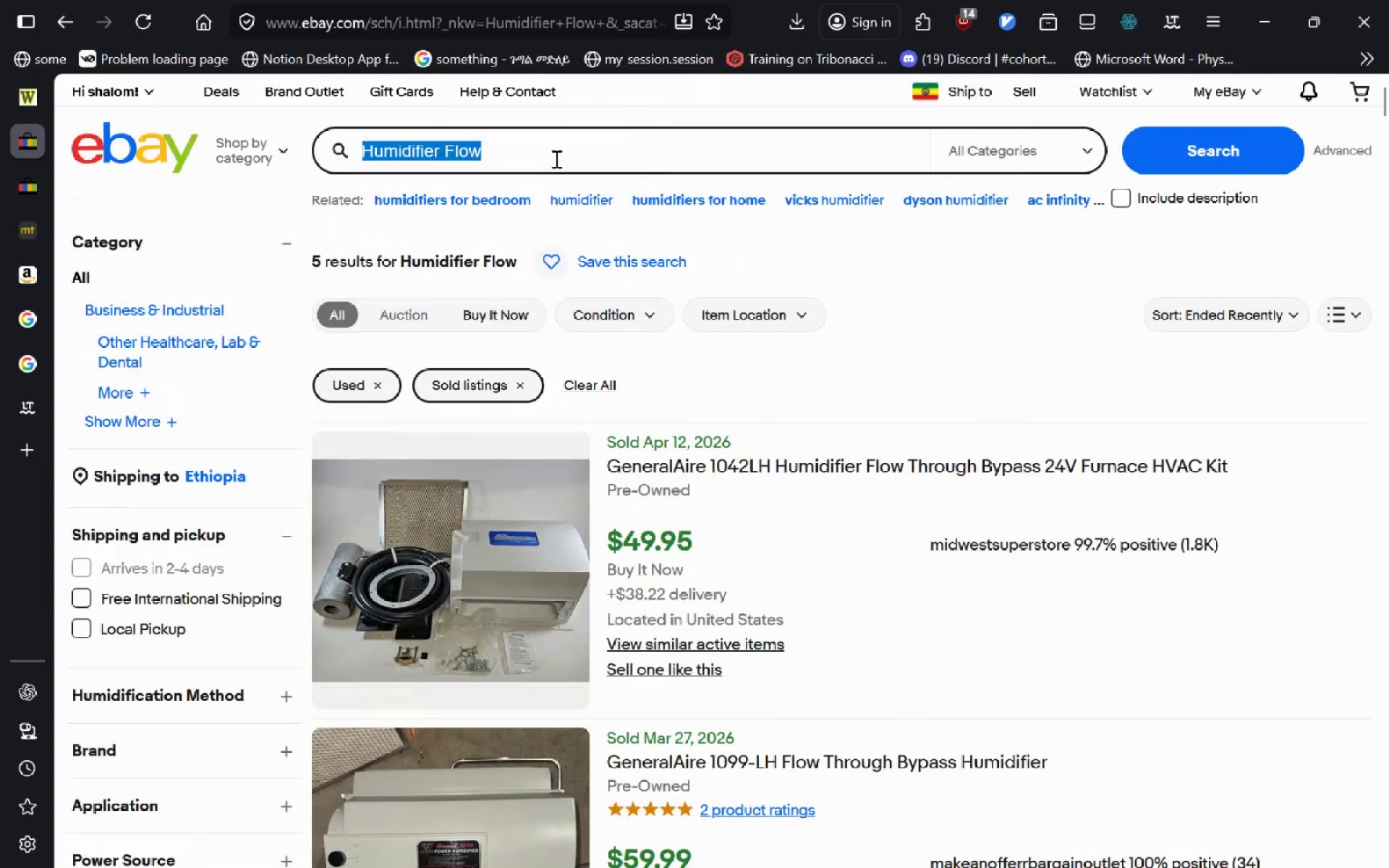 
type(HVAC)
 